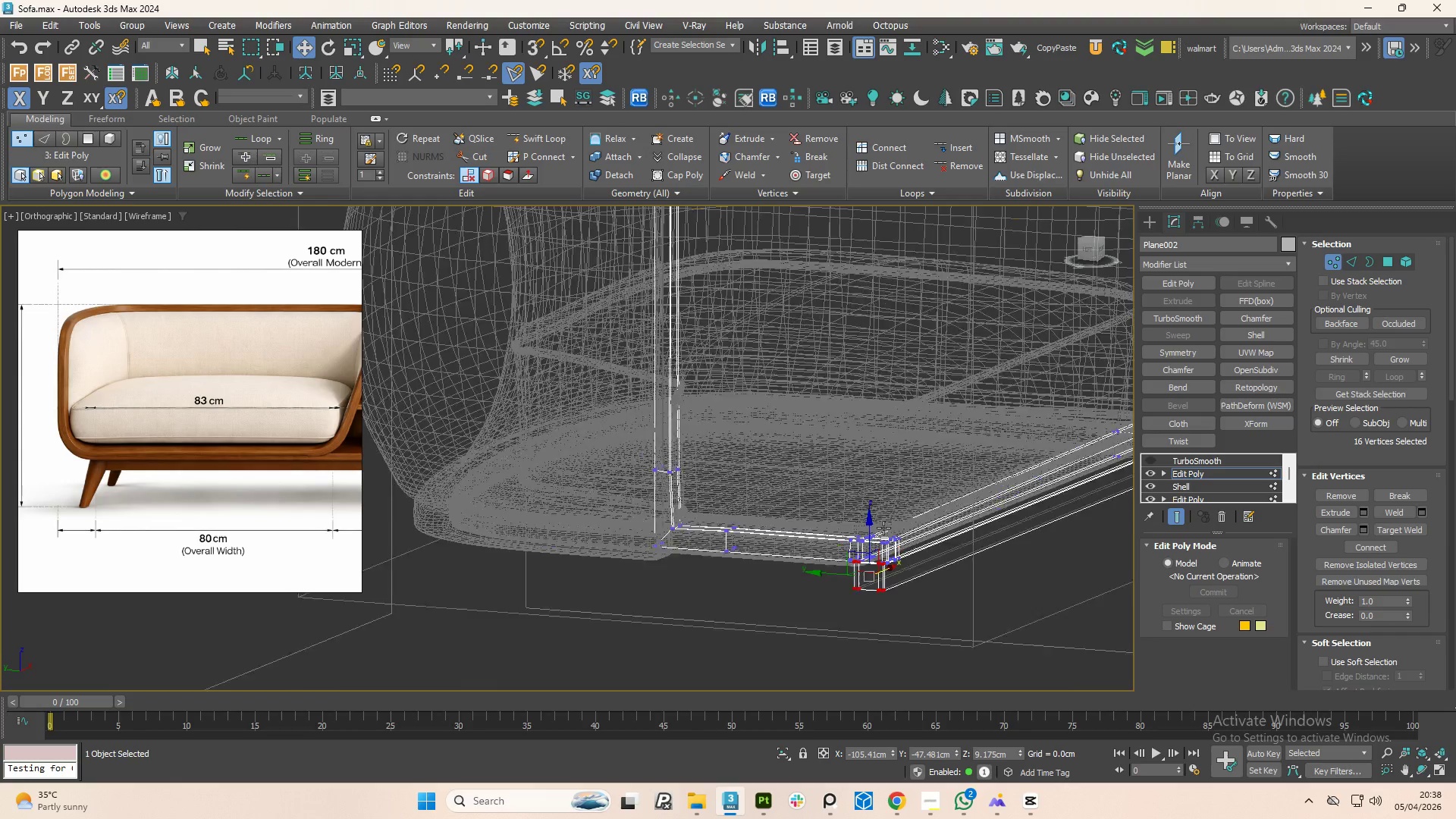 
hold_key(key=AltLeft, duration=1.38)
scroll: coordinate [883, 532], scroll_direction: up, amount: 3.0
 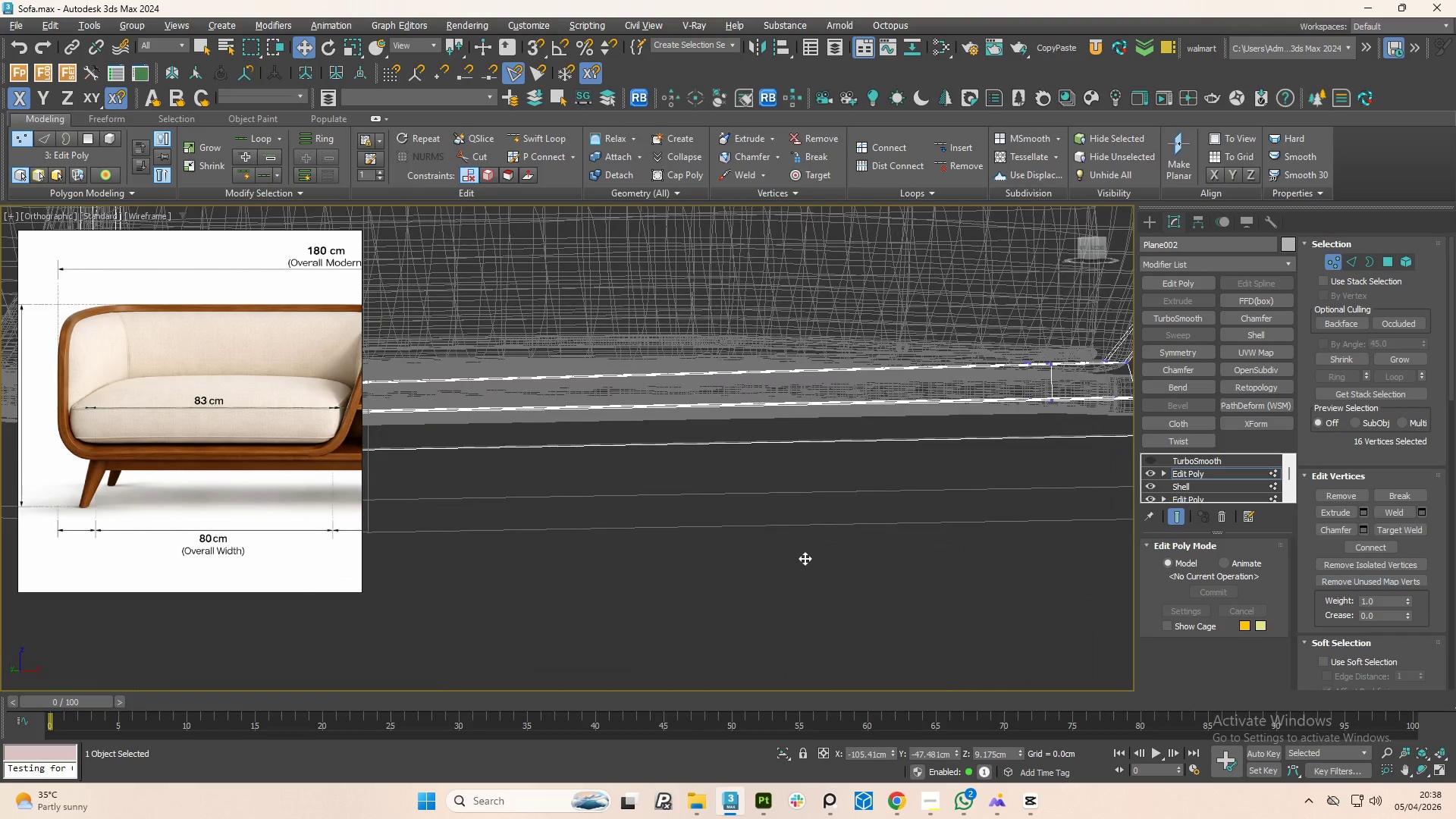 
hold_key(key=AltLeft, duration=0.47)
 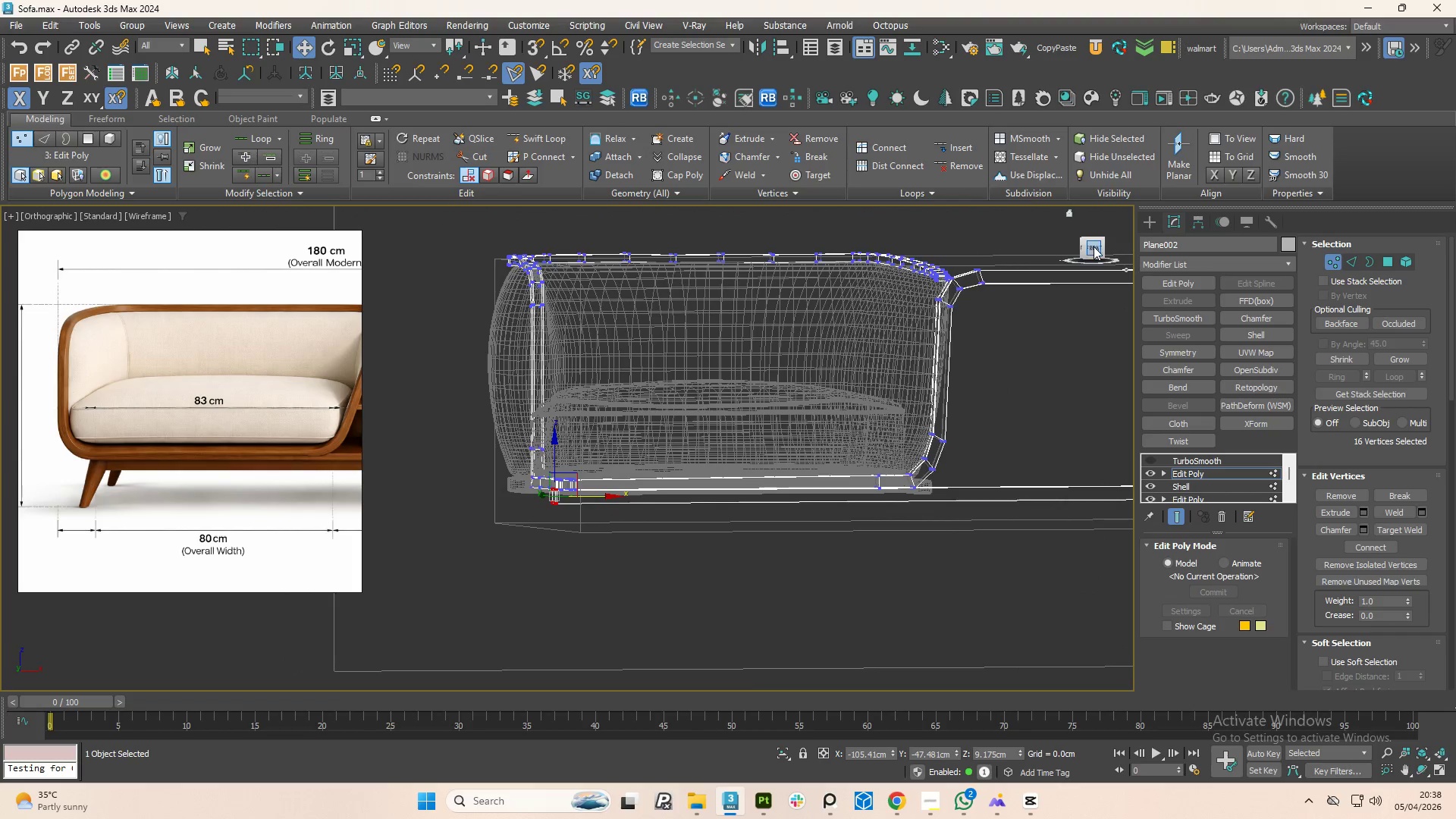 
scroll: coordinate [889, 532], scroll_direction: down, amount: 3.0
 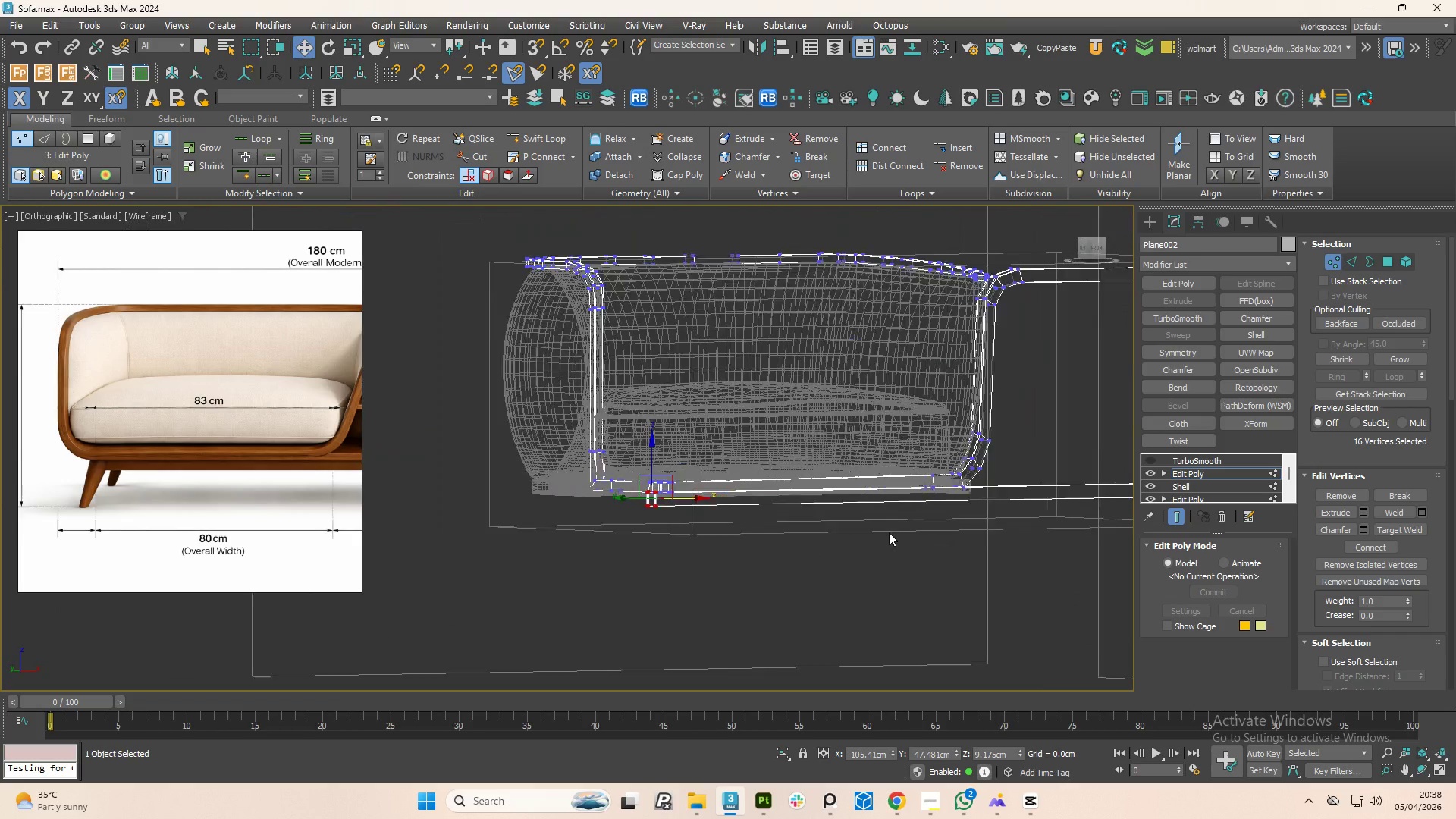 
left_click([1097, 249])
 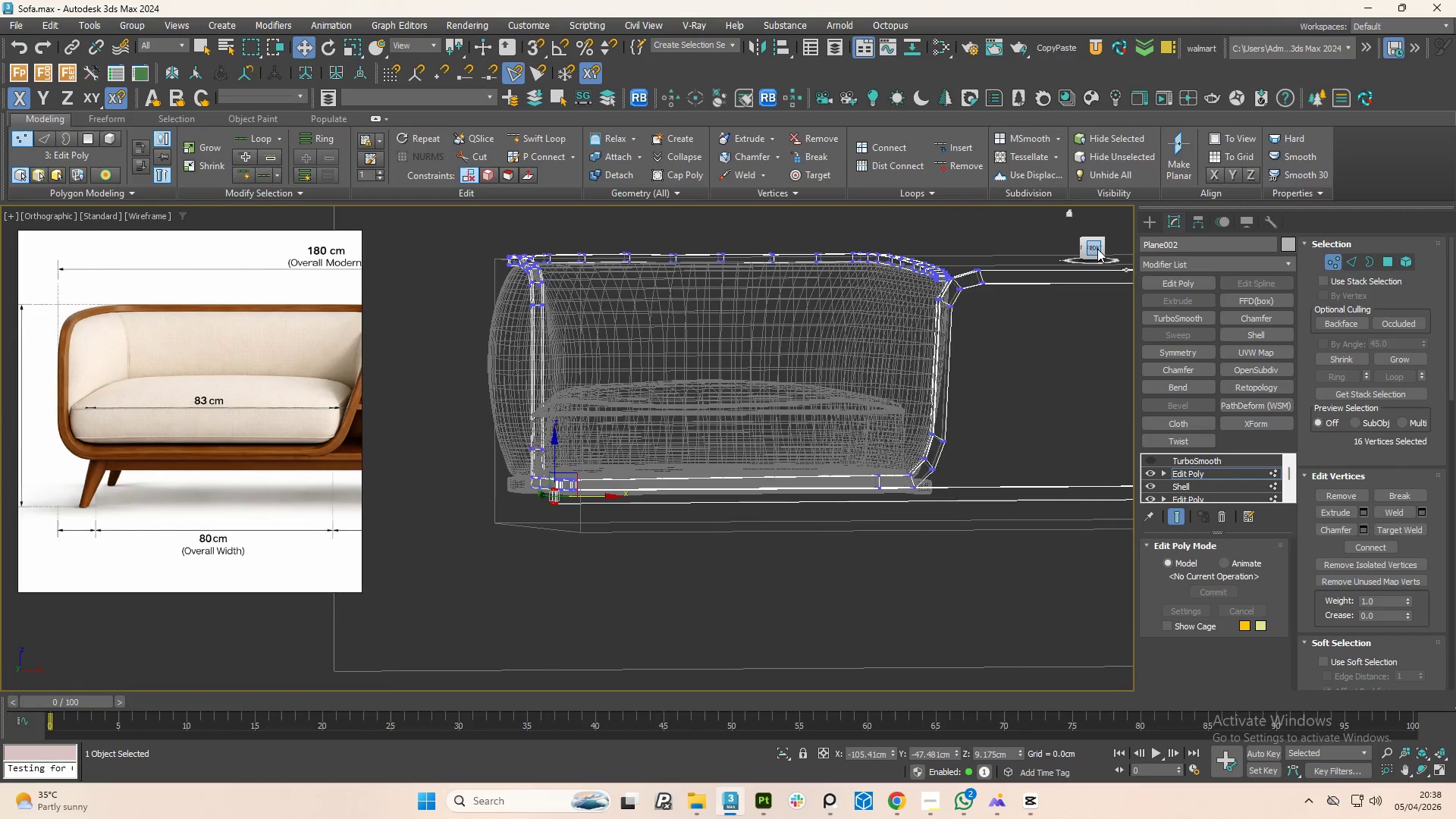 
key(F3)
 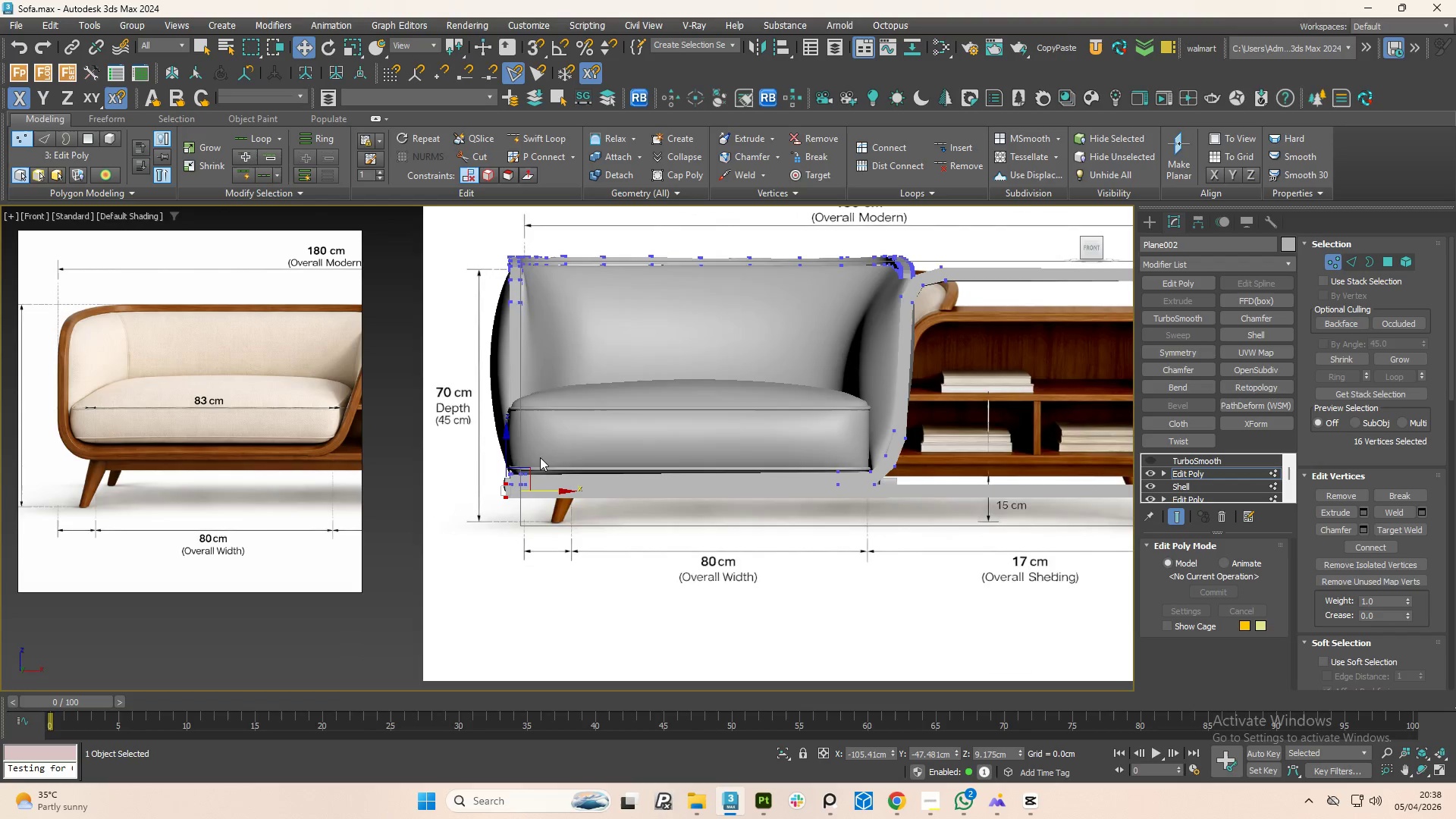 
scroll: coordinate [510, 496], scroll_direction: up, amount: 4.0
 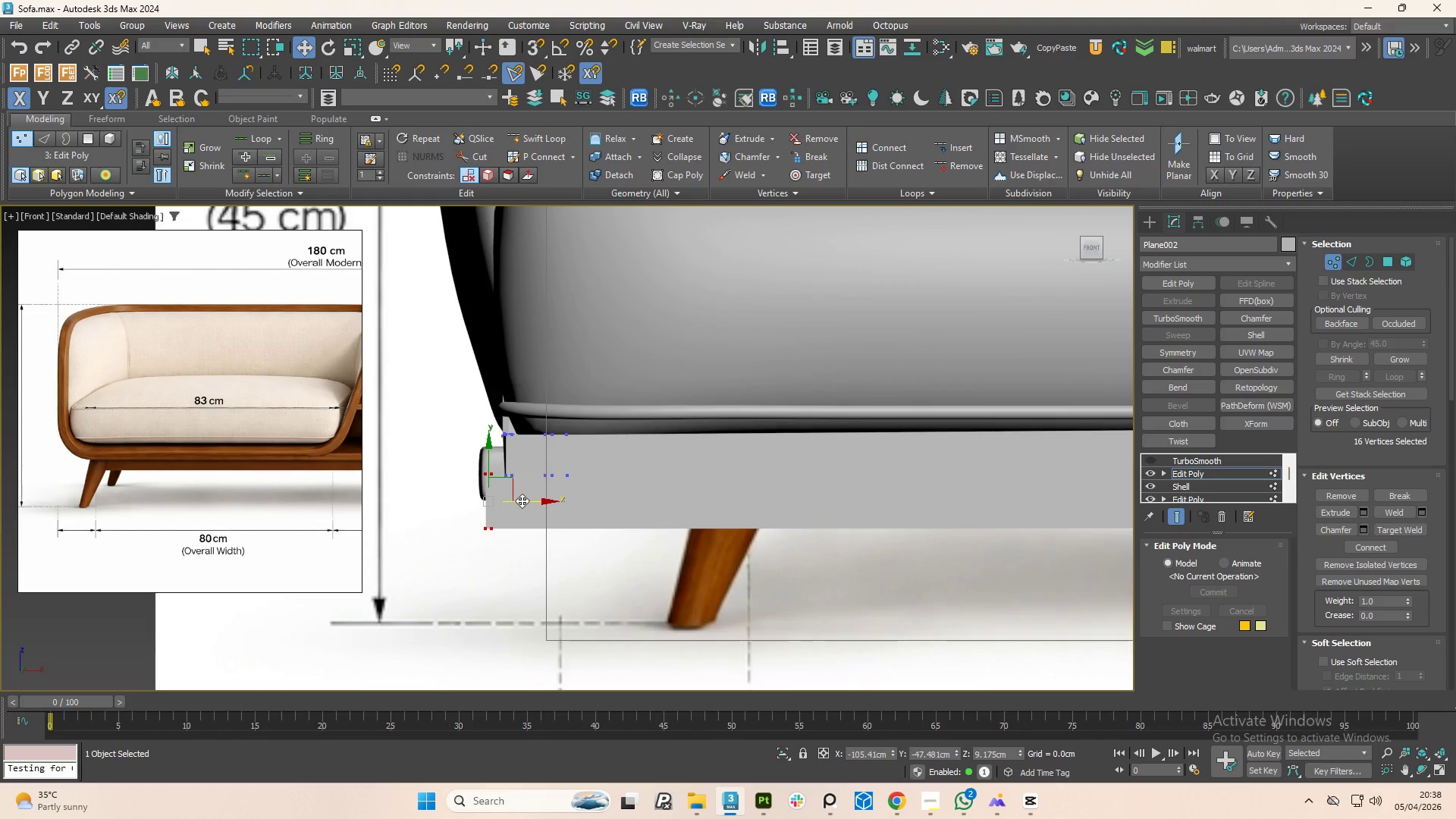 
left_click_drag(start_coordinate=[522, 500], to_coordinate=[538, 499])
 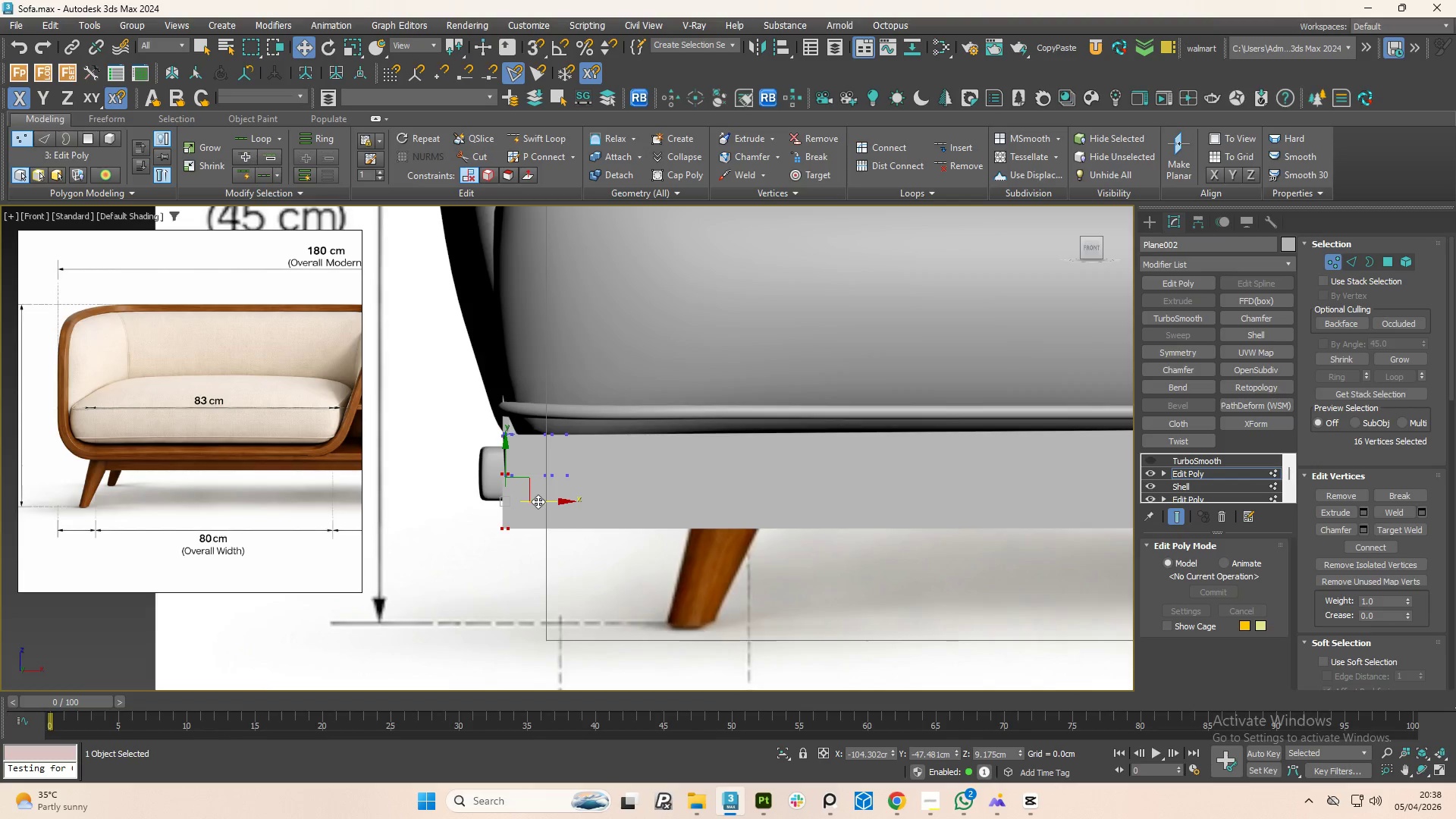 
hold_key(key=AltLeft, duration=1.5)
 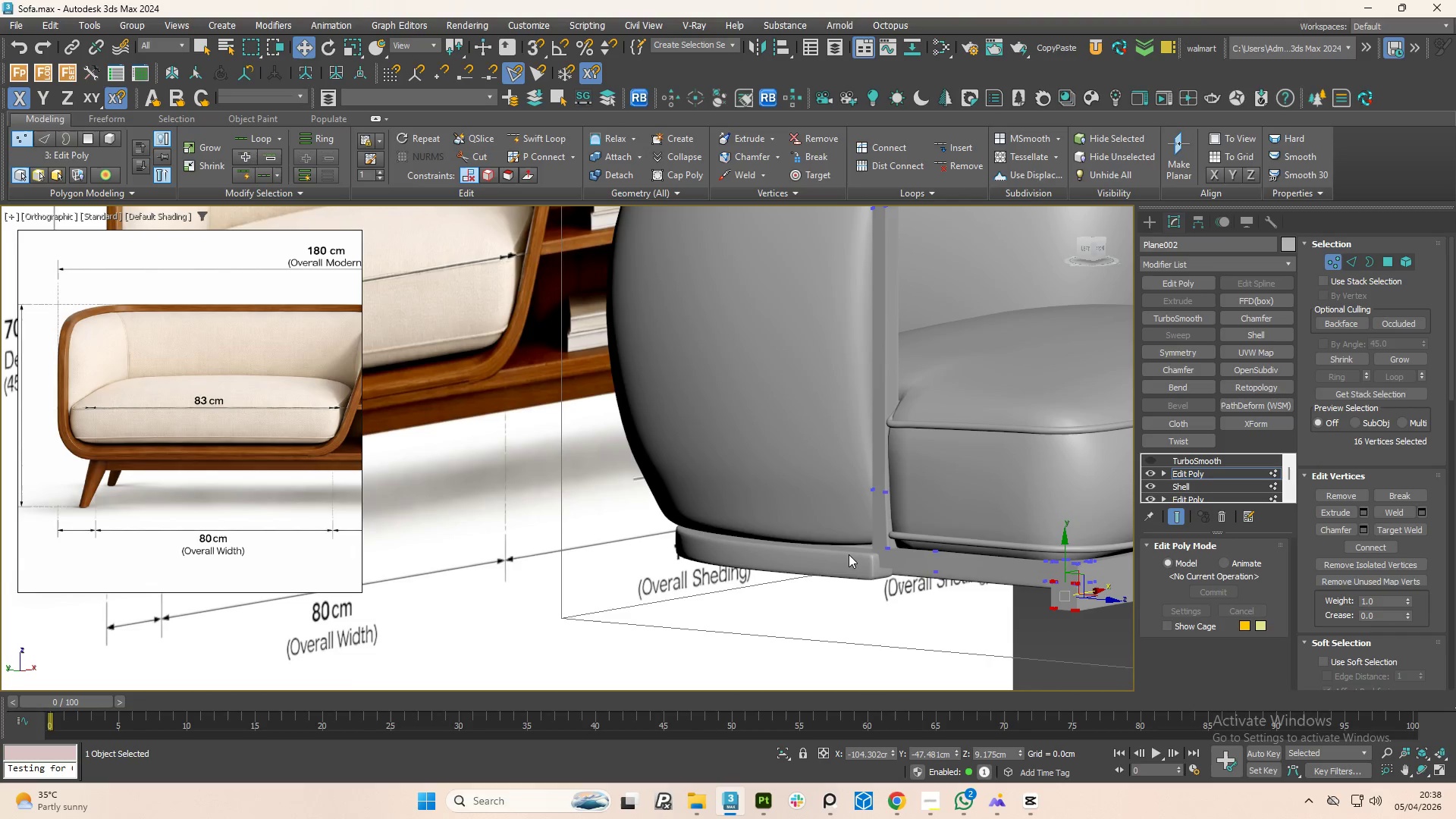 
scroll: coordinate [538, 513], scroll_direction: down, amount: 2.0
 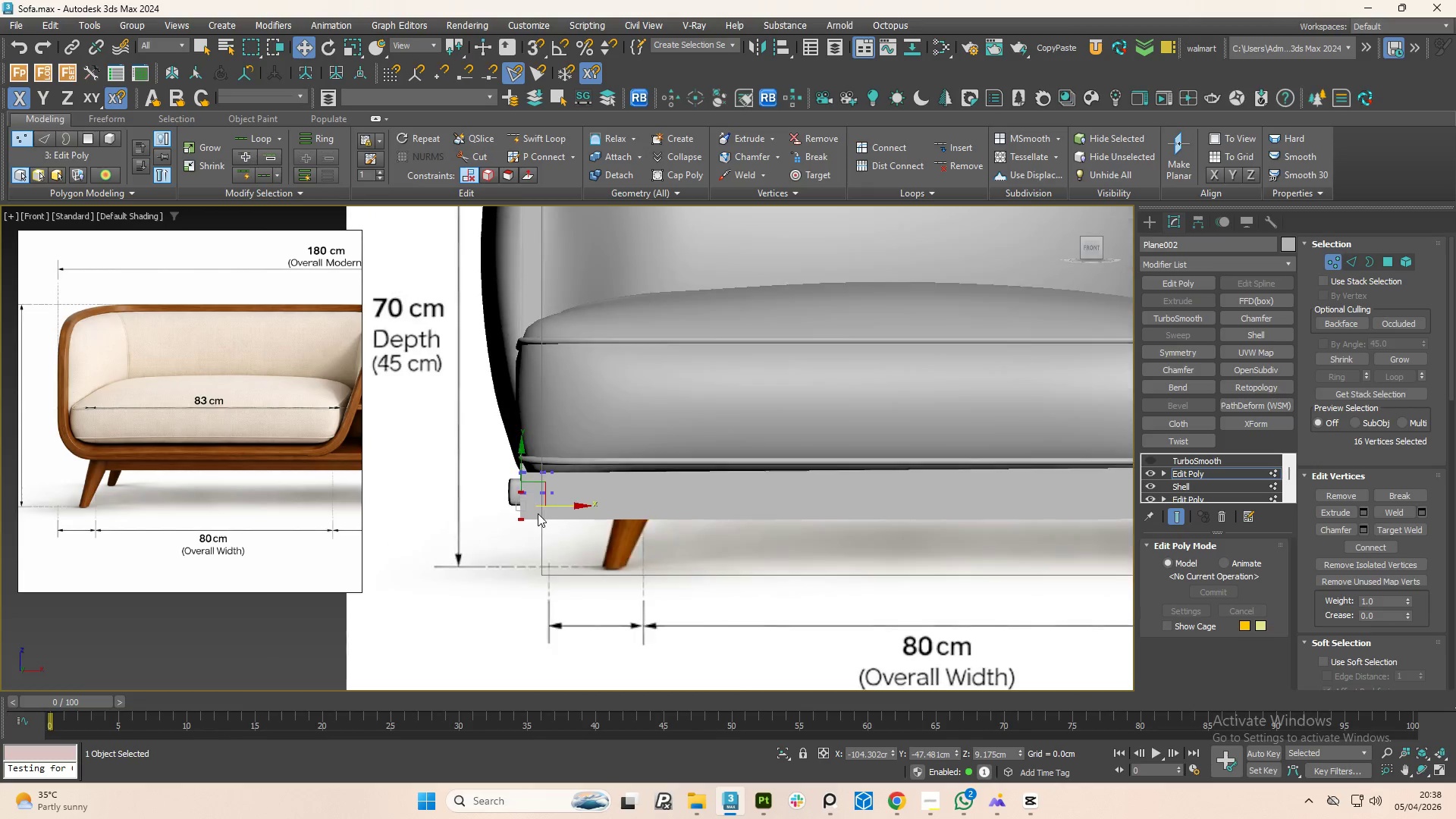 
hold_key(key=AltLeft, duration=0.33)
 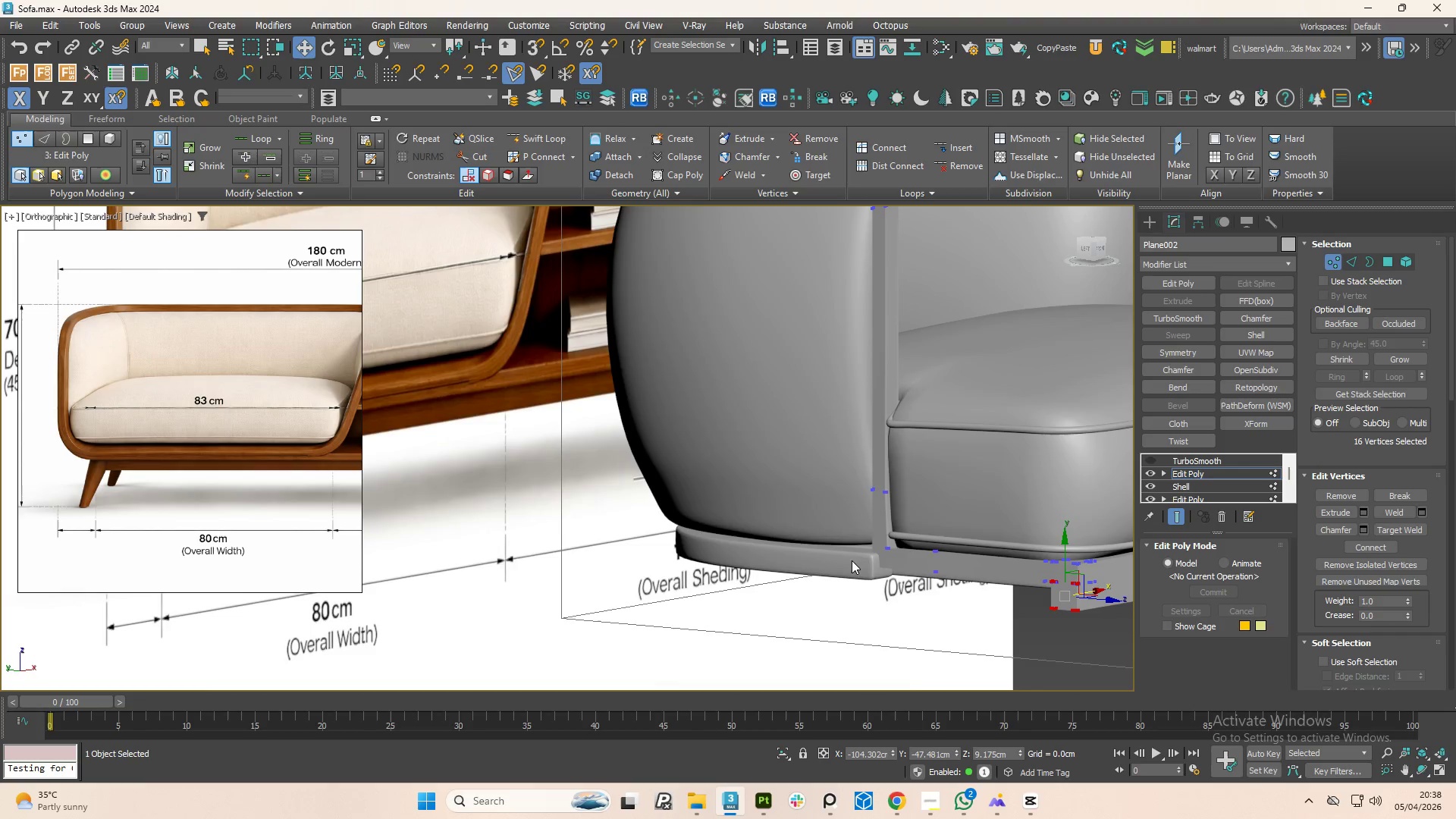 
hold_key(key=AltLeft, duration=0.81)
 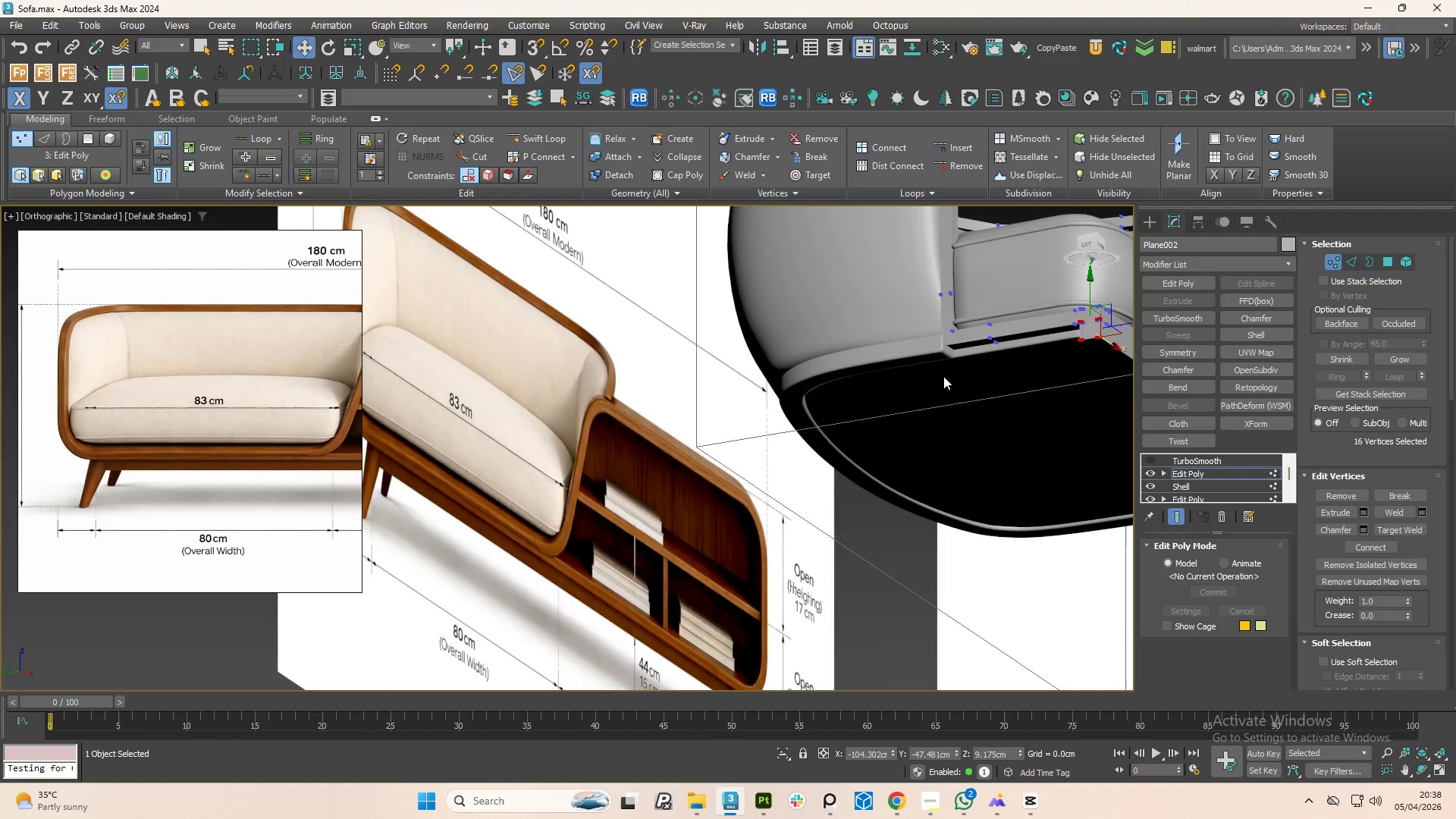 
scroll: coordinate [861, 560], scroll_direction: down, amount: 1.0
 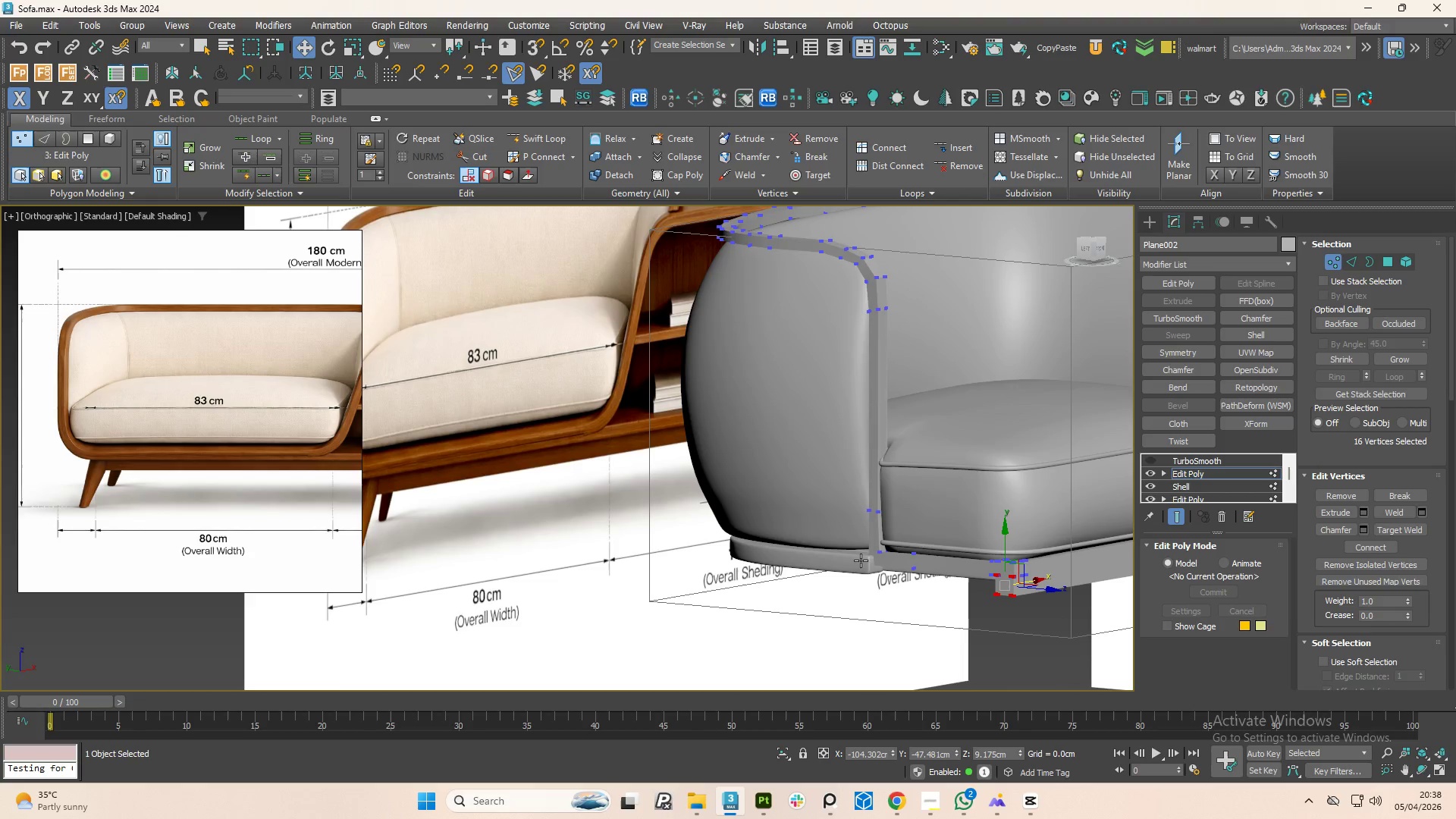 
scroll: coordinate [937, 347], scroll_direction: up, amount: 6.0
 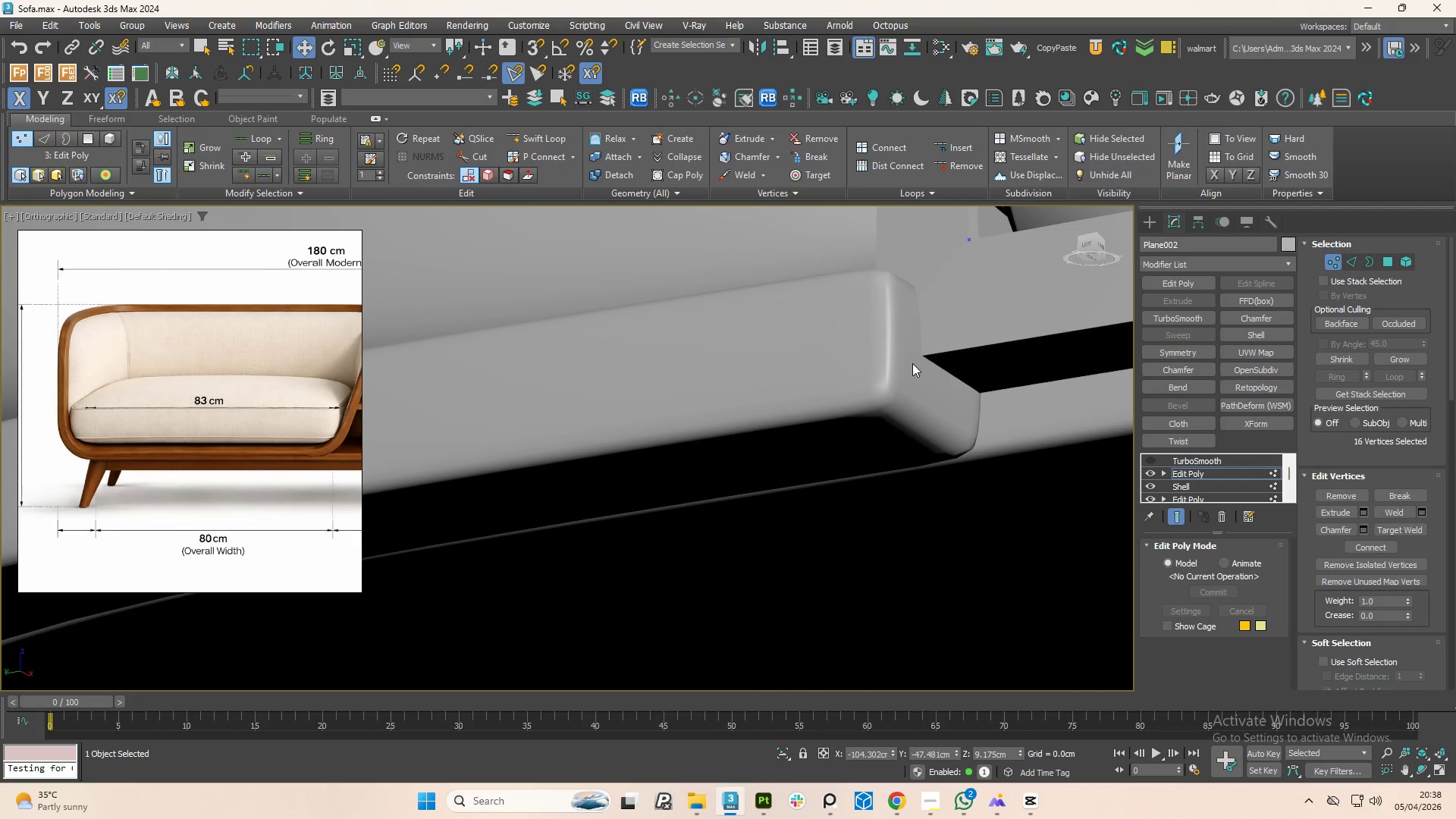 
hold_key(key=AltLeft, duration=0.97)
scroll: coordinate [915, 403], scroll_direction: down, amount: 4.0
 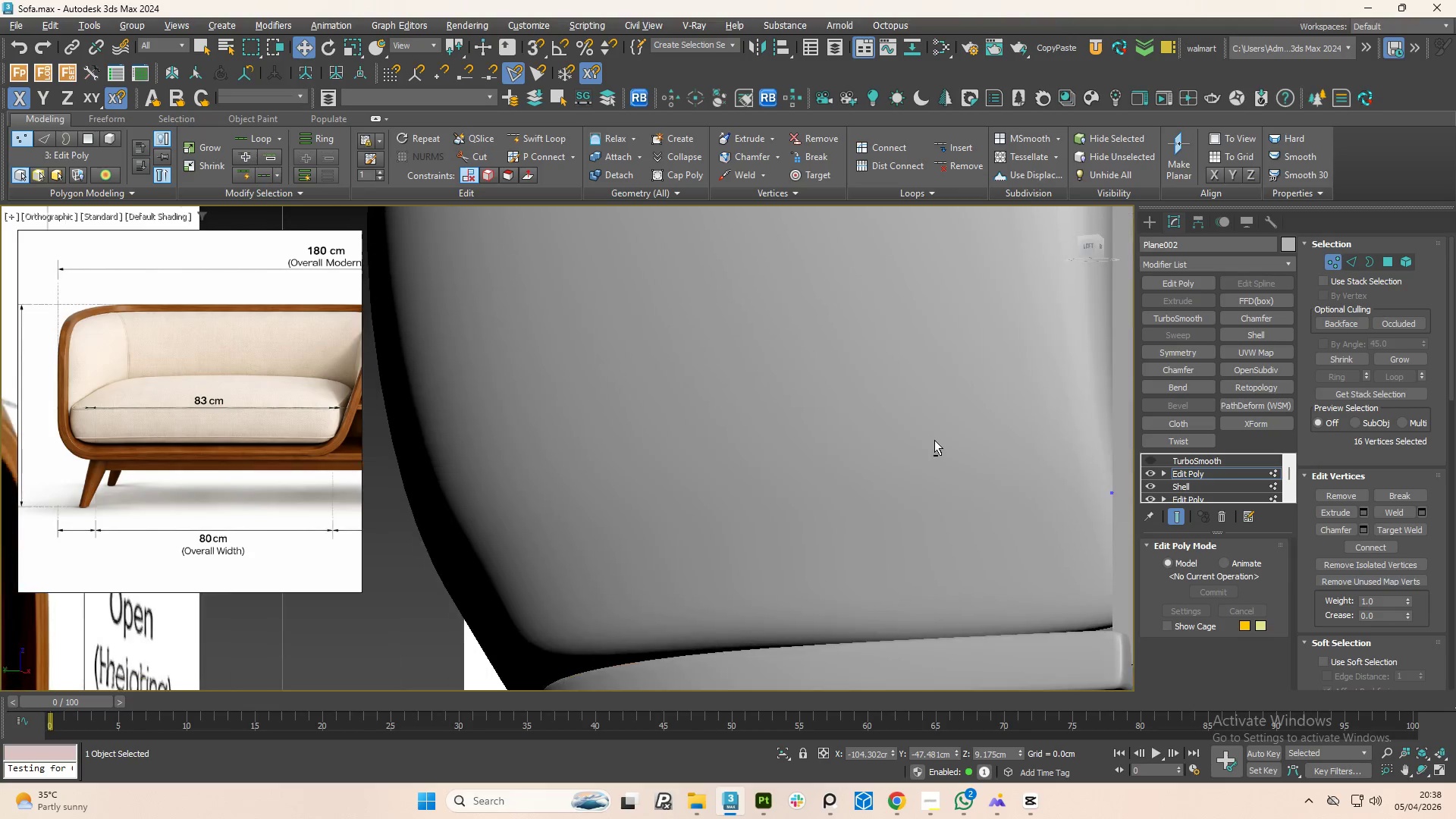 
hold_key(key=AltLeft, duration=0.69)
 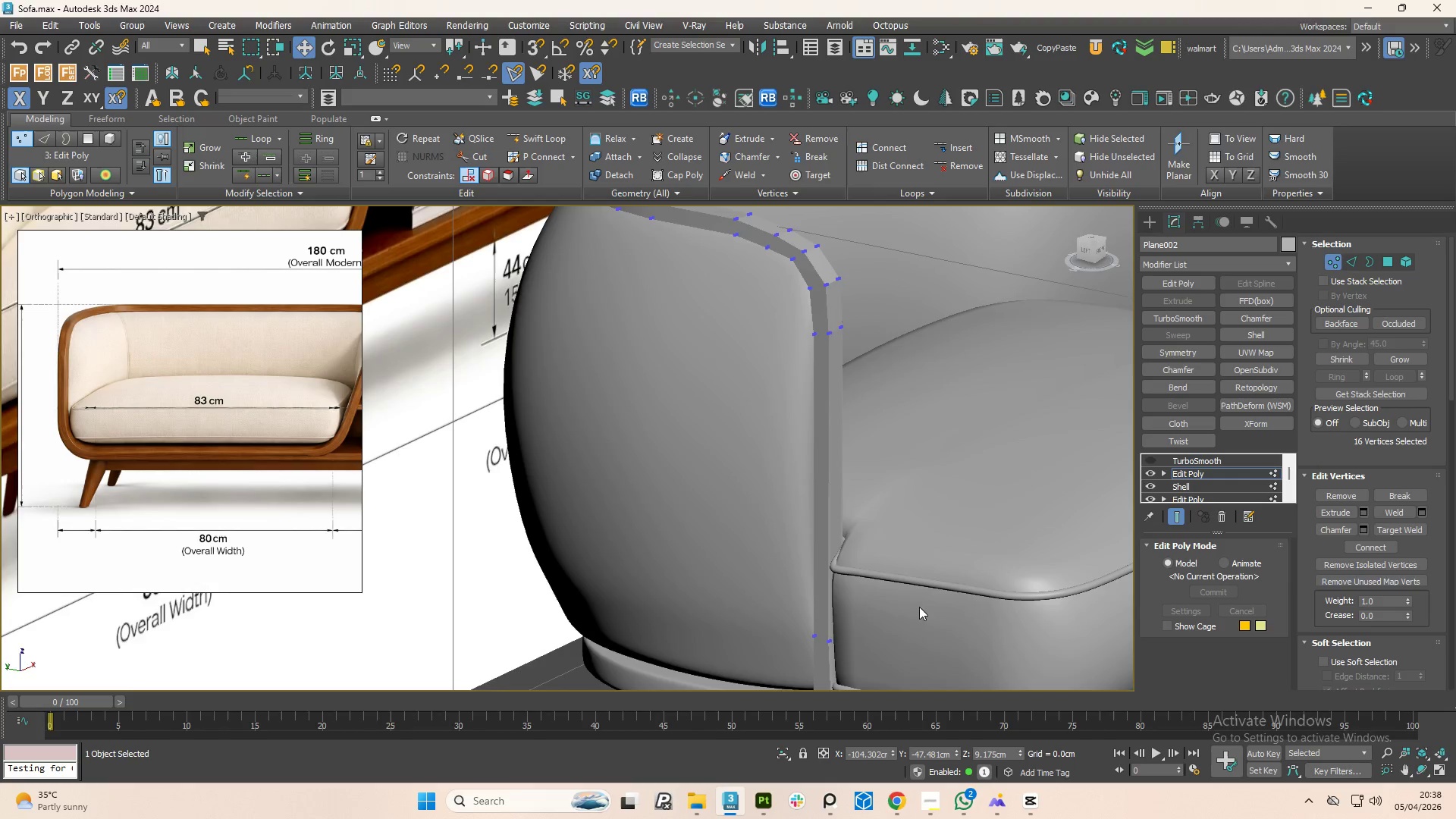 
scroll: coordinate [912, 444], scroll_direction: down, amount: 4.0
 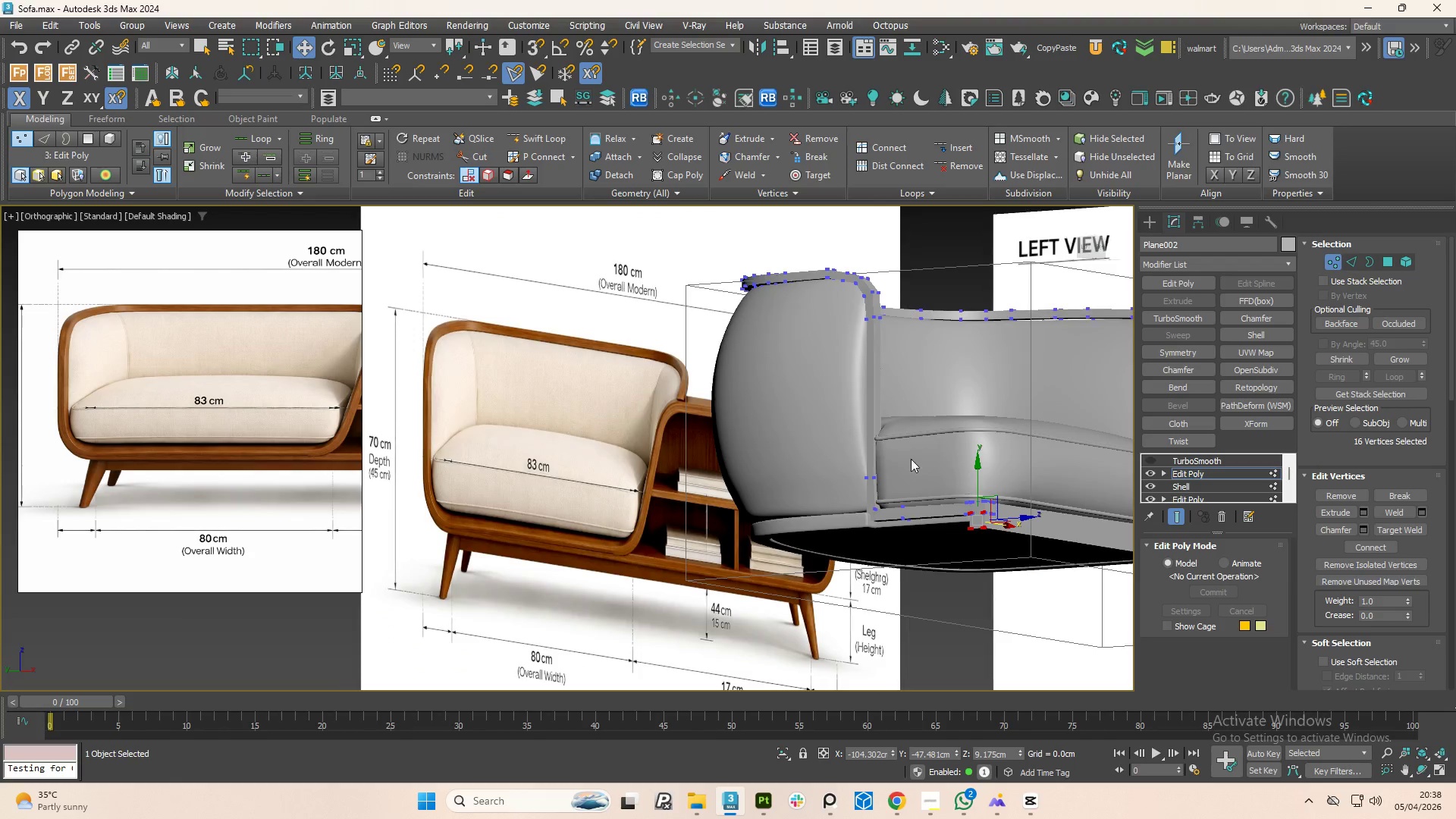 
hold_key(key=AltLeft, duration=3.42)
scroll: coordinate [746, 586], scroll_direction: up, amount: 5.0
 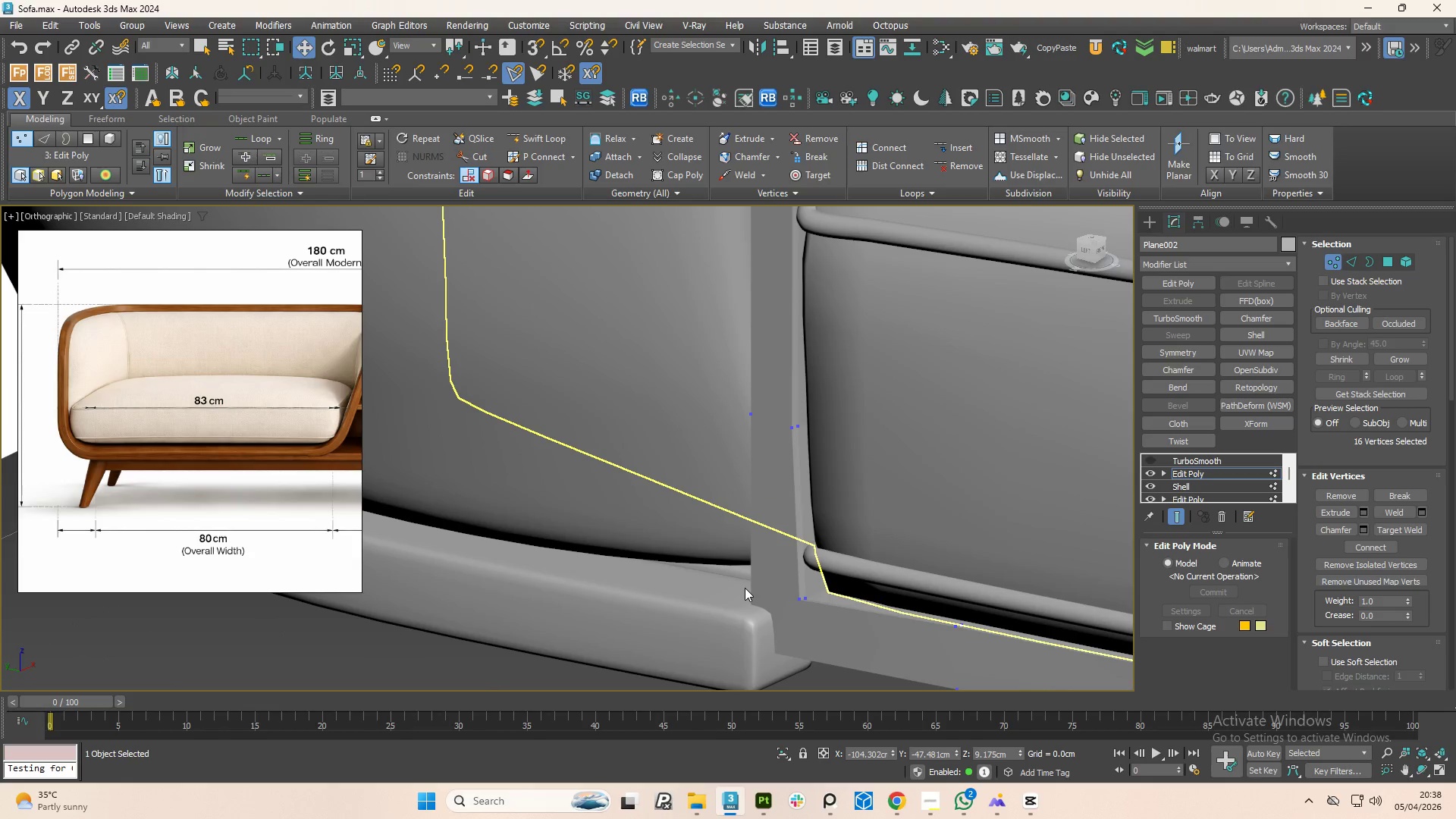 
scroll: coordinate [741, 594], scroll_direction: down, amount: 2.0
 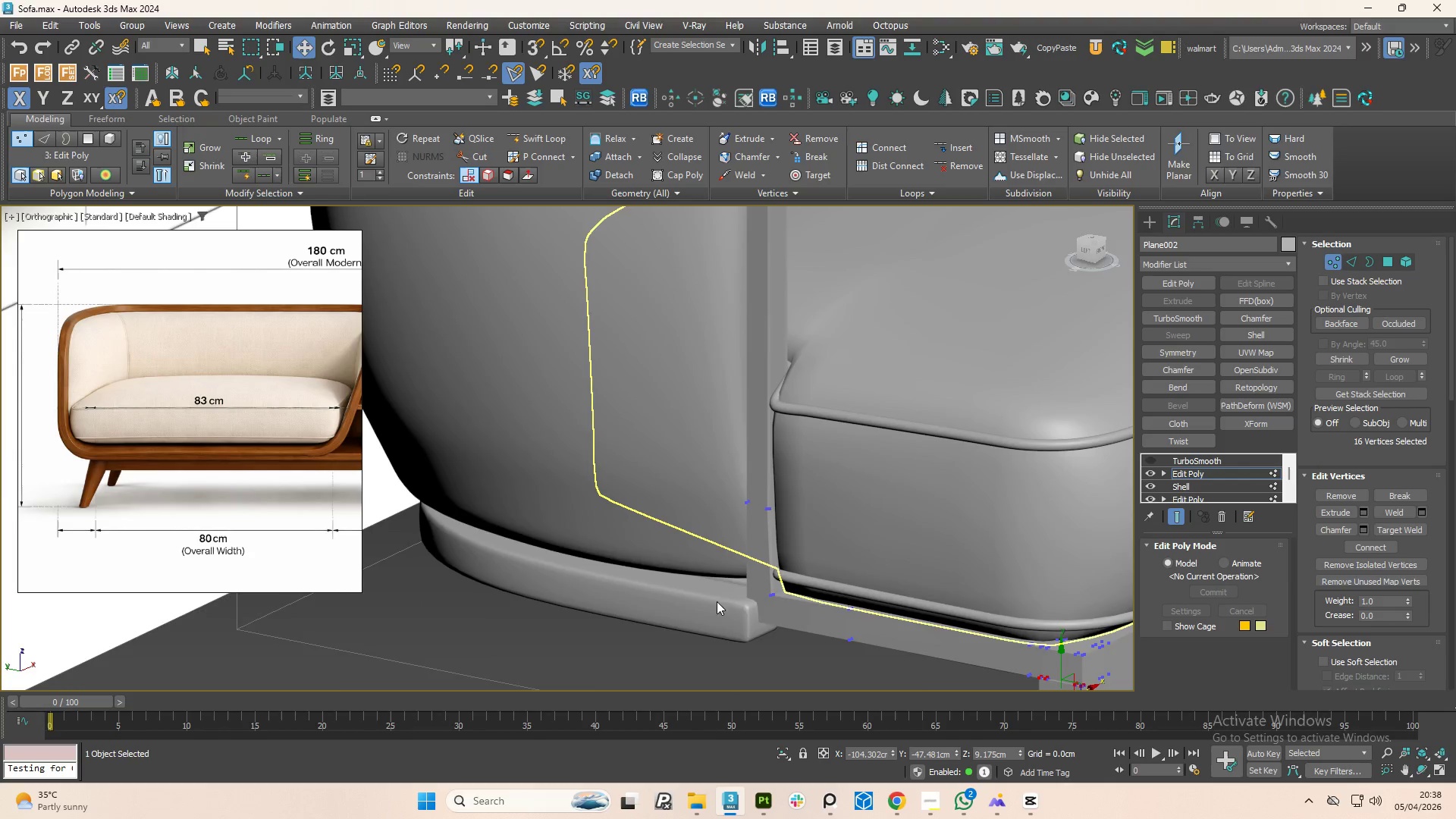 
hold_key(key=AltLeft, duration=1.5)
 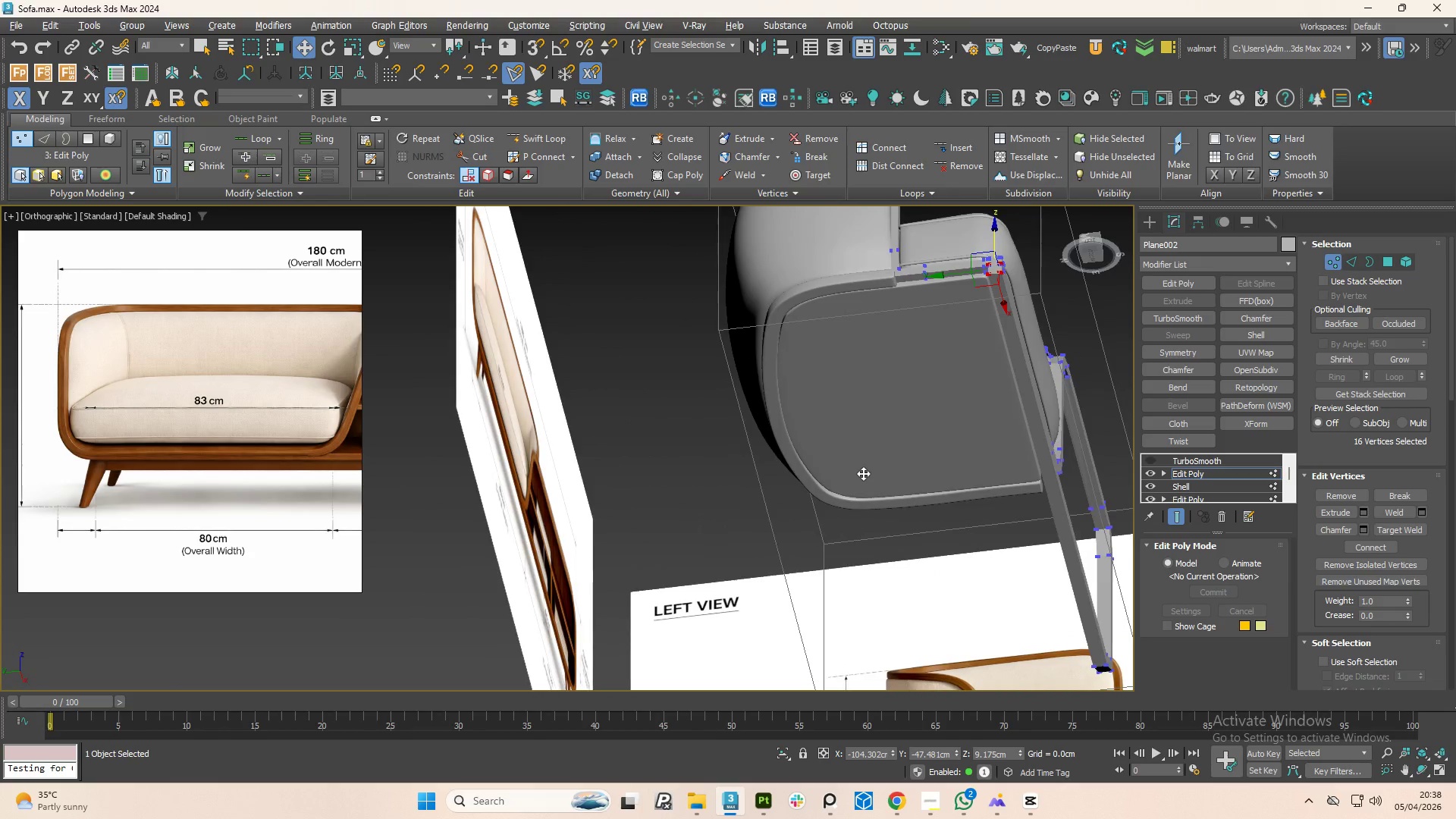 
scroll: coordinate [743, 557], scroll_direction: down, amount: 4.0
 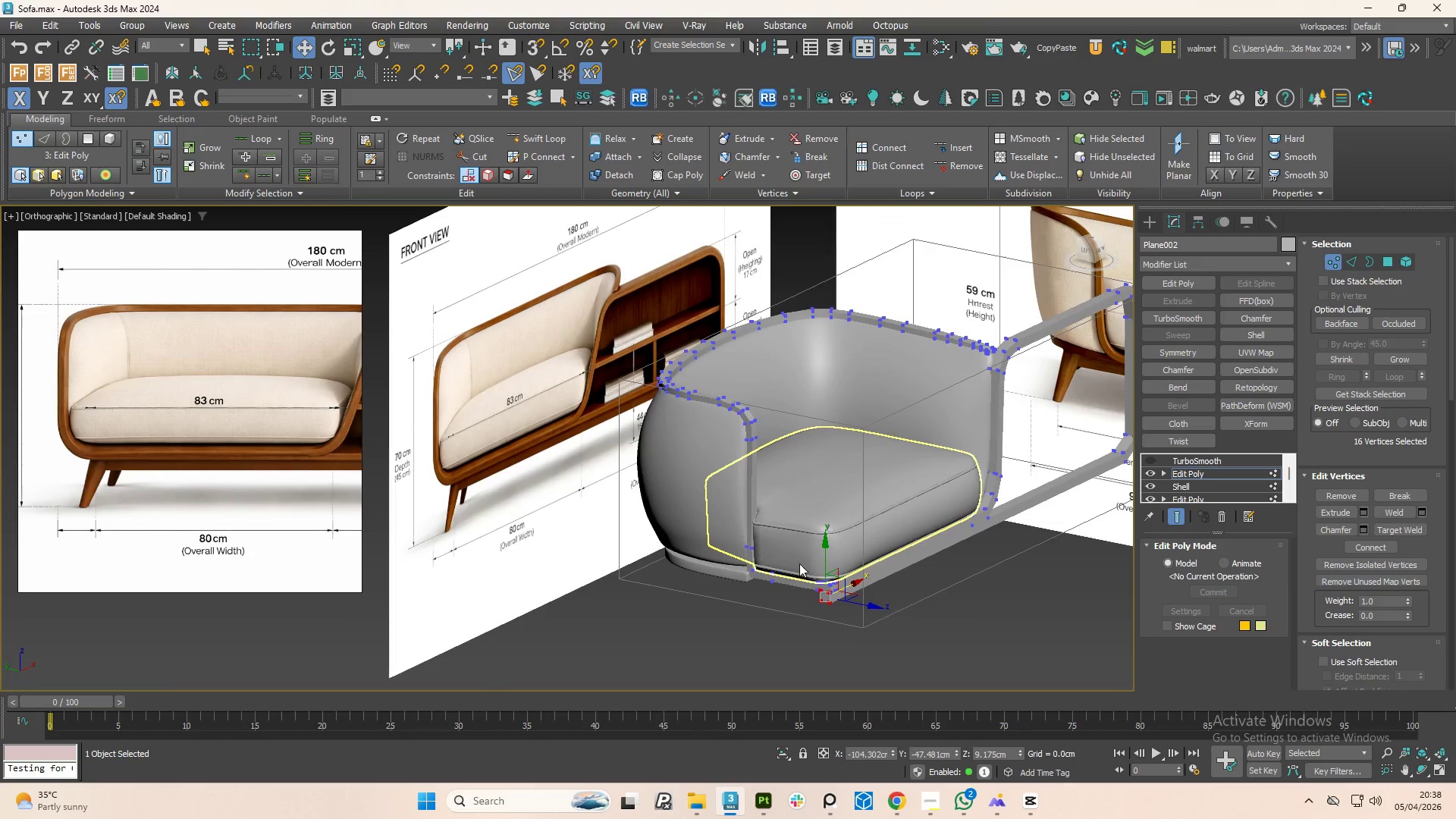 
scroll: coordinate [843, 558], scroll_direction: up, amount: 1.0
 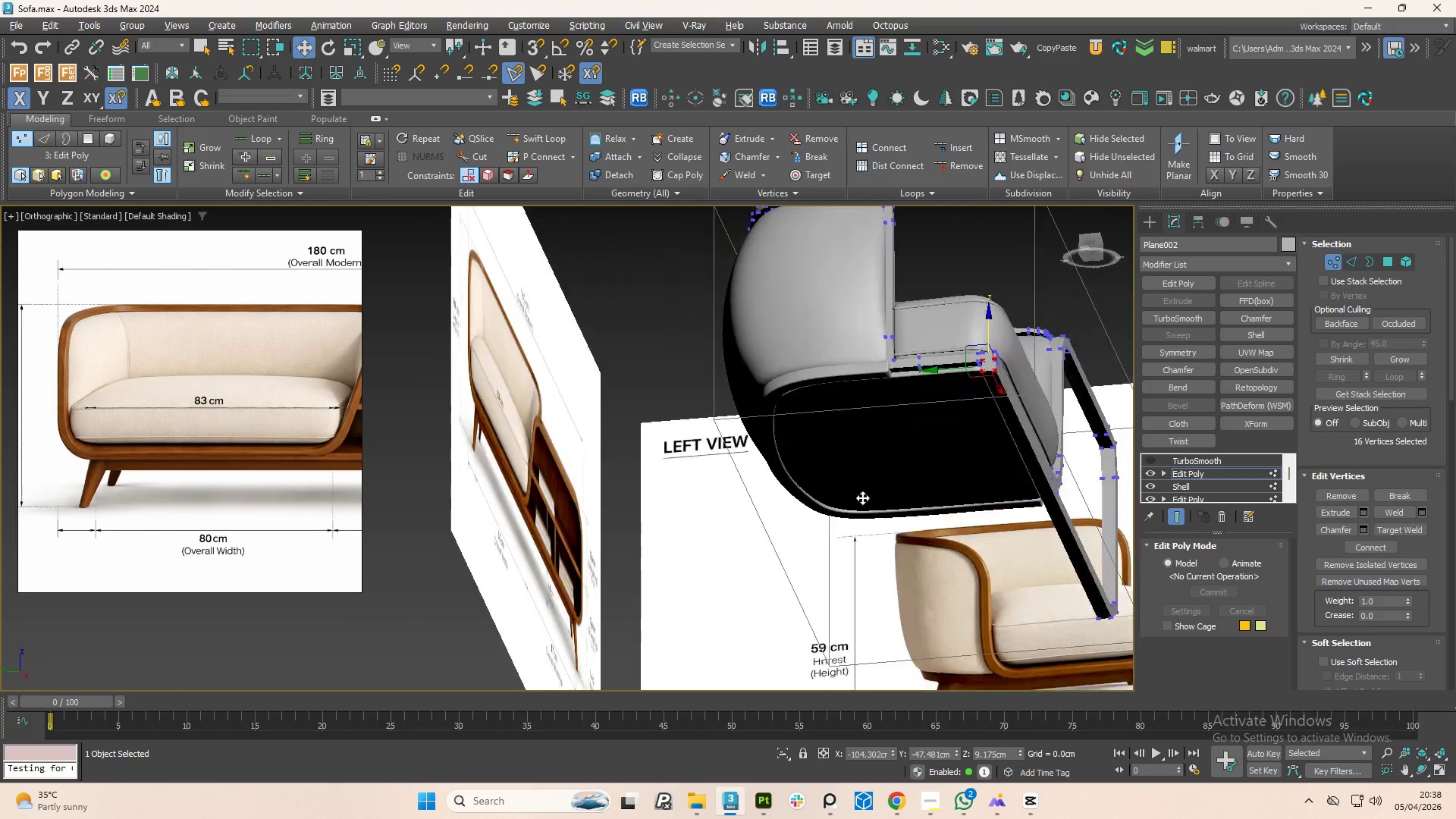 
hold_key(key=AltLeft, duration=1.5)
 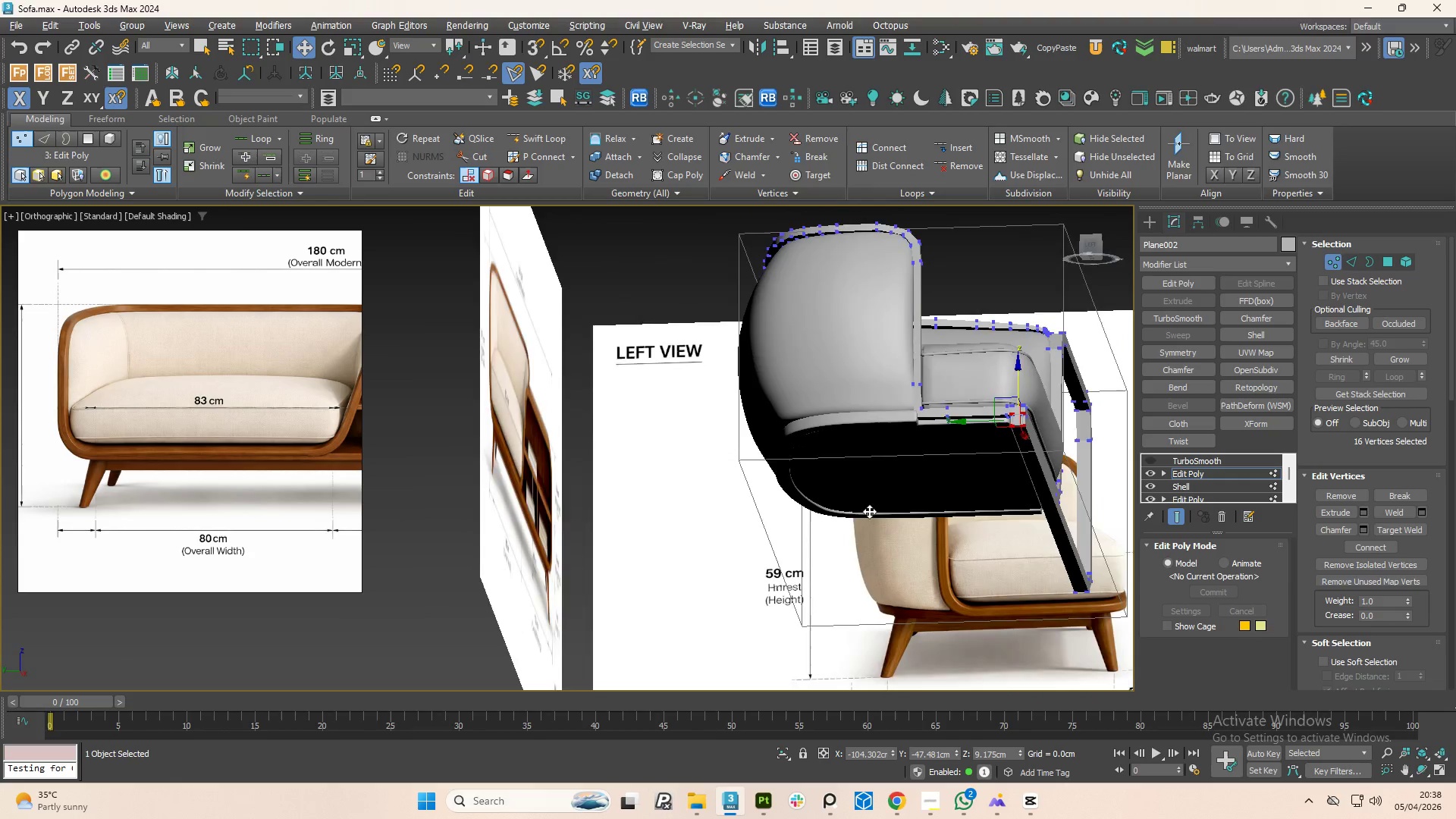 
hold_key(key=AltLeft, duration=1.5)
 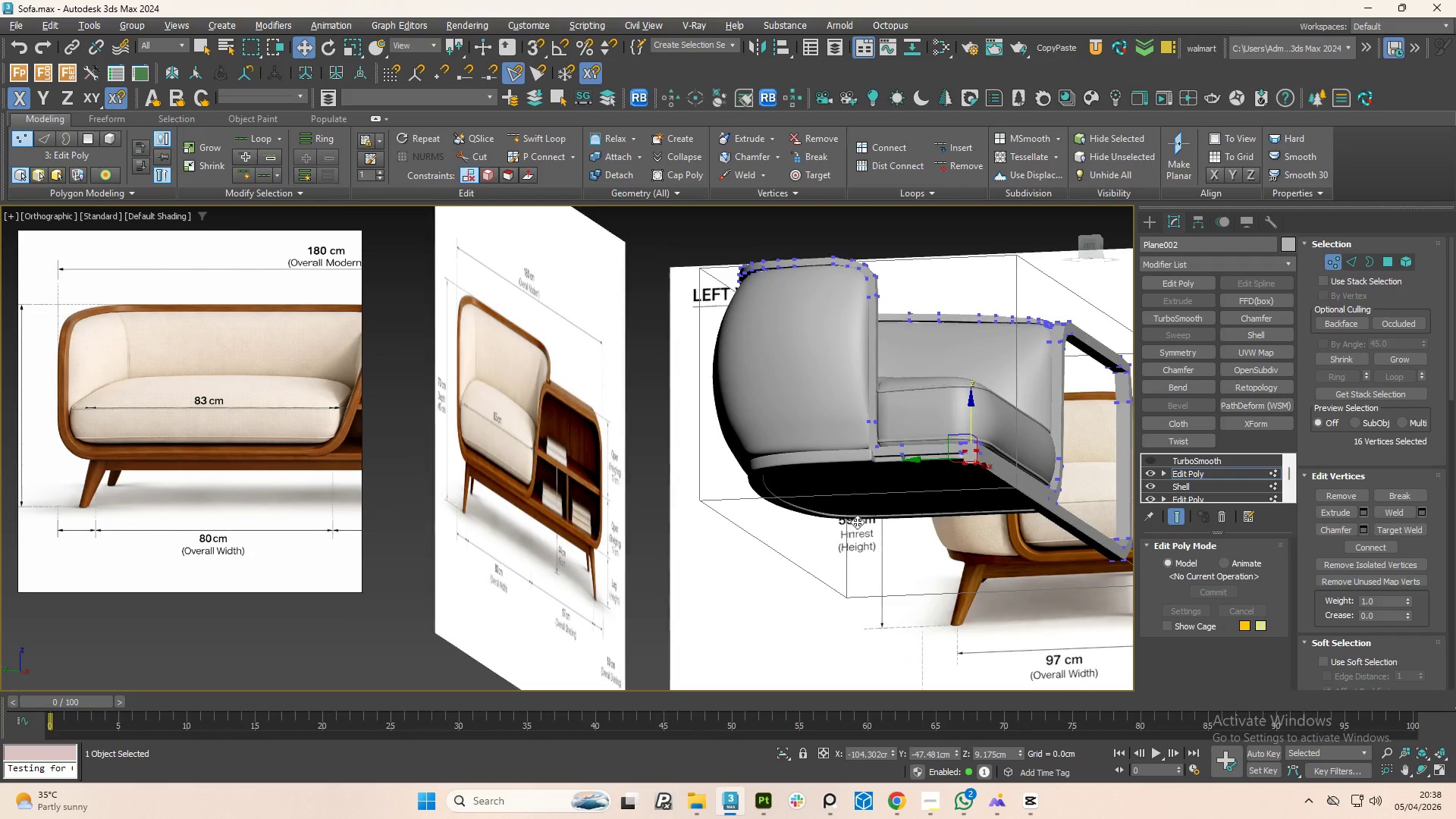 
hold_key(key=AltLeft, duration=1.53)
 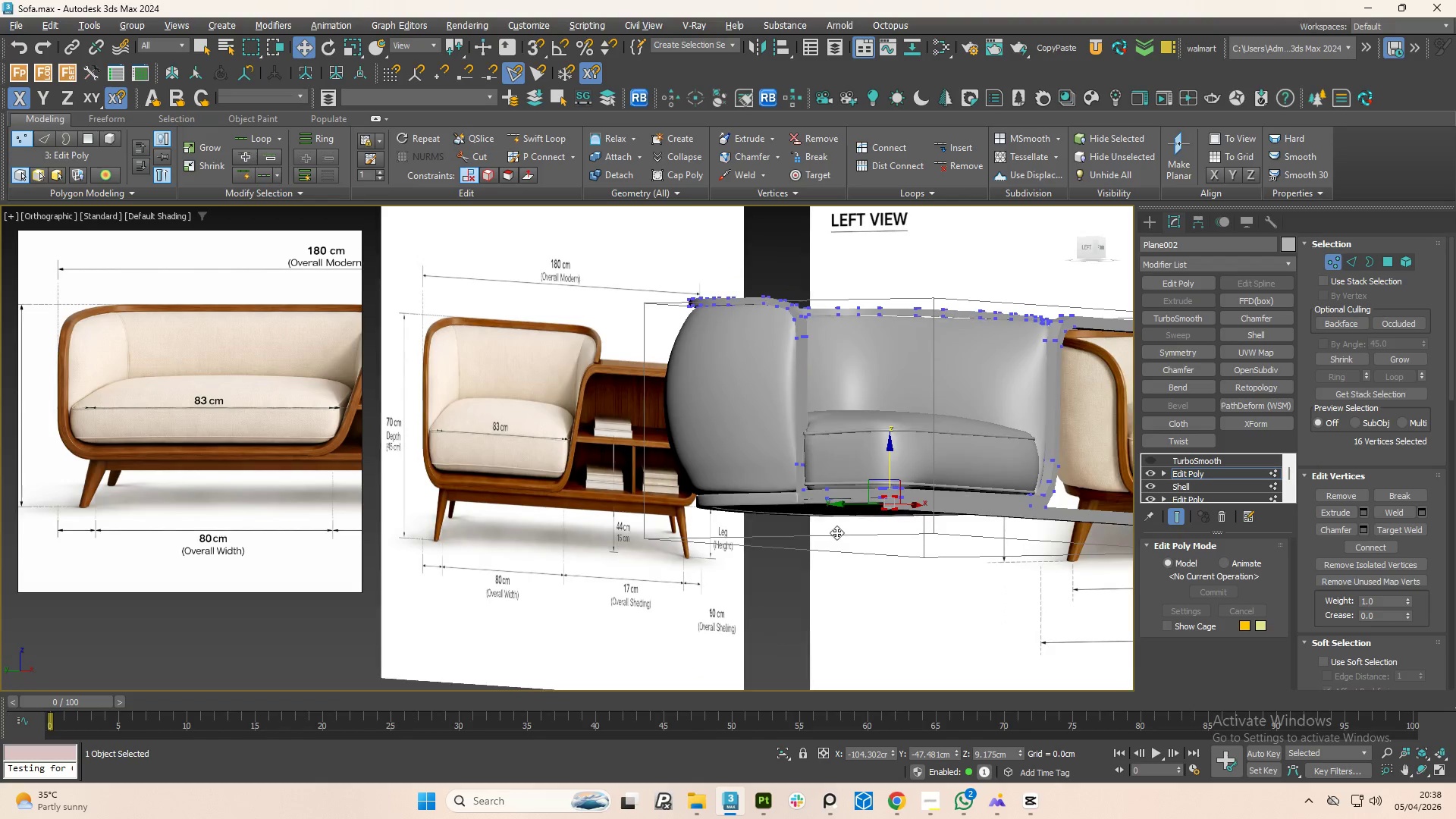 
key(Alt+AltLeft)
 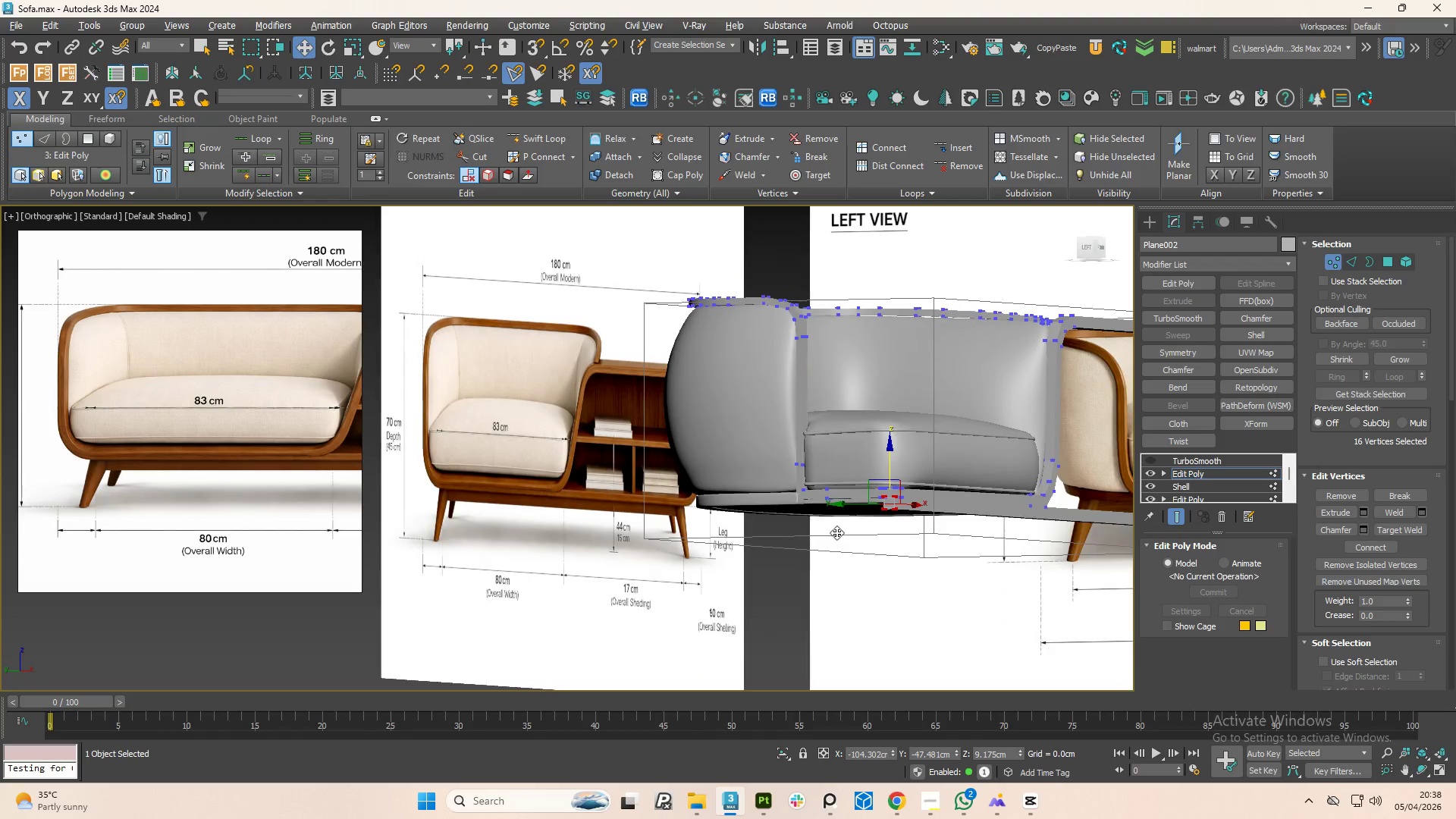 
key(Alt+AltLeft)
 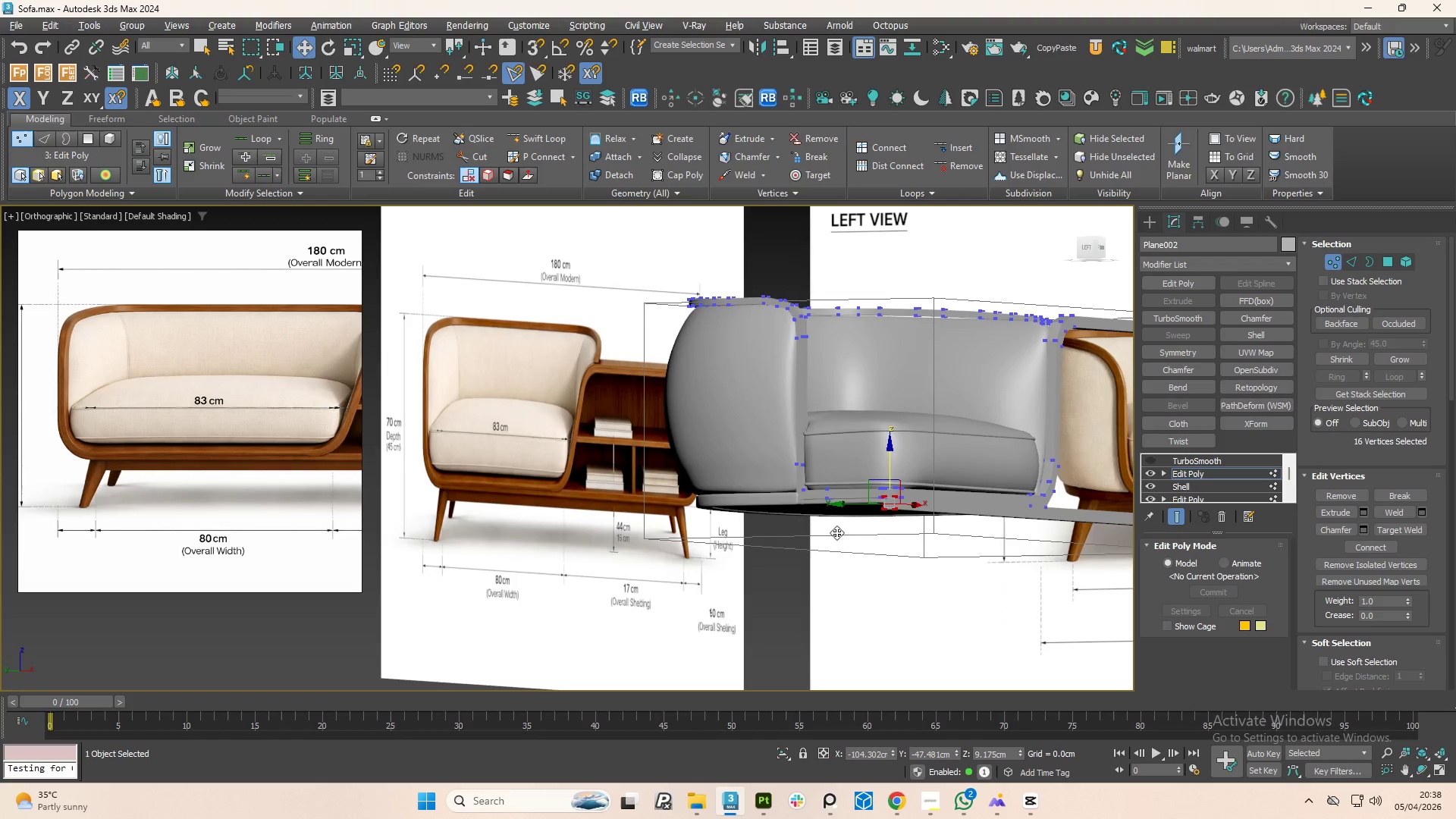 
key(Alt+AltLeft)
 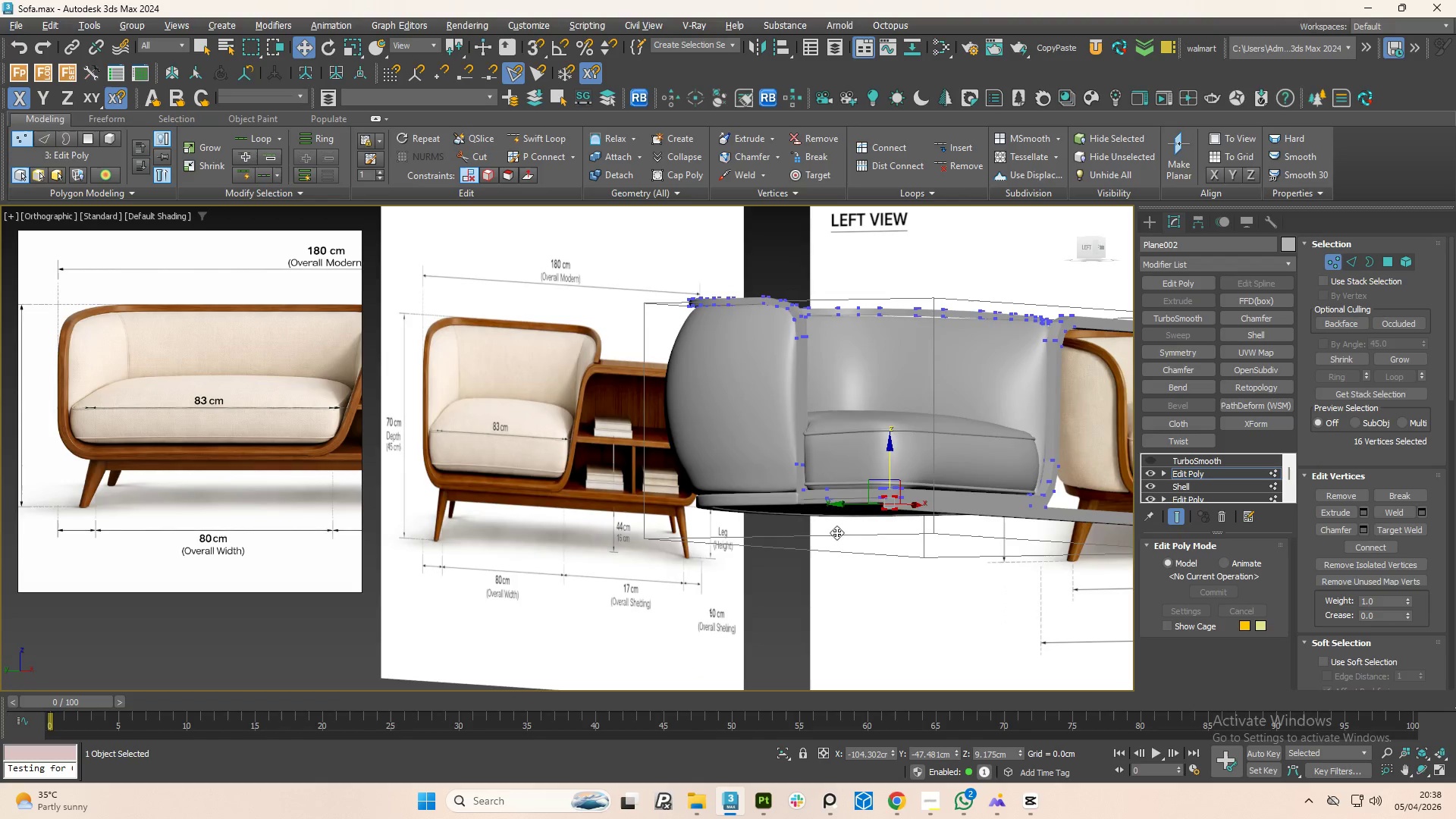 
key(Alt+AltLeft)
 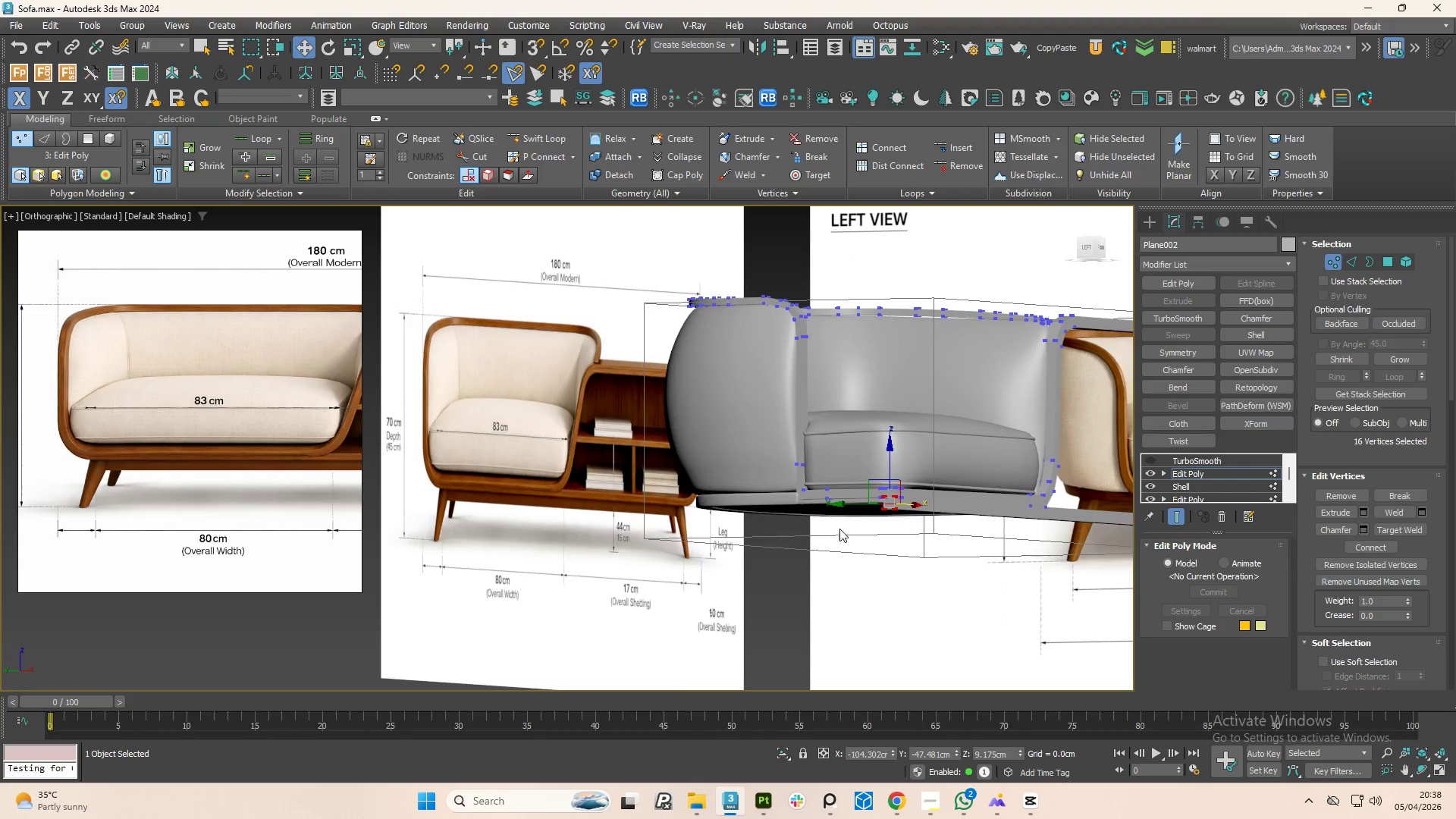 
scroll: coordinate [908, 500], scroll_direction: up, amount: 4.0
 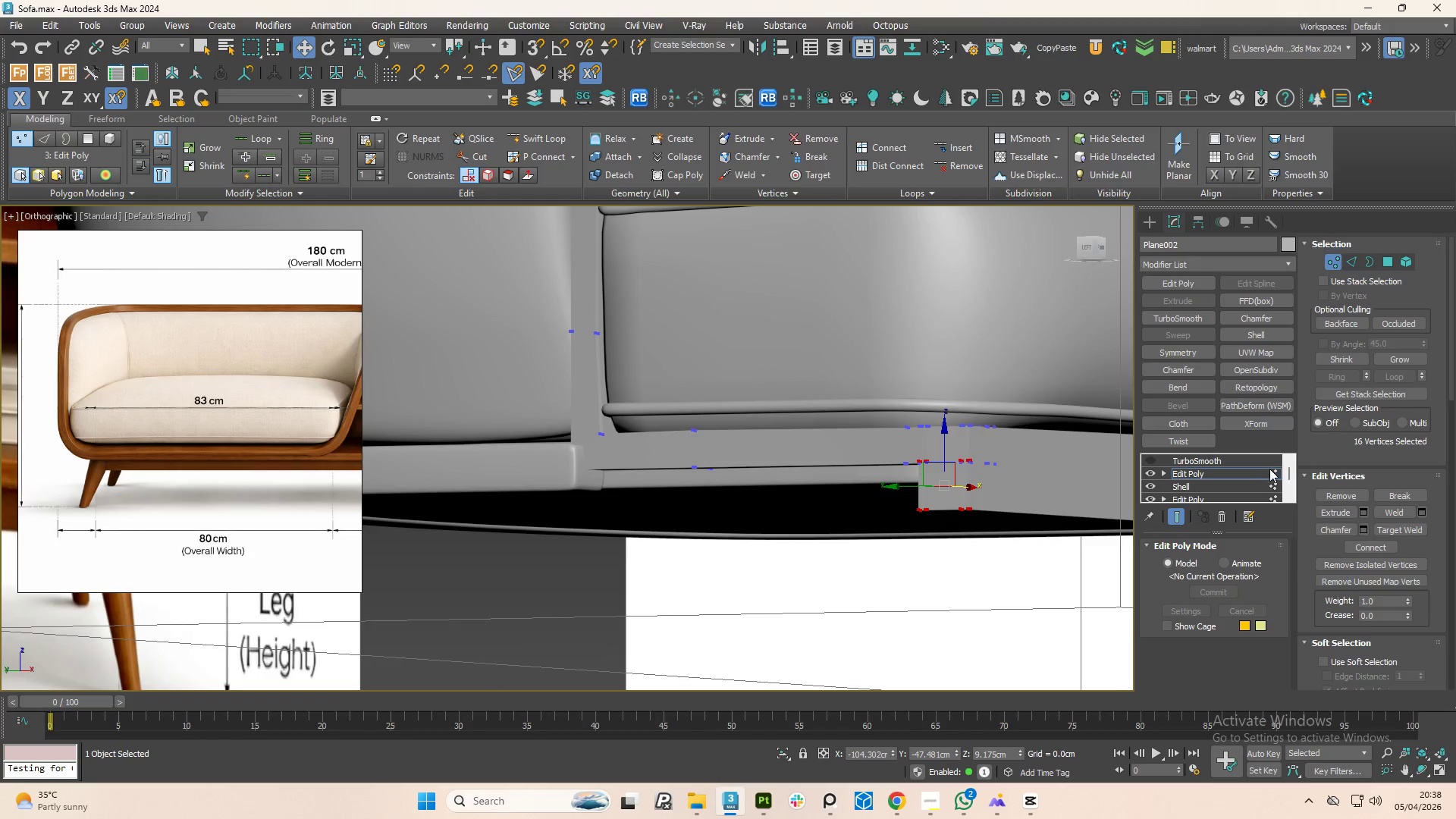 
left_click([1273, 471])
 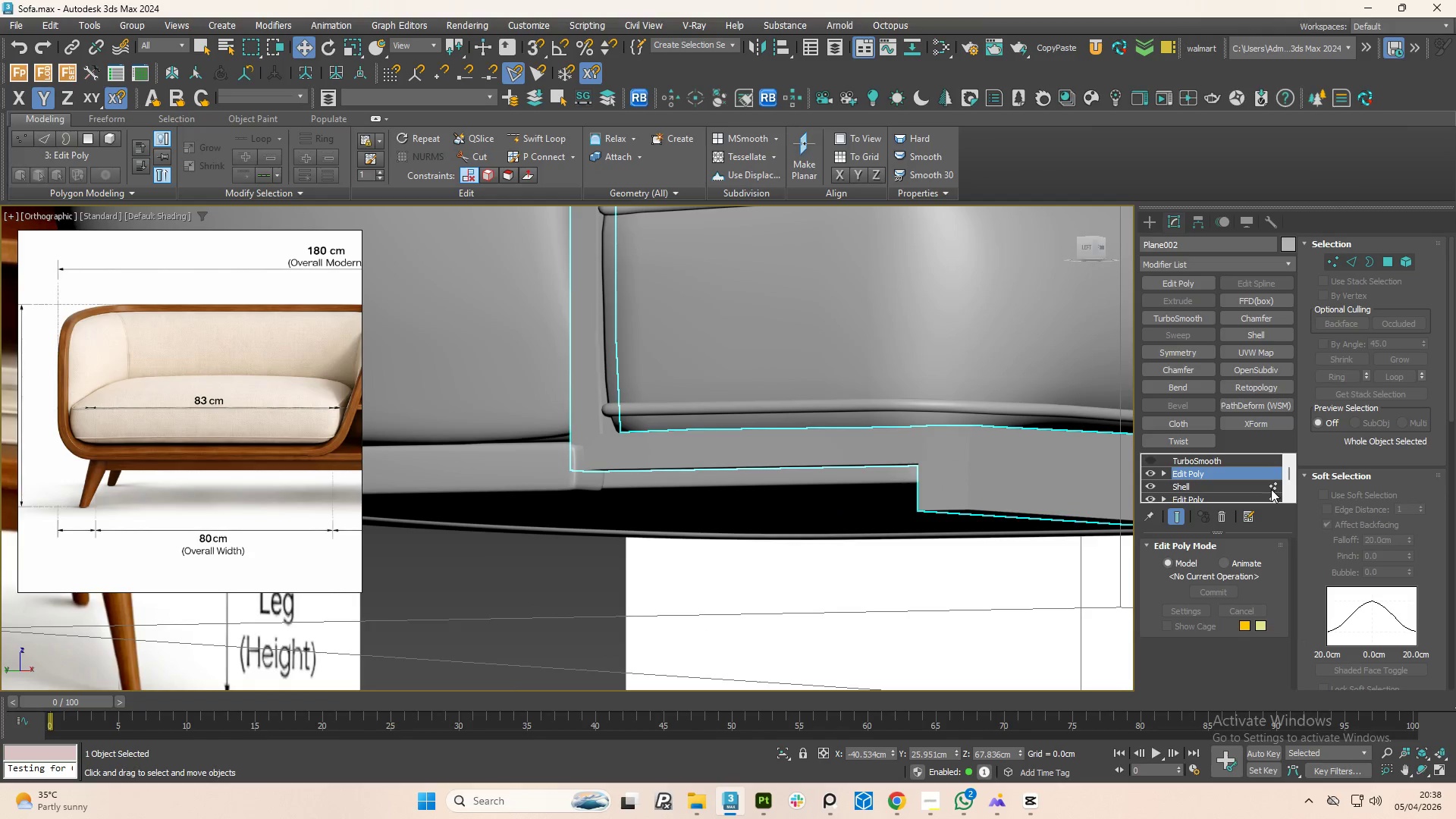 
left_click([1271, 489])
 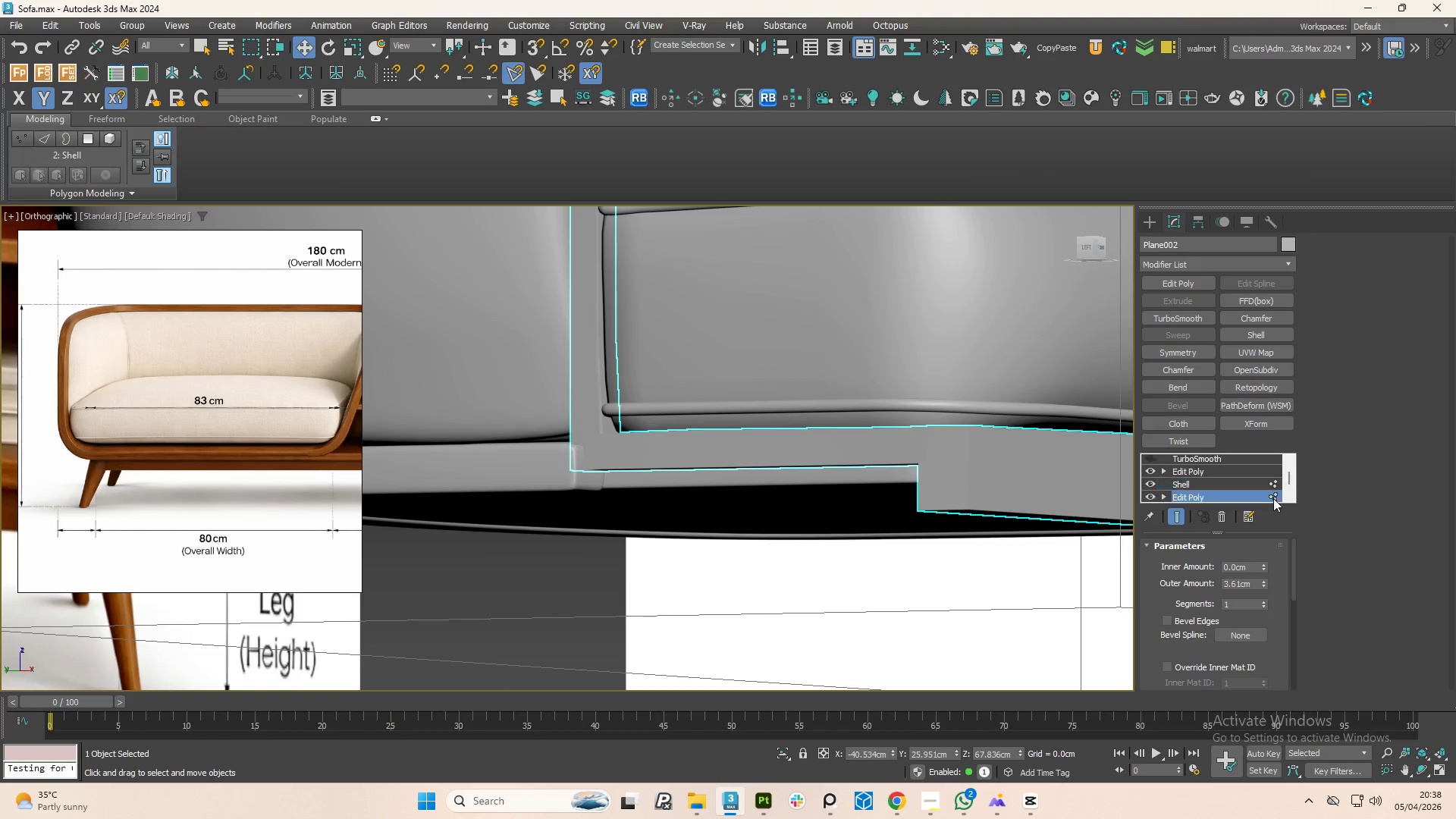 
double_click([1273, 498])
 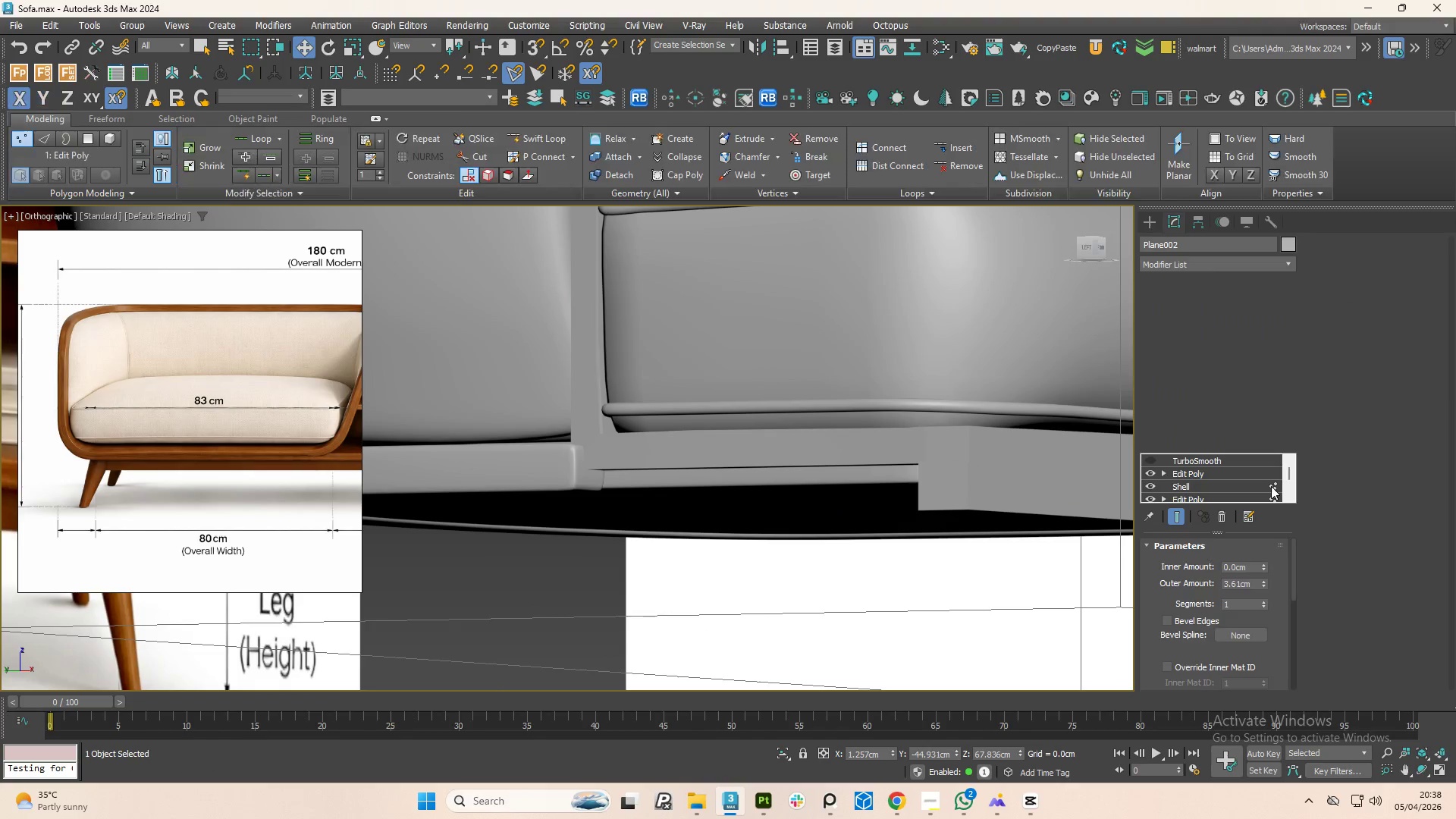 
triple_click([1271, 486])
 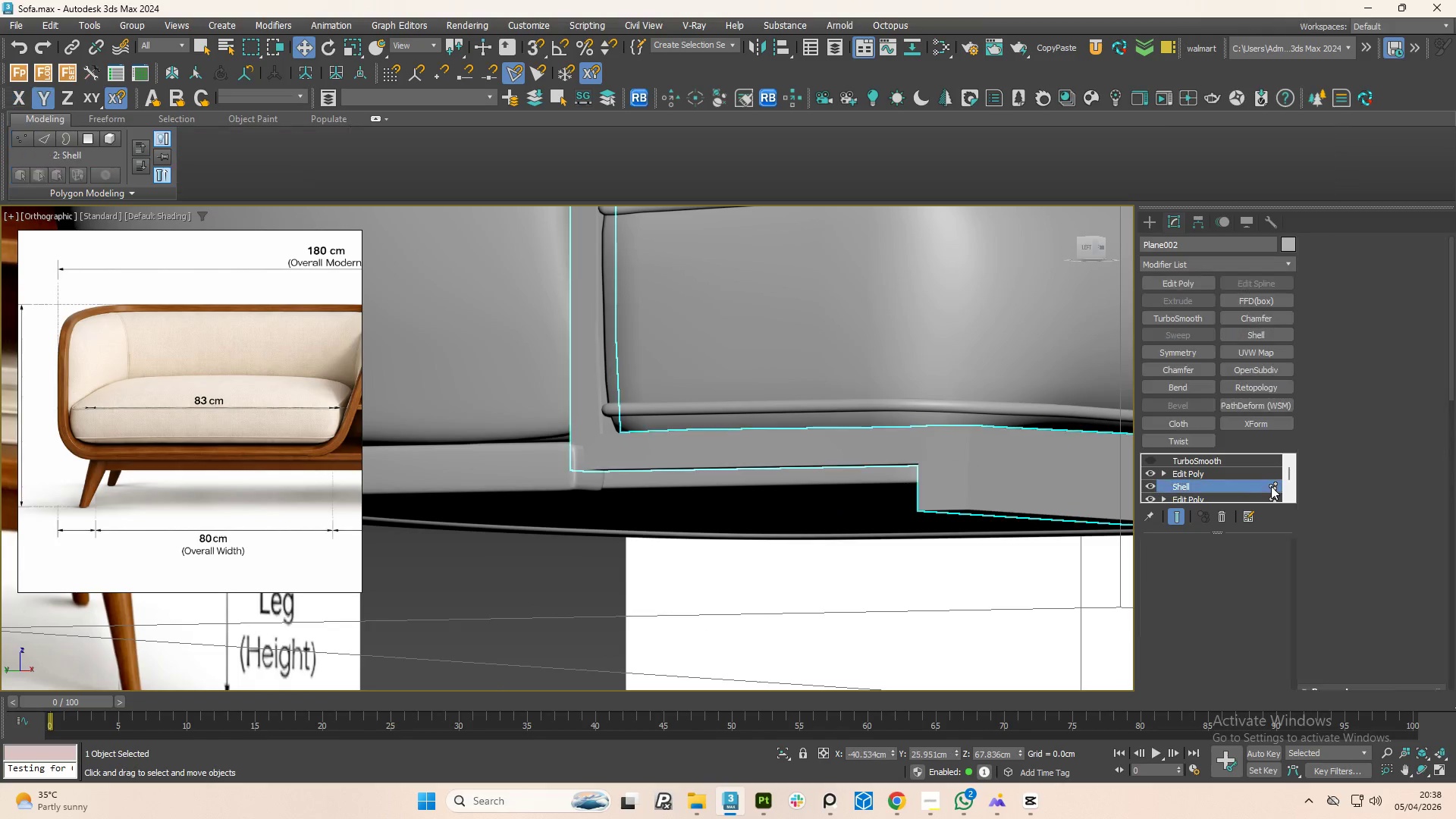 
triple_click([1272, 486])
 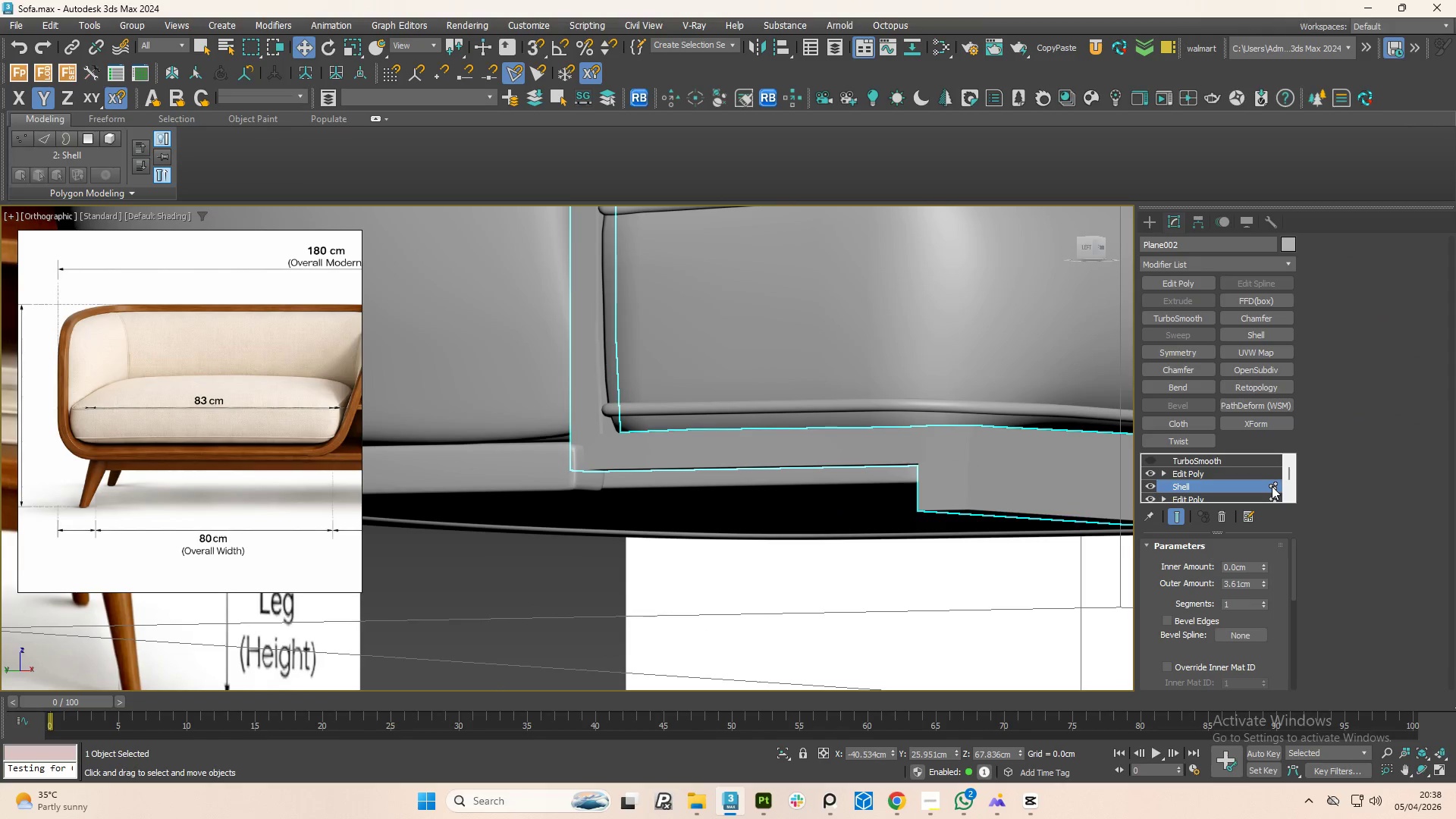 
triple_click([1272, 486])
 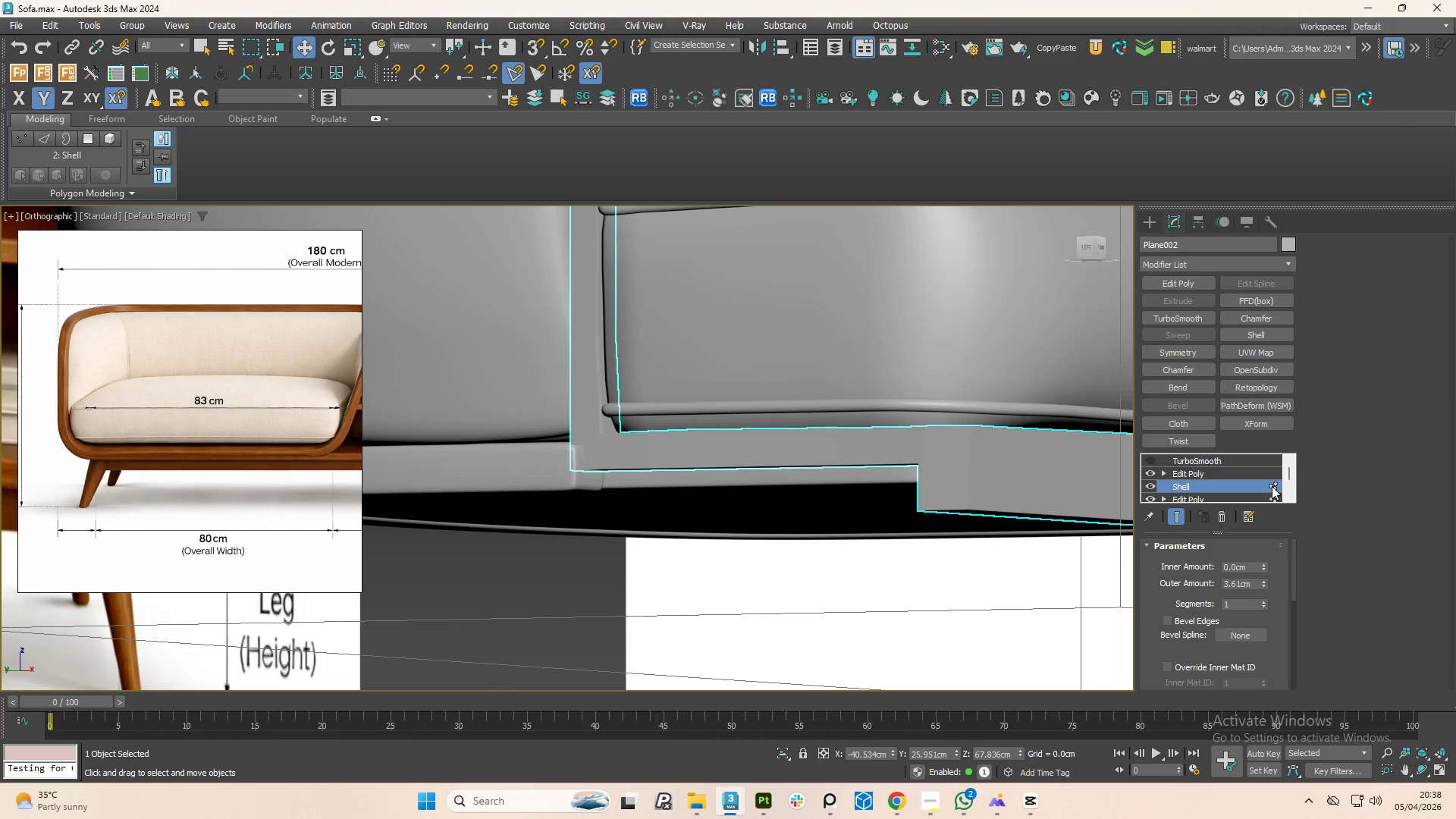 
triple_click([1274, 486])
 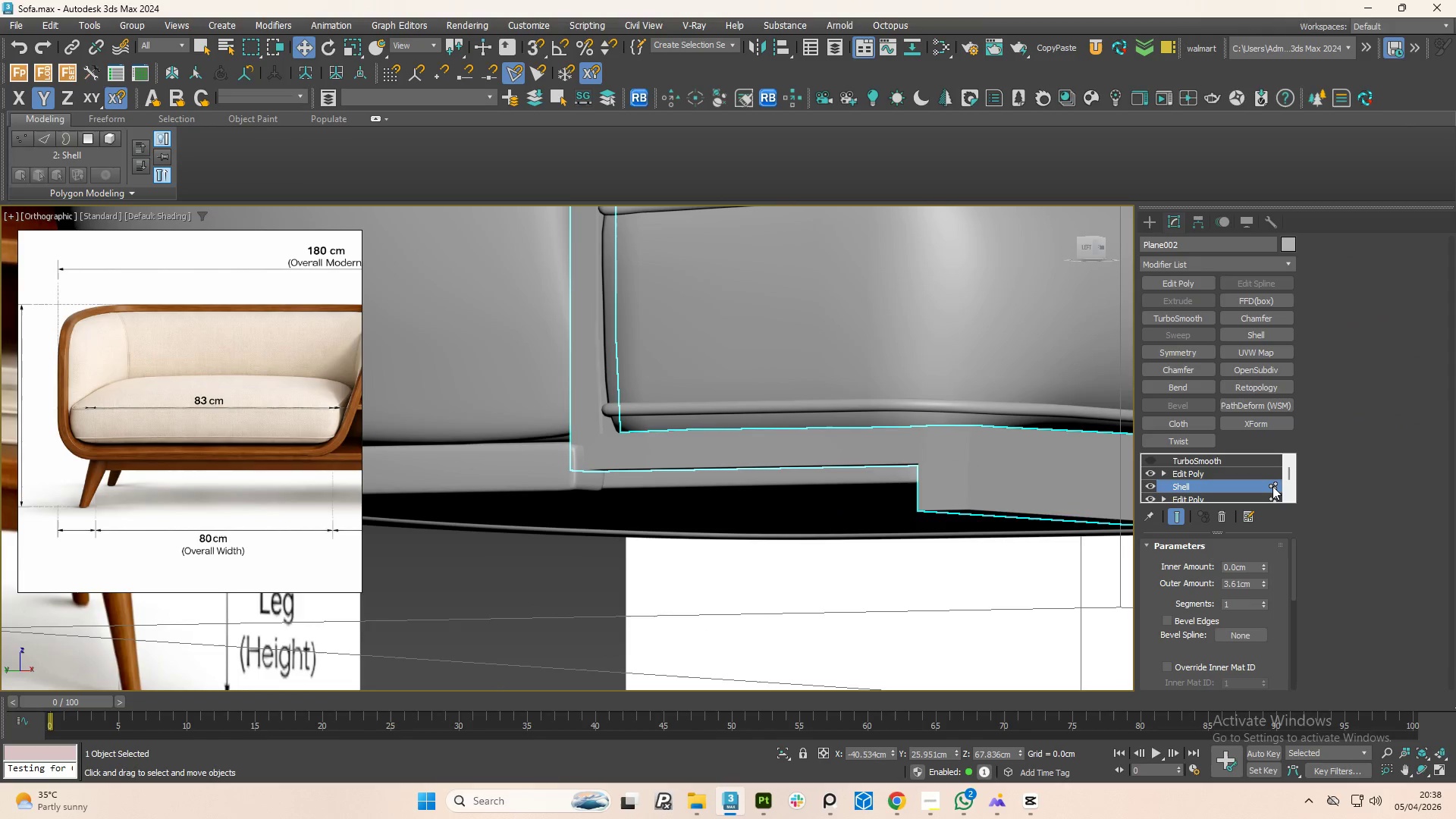 
double_click([1272, 486])
 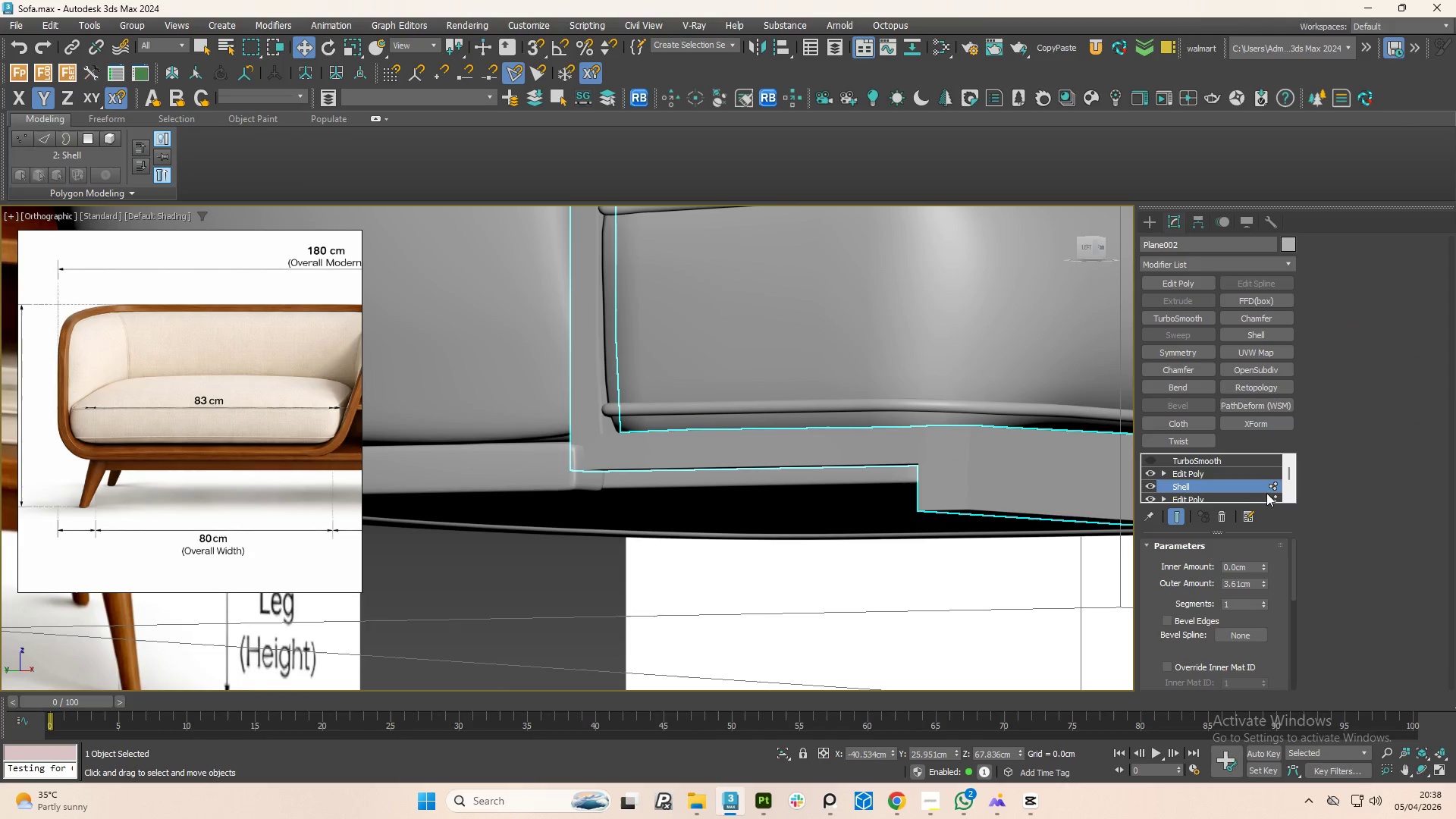 
left_click([1275, 495])
 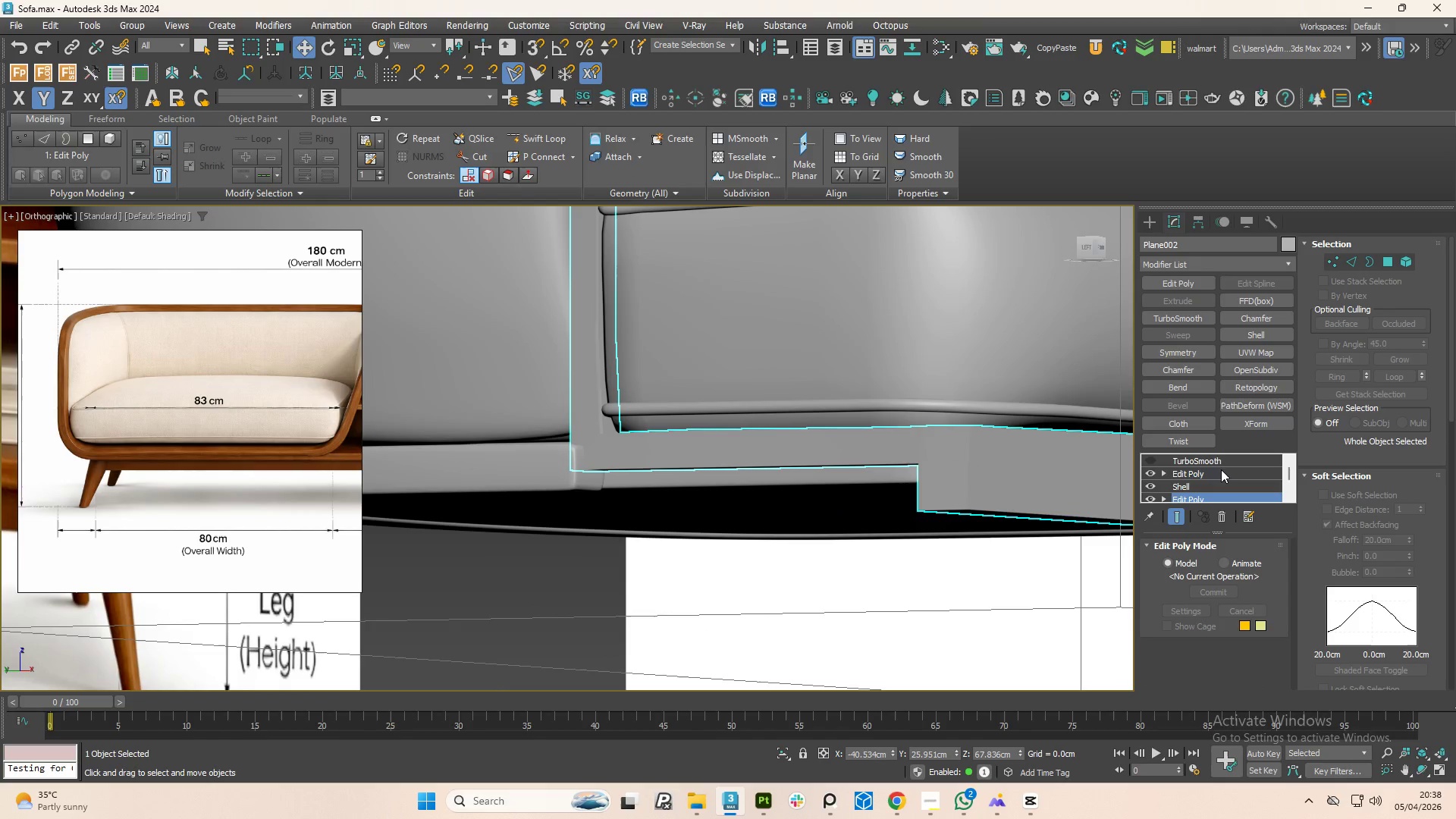 
double_click([1198, 459])
 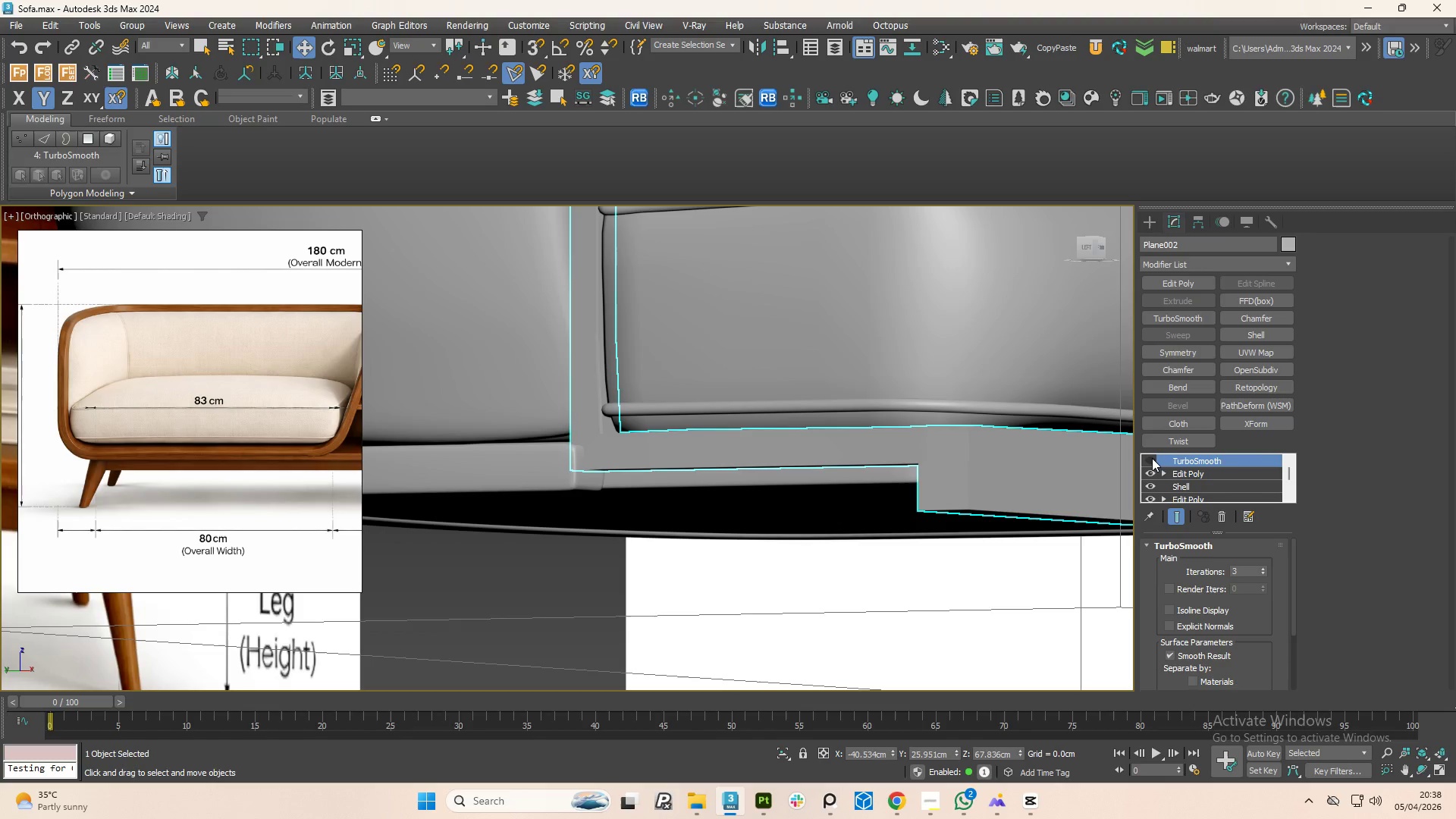 
left_click([1152, 458])
 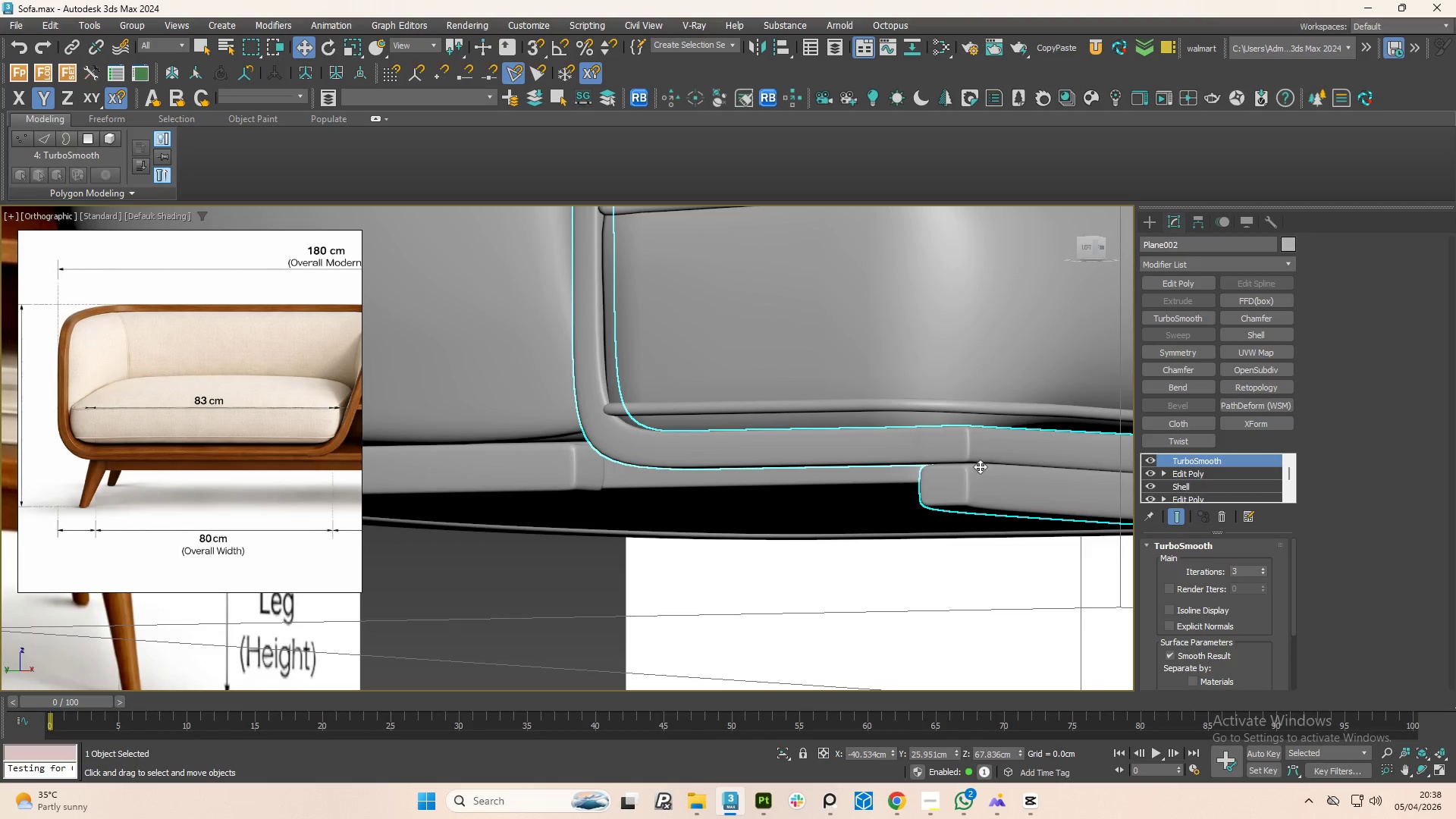 
hold_key(key=AltLeft, duration=0.67)
 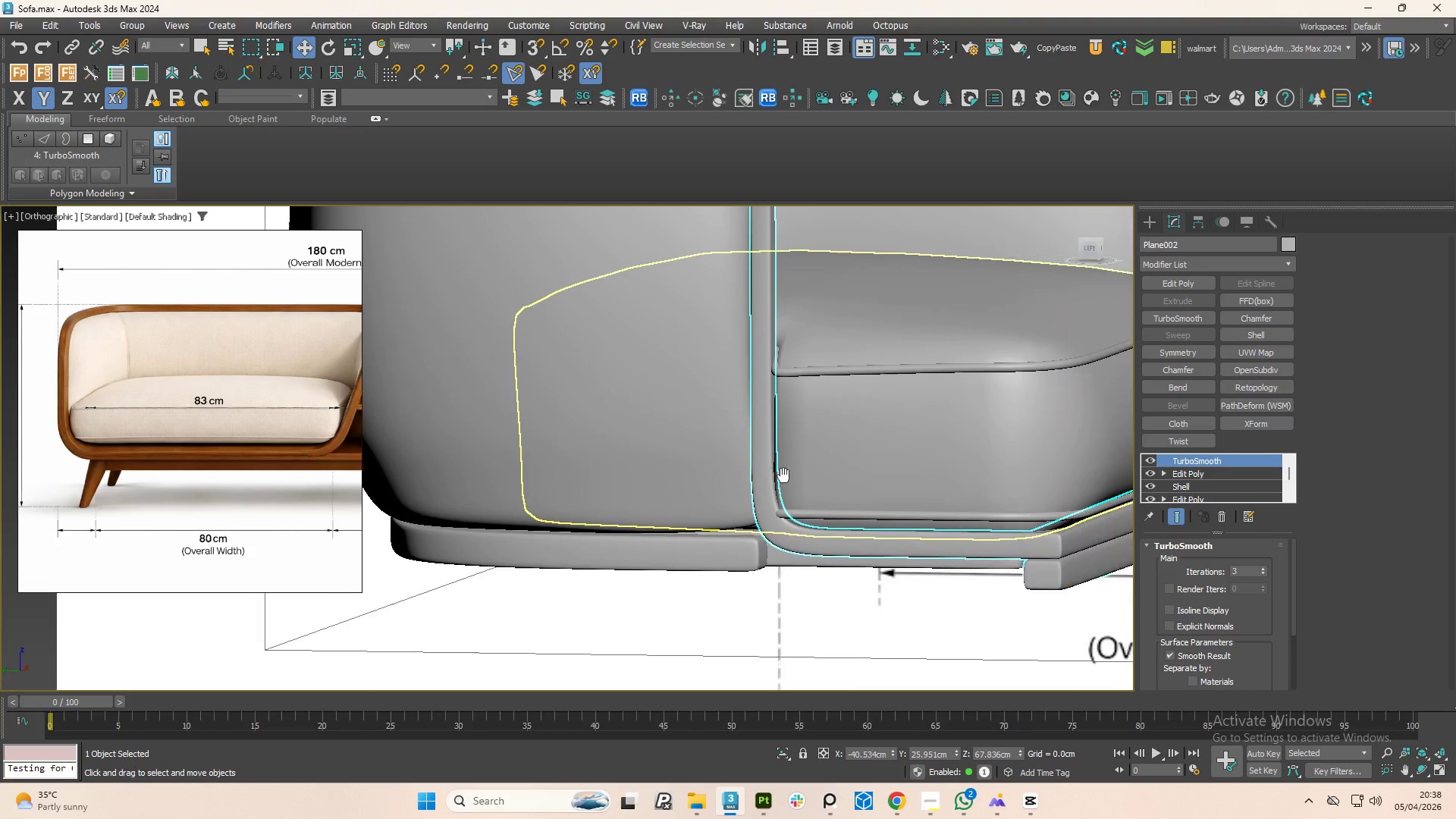 
scroll: coordinate [959, 475], scroll_direction: down, amount: 1.0
 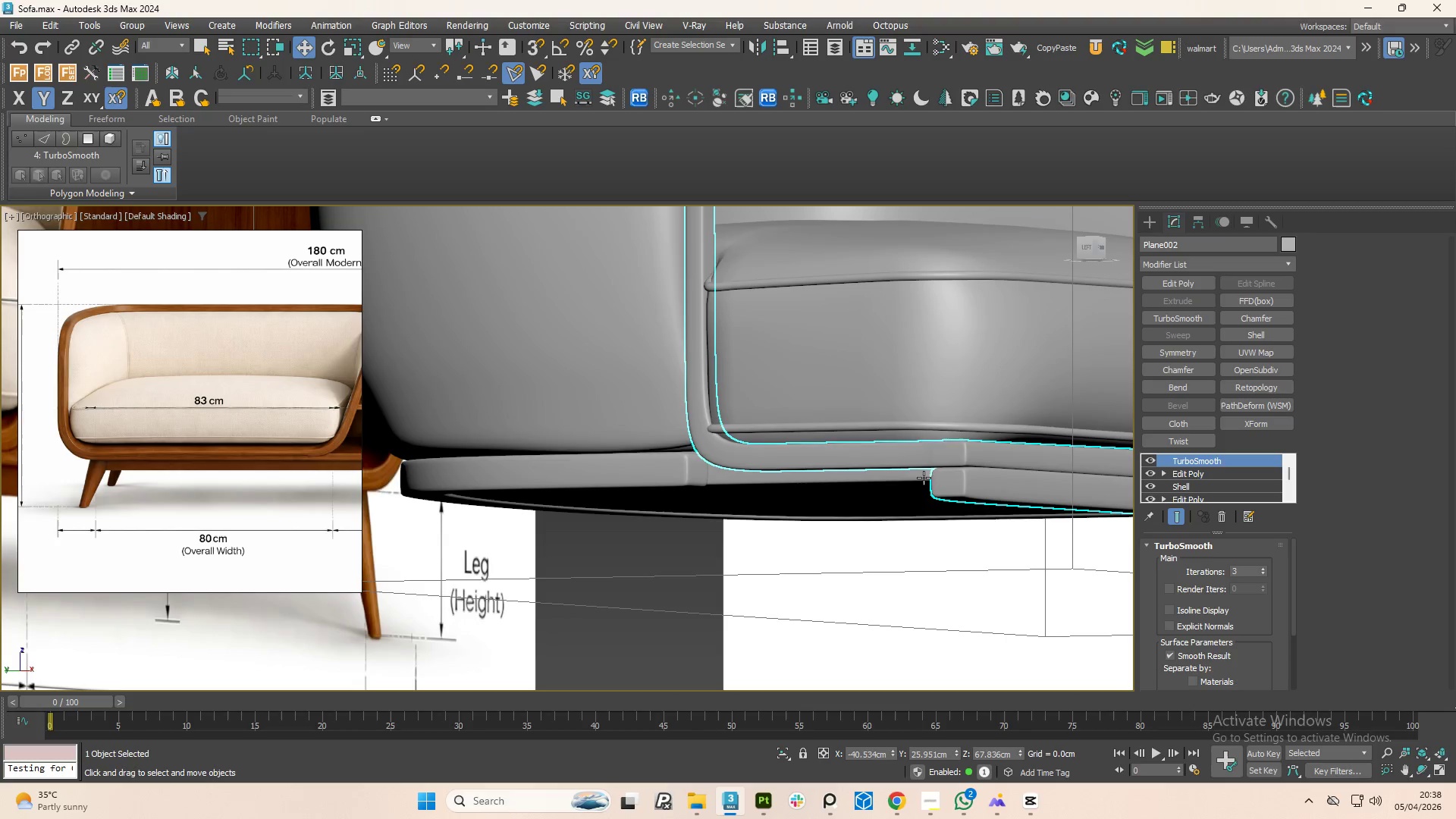 
hold_key(key=AltLeft, duration=1.31)
 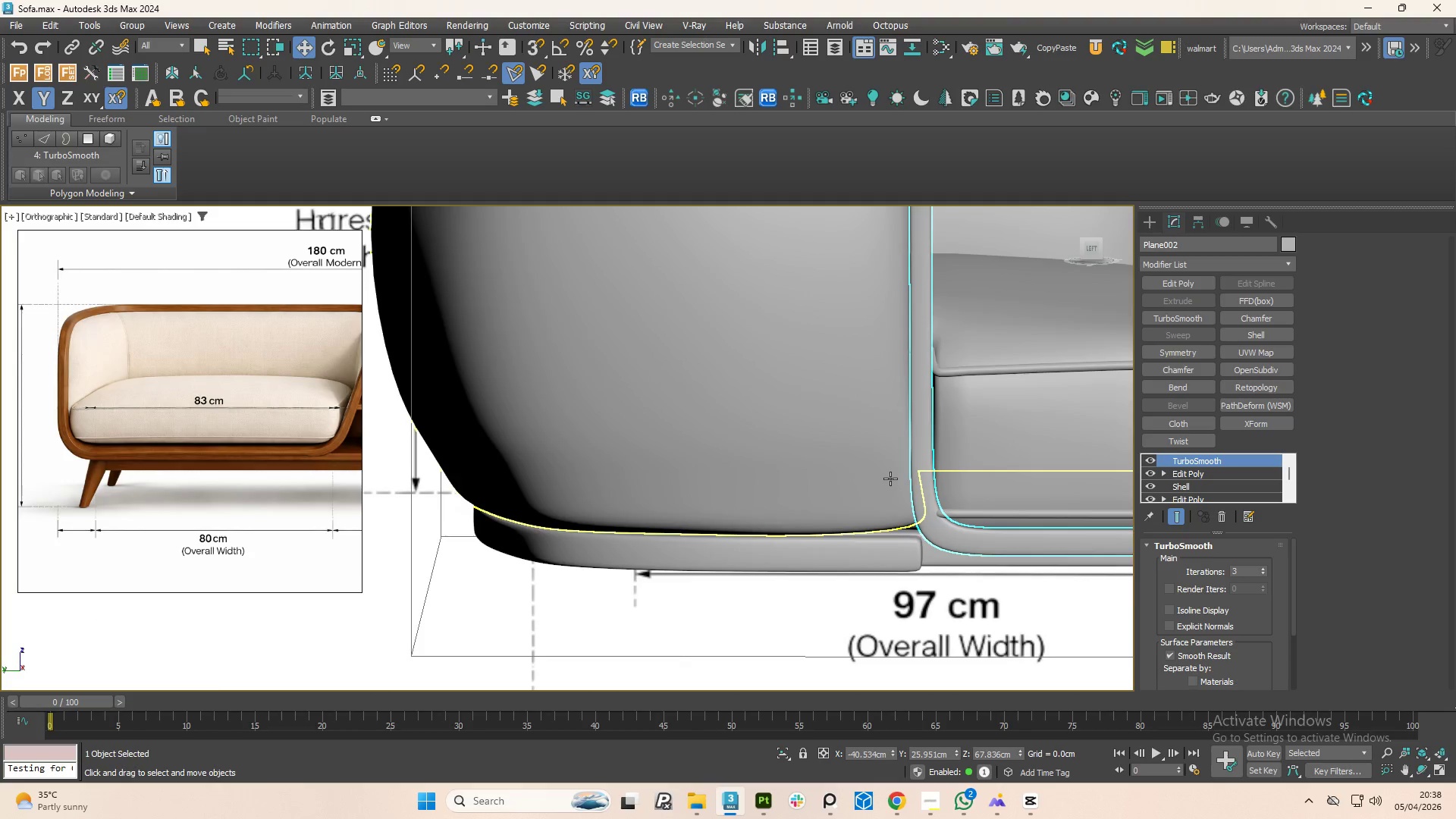 
scroll: coordinate [905, 483], scroll_direction: up, amount: 1.0
 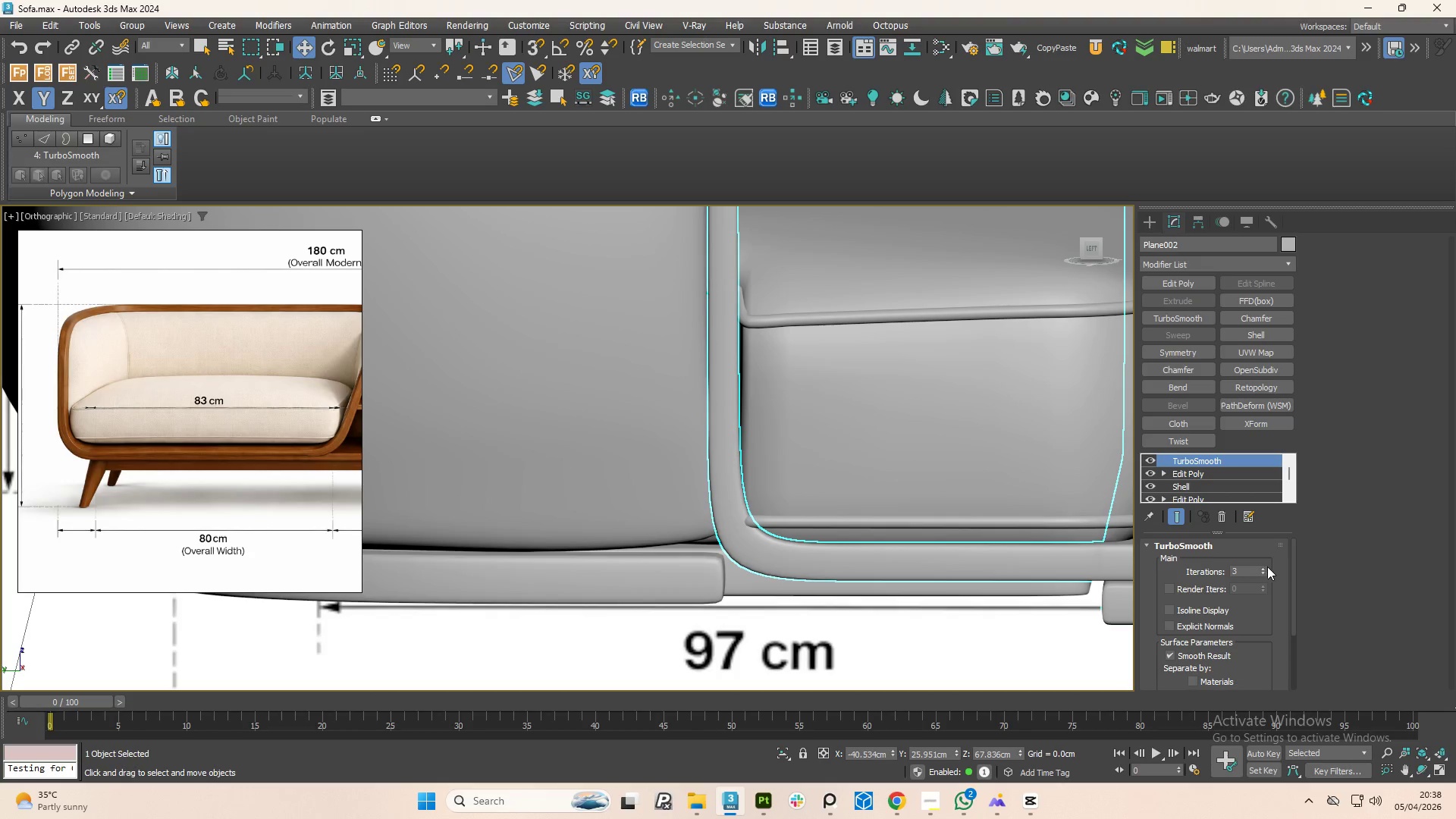 
key(Alt+AltLeft)
 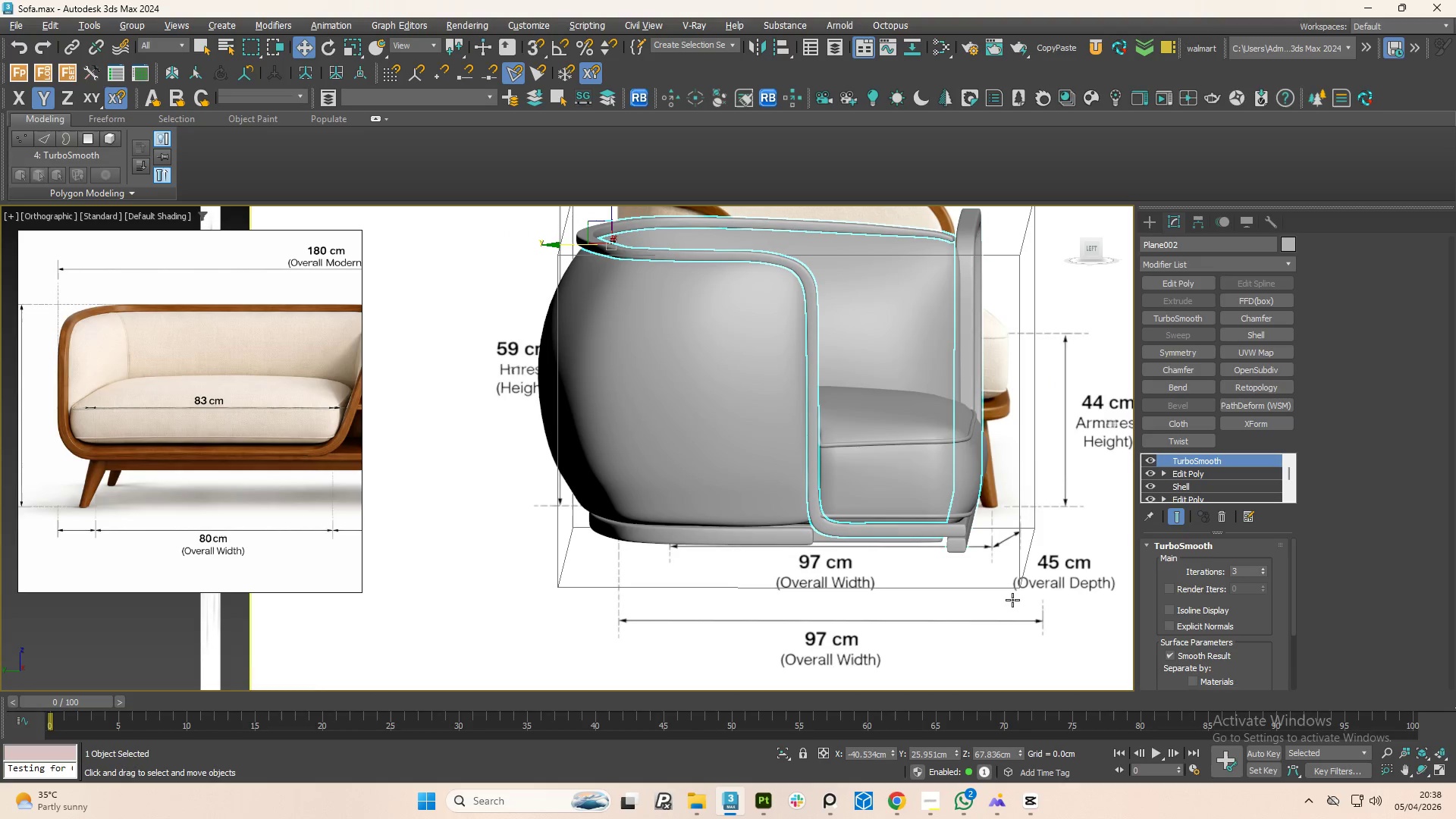 
left_click([1012, 600])
 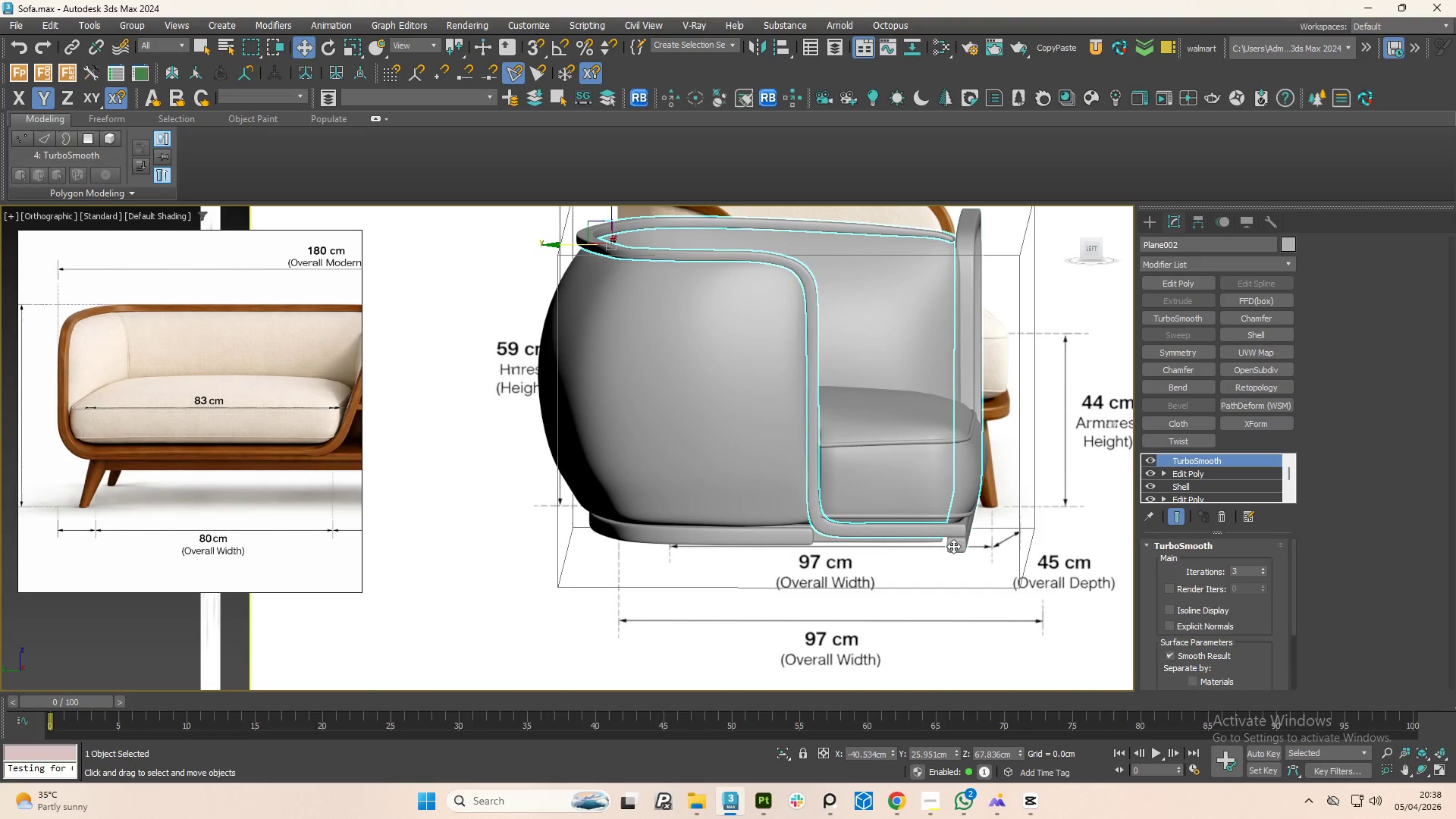 
scroll: coordinate [842, 522], scroll_direction: down, amount: 3.0
 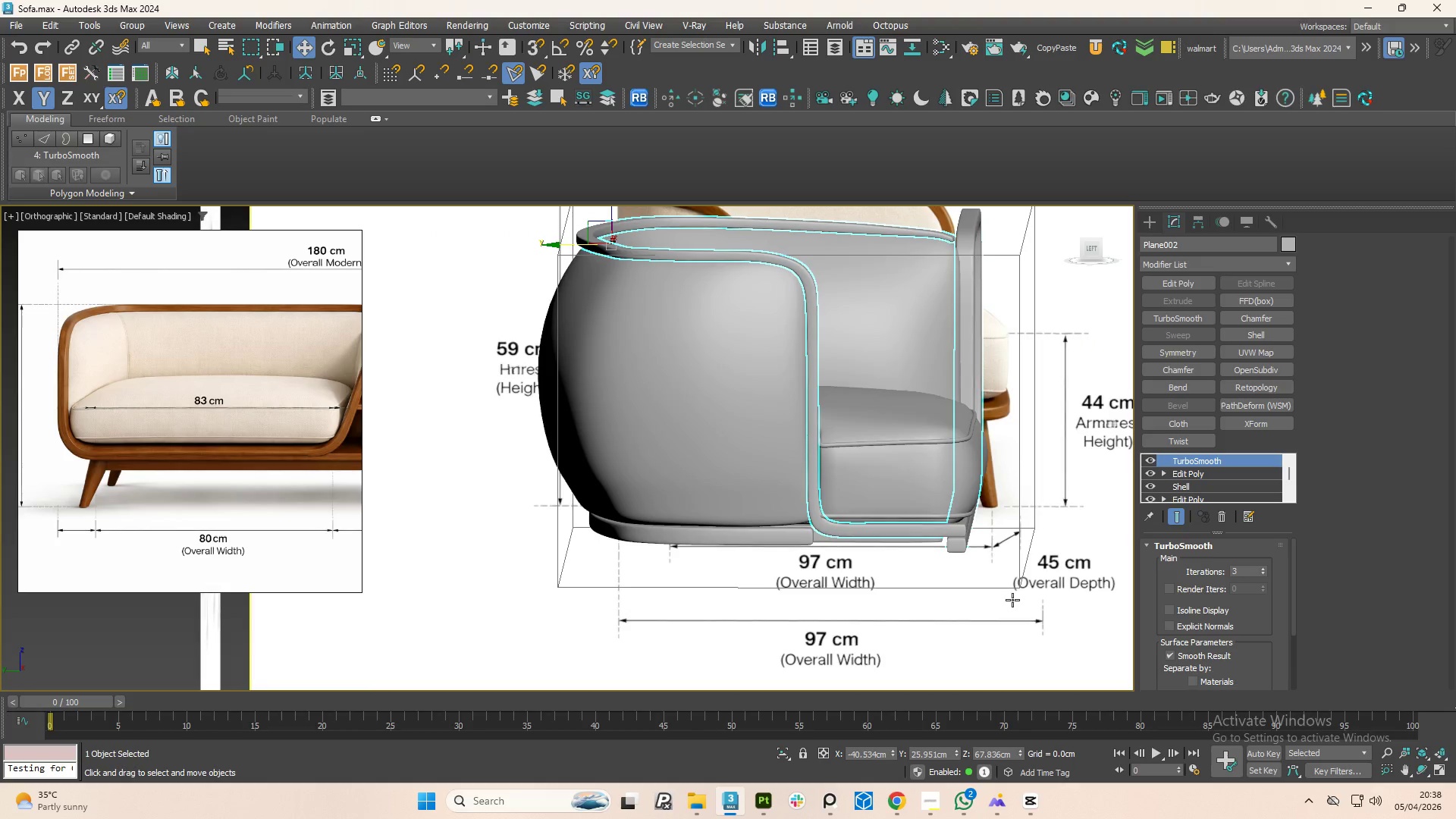 
left_click([955, 545])
 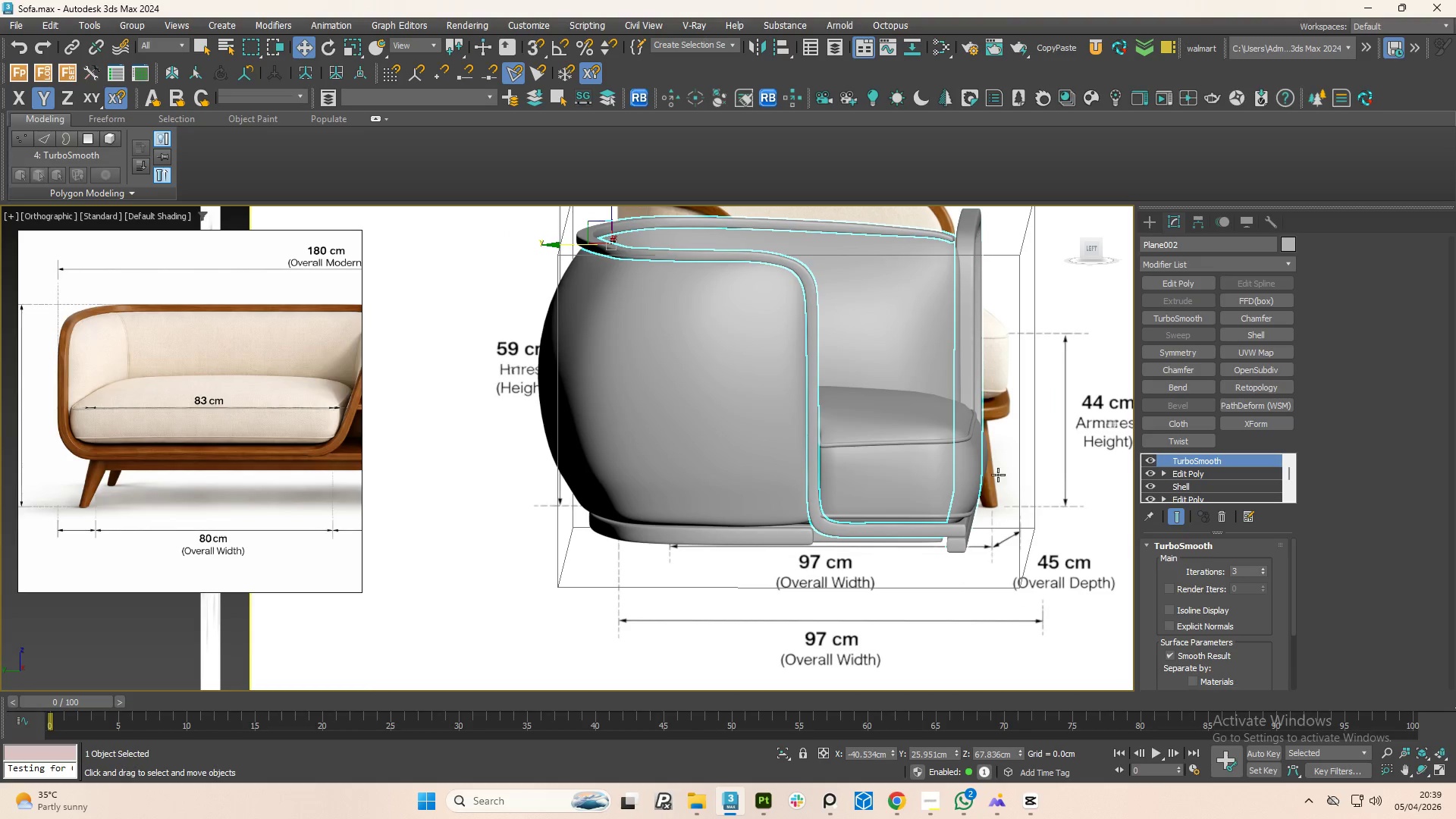 
left_click([1050, 407])
 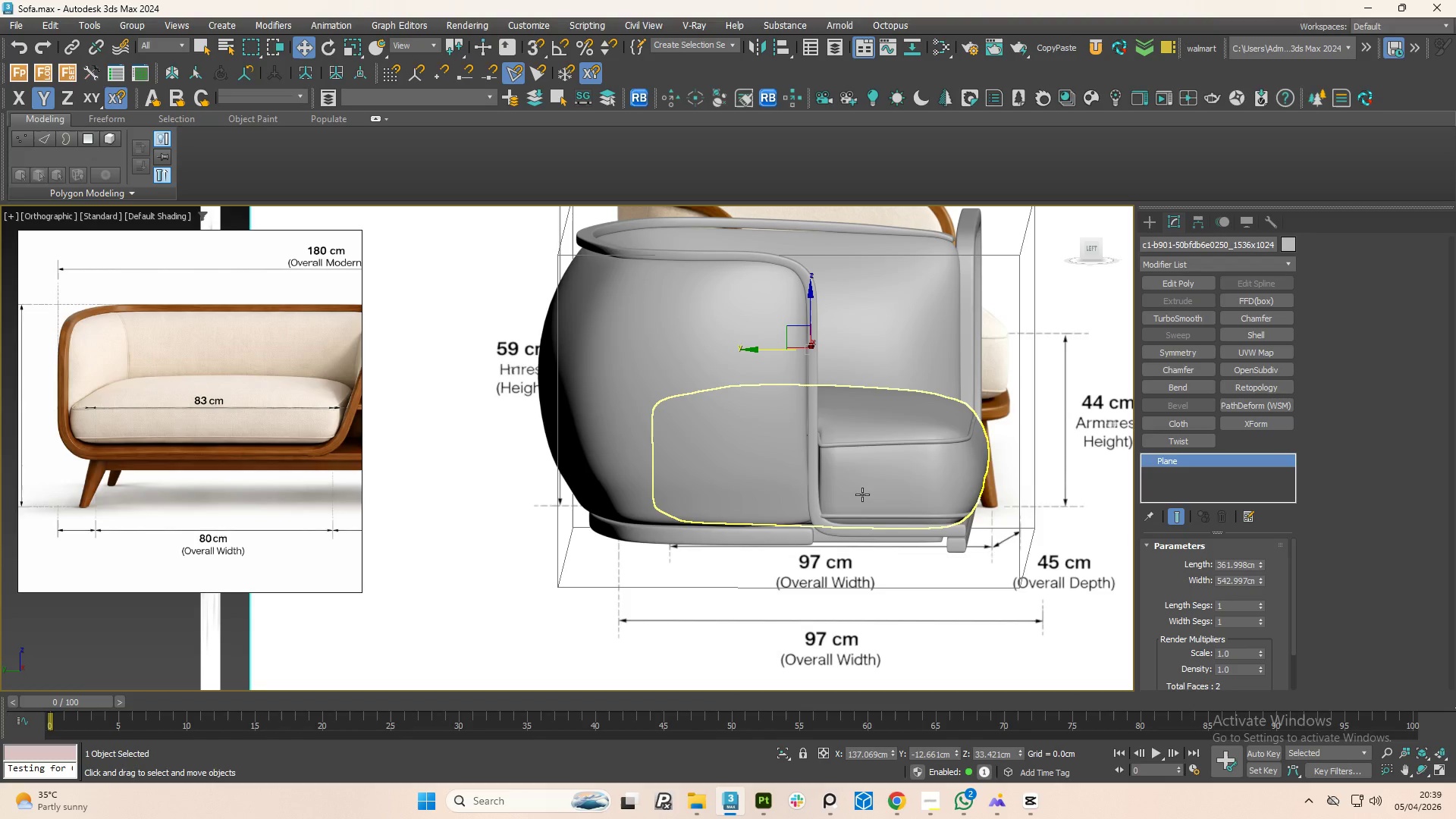 
scroll: coordinate [805, 526], scroll_direction: up, amount: 4.0
 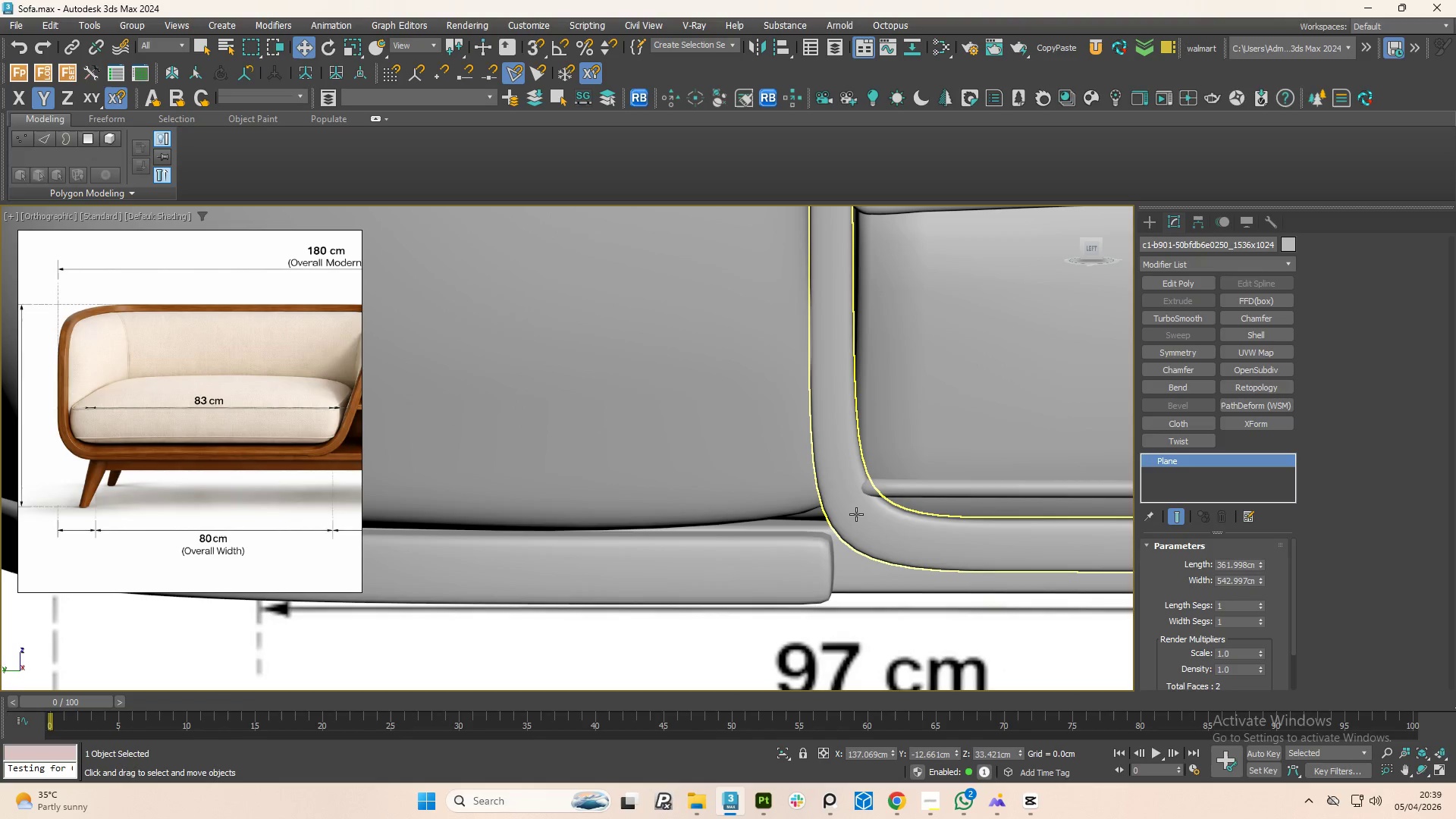 
left_click([856, 514])
 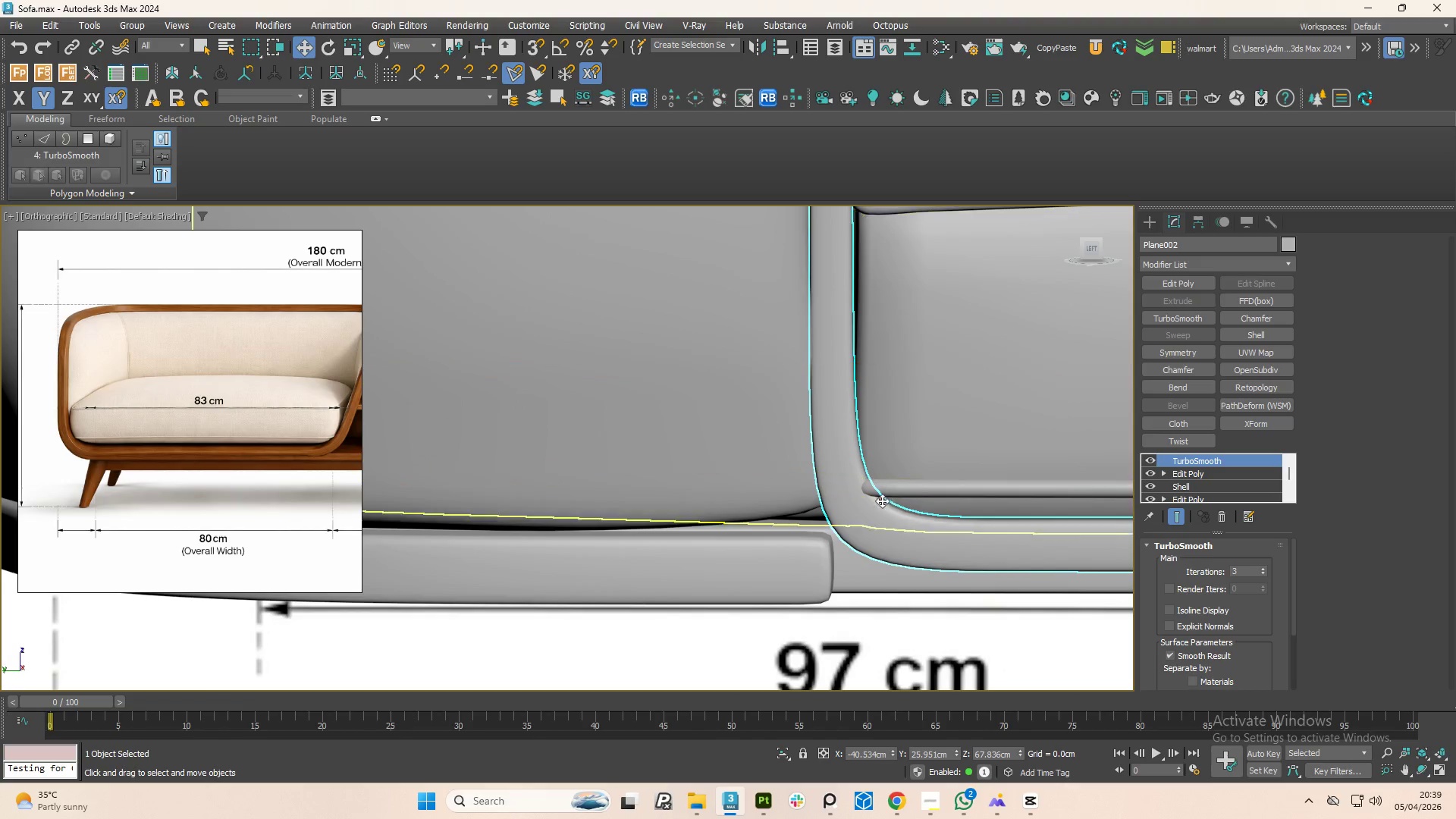 
left_click([864, 512])
 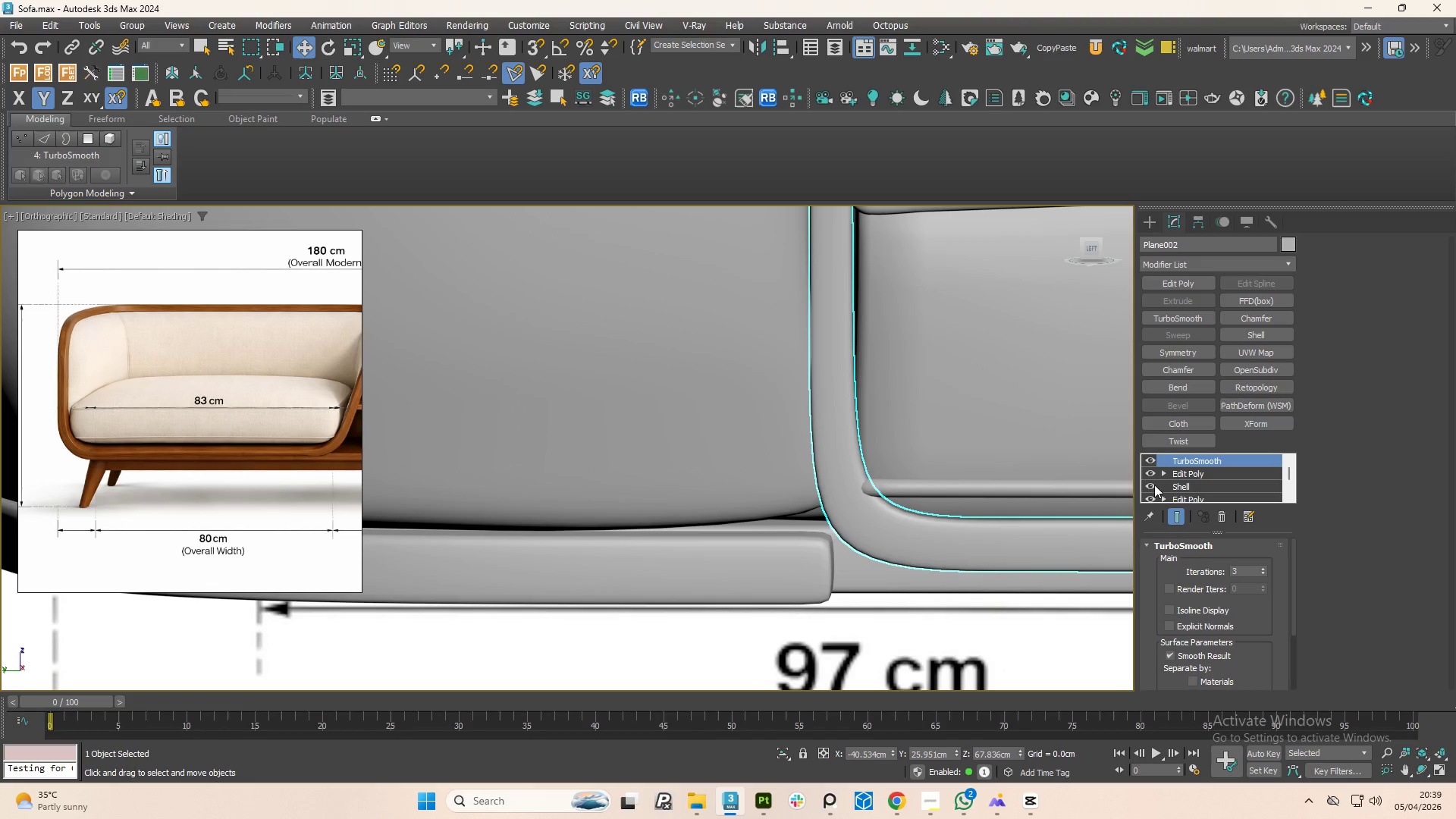 
left_click([1150, 460])
 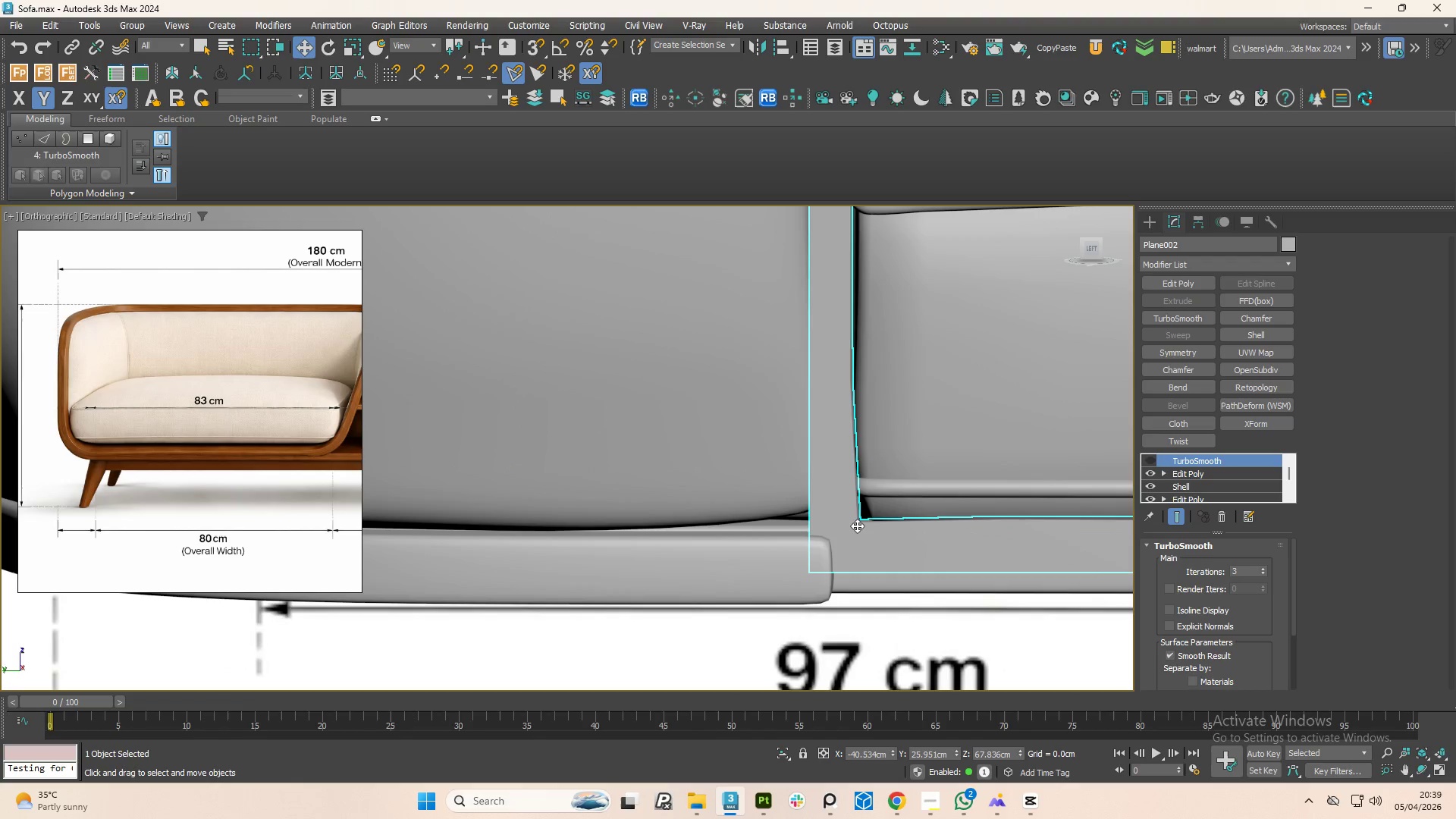 
scroll: coordinate [857, 526], scroll_direction: up, amount: 1.0
 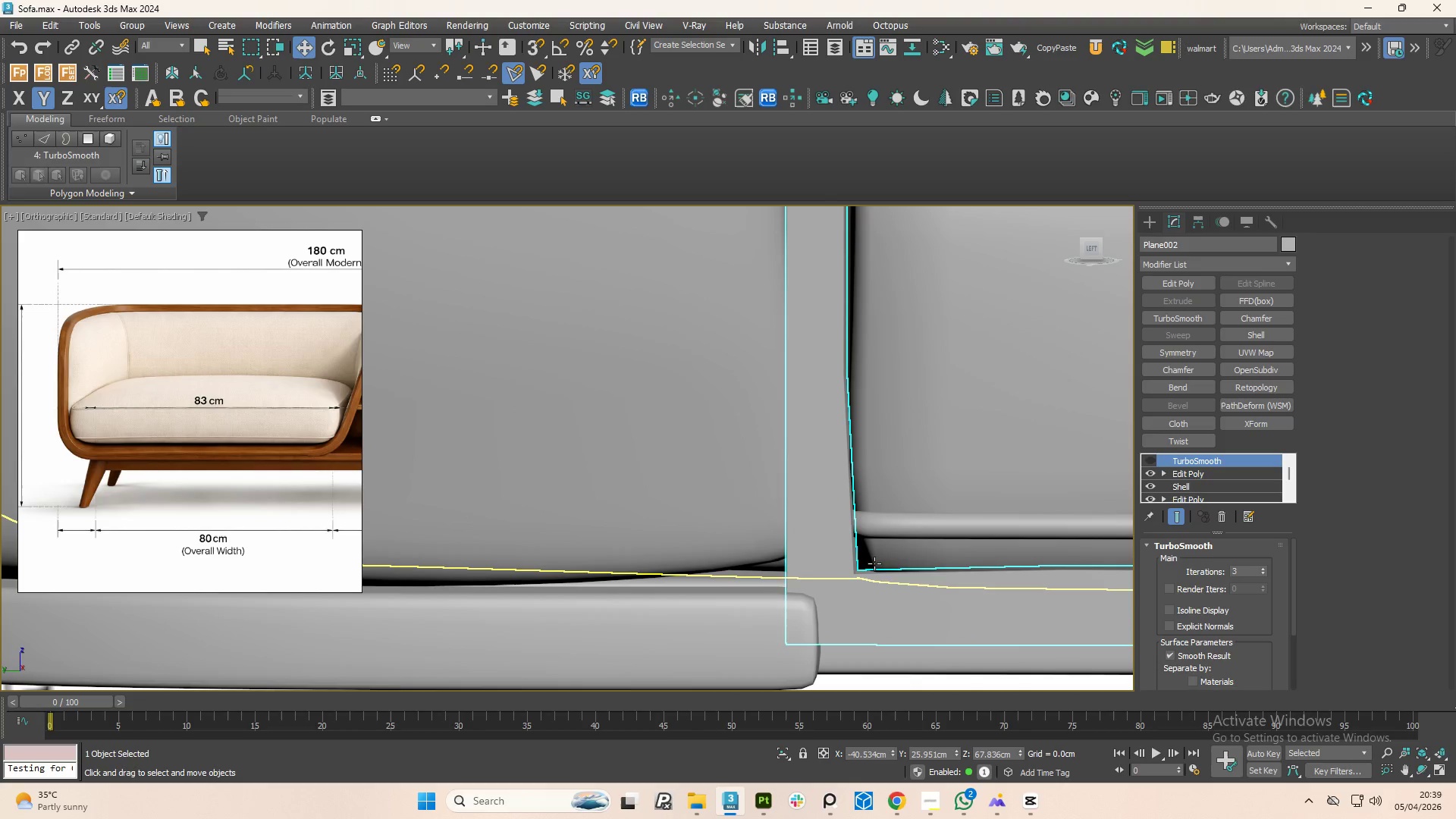 
key(F3)
 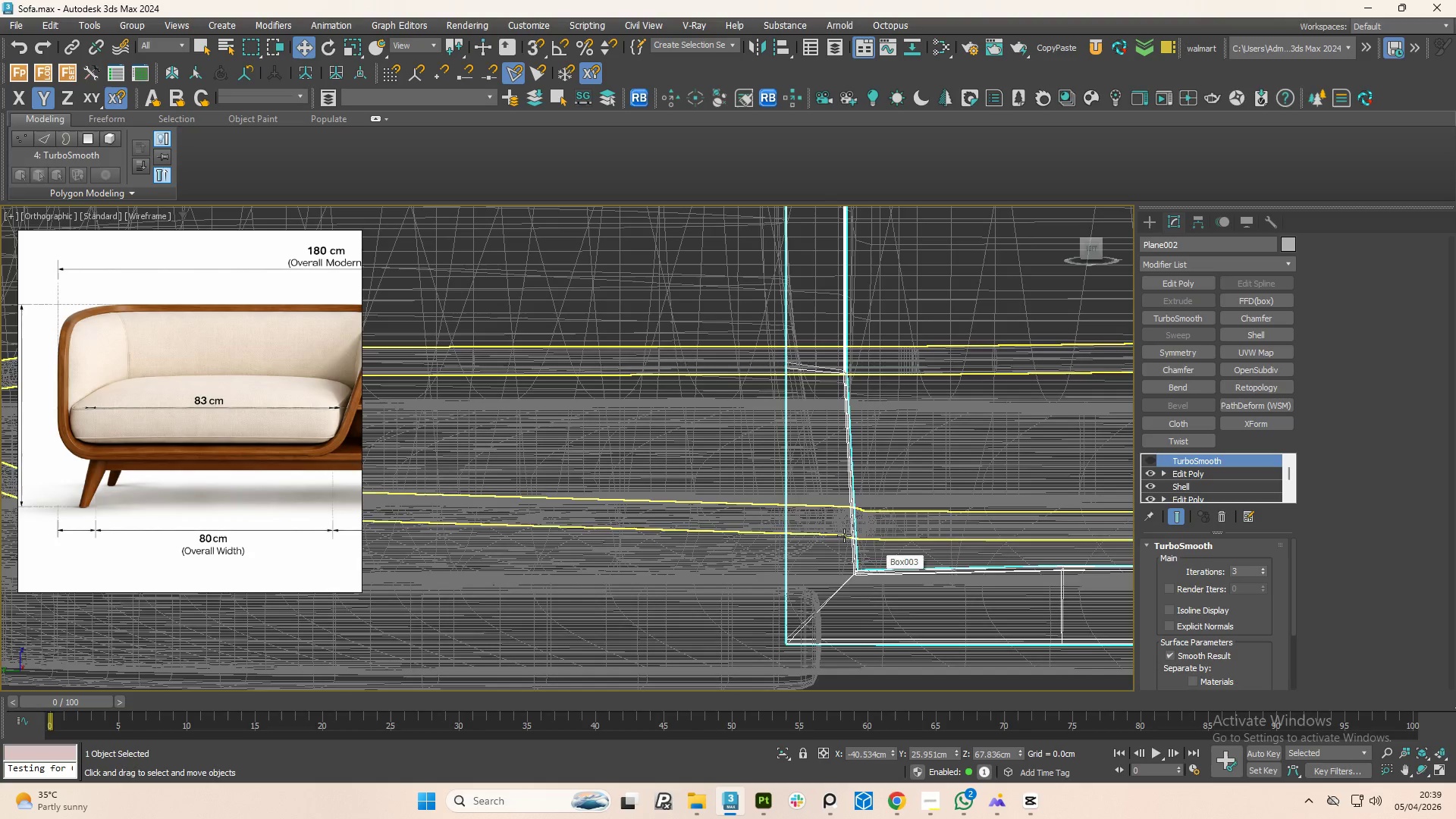 
key(F3)
 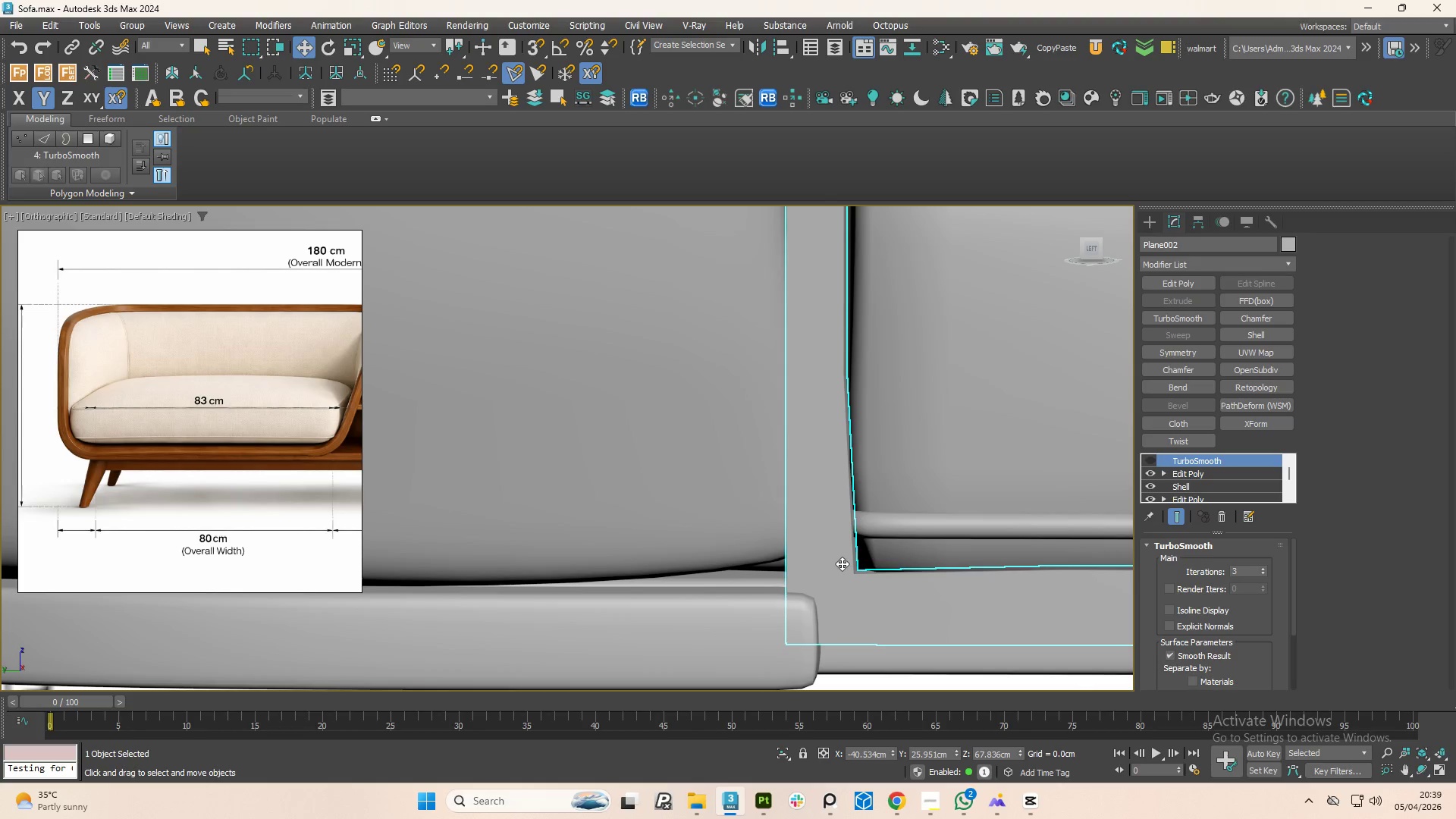 
key(F4)
 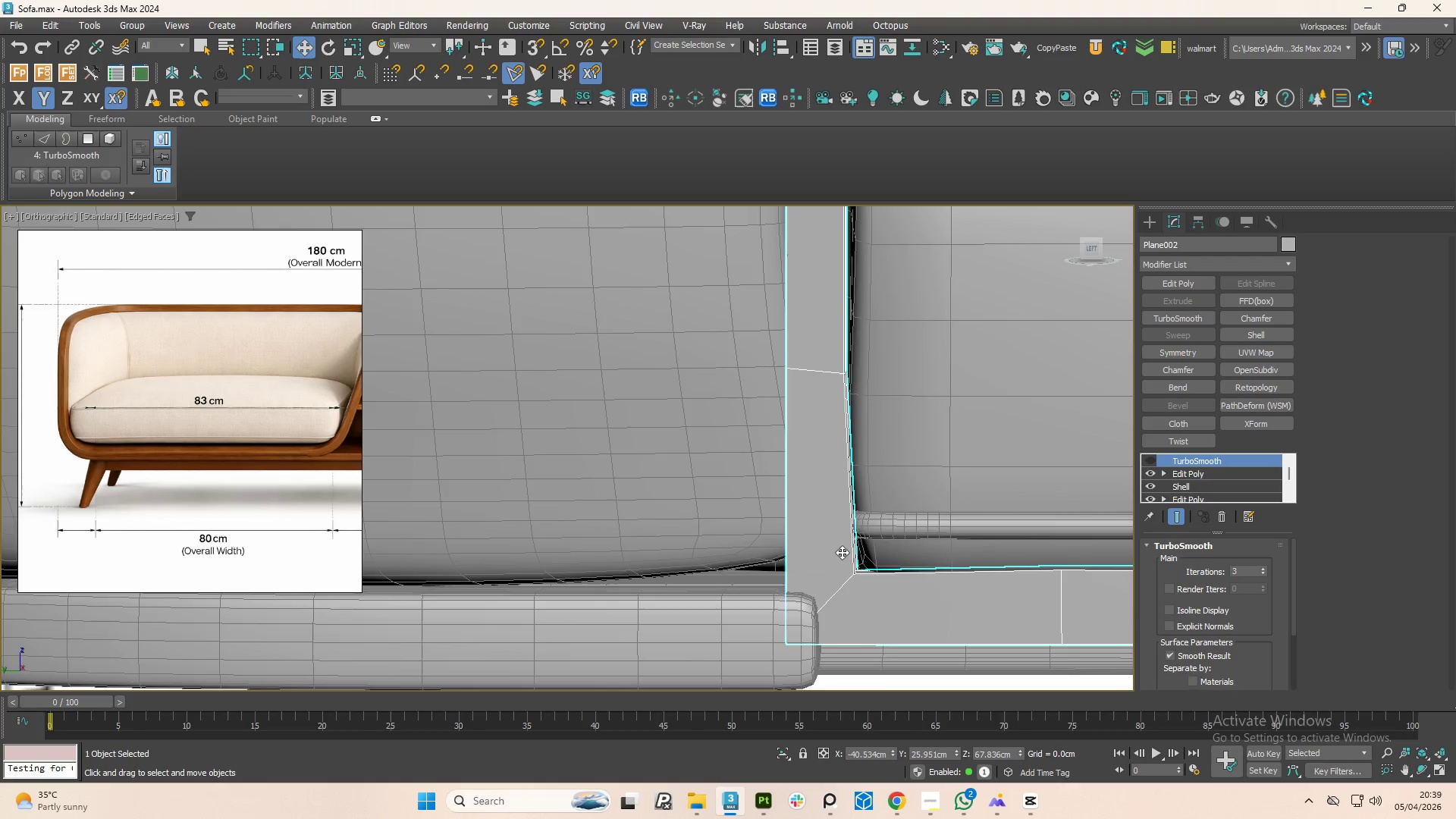 
scroll: coordinate [843, 550], scroll_direction: down, amount: 1.0
 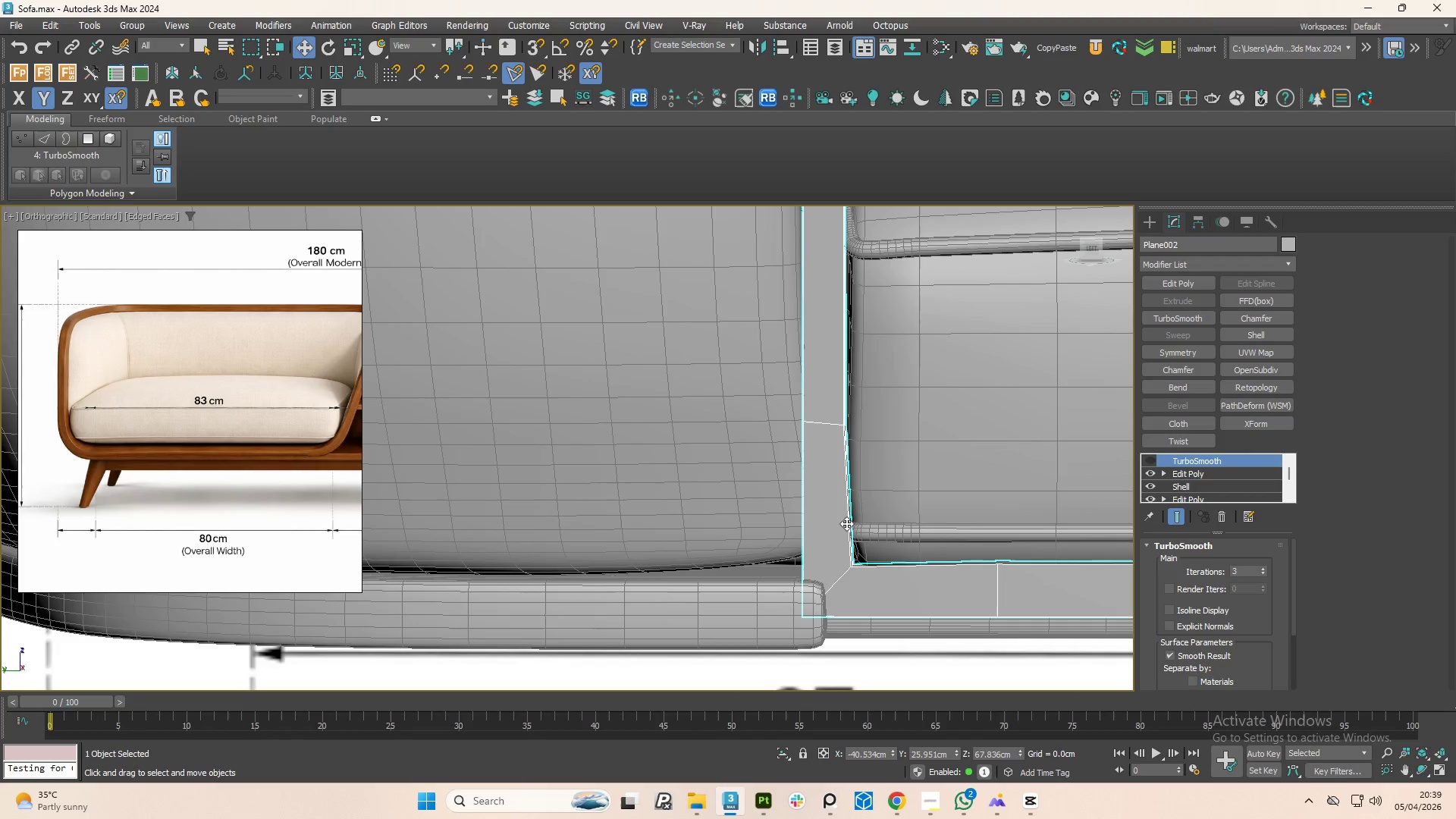 
key(Alt+1)
 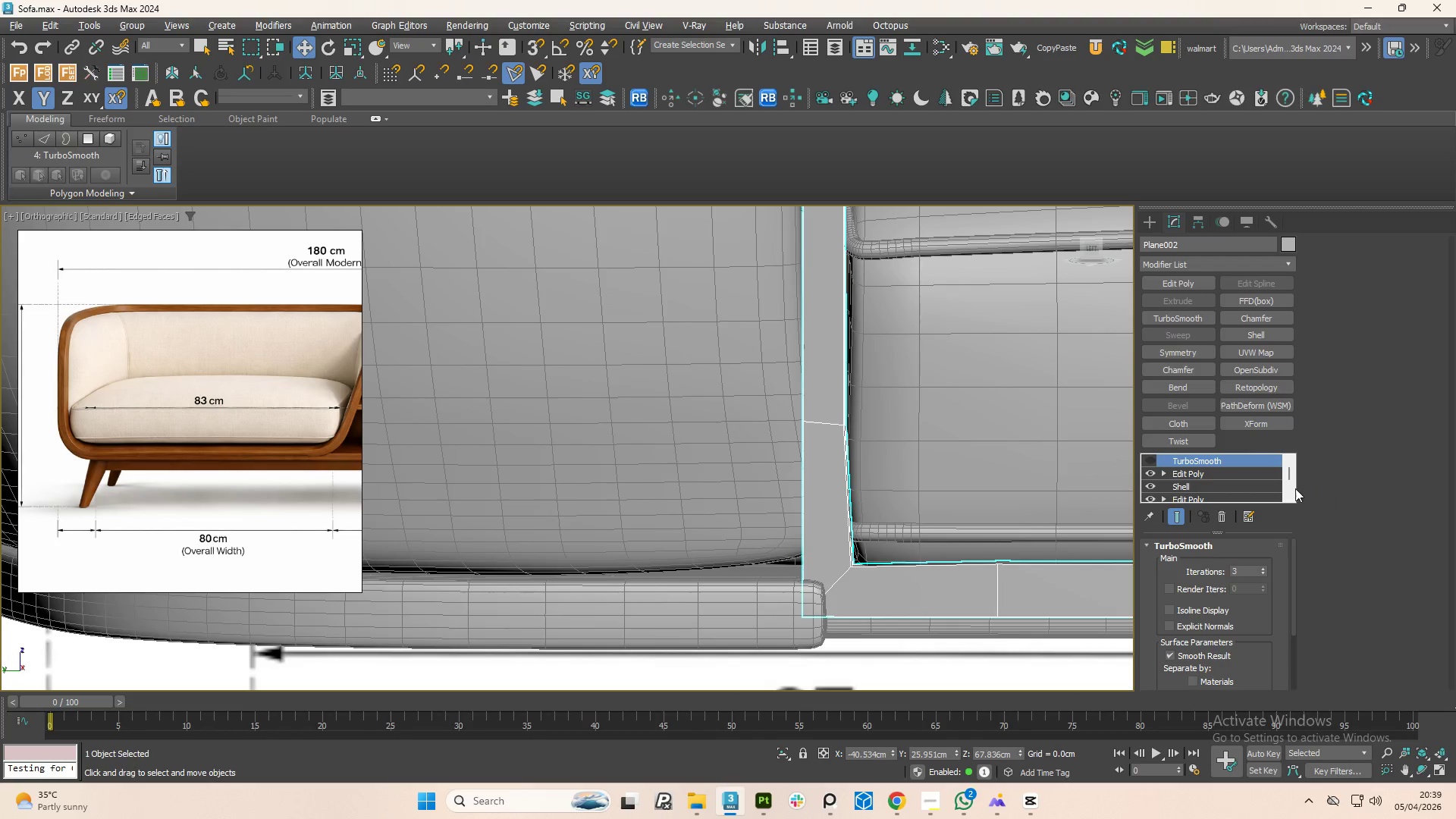 
left_click([1219, 469])
 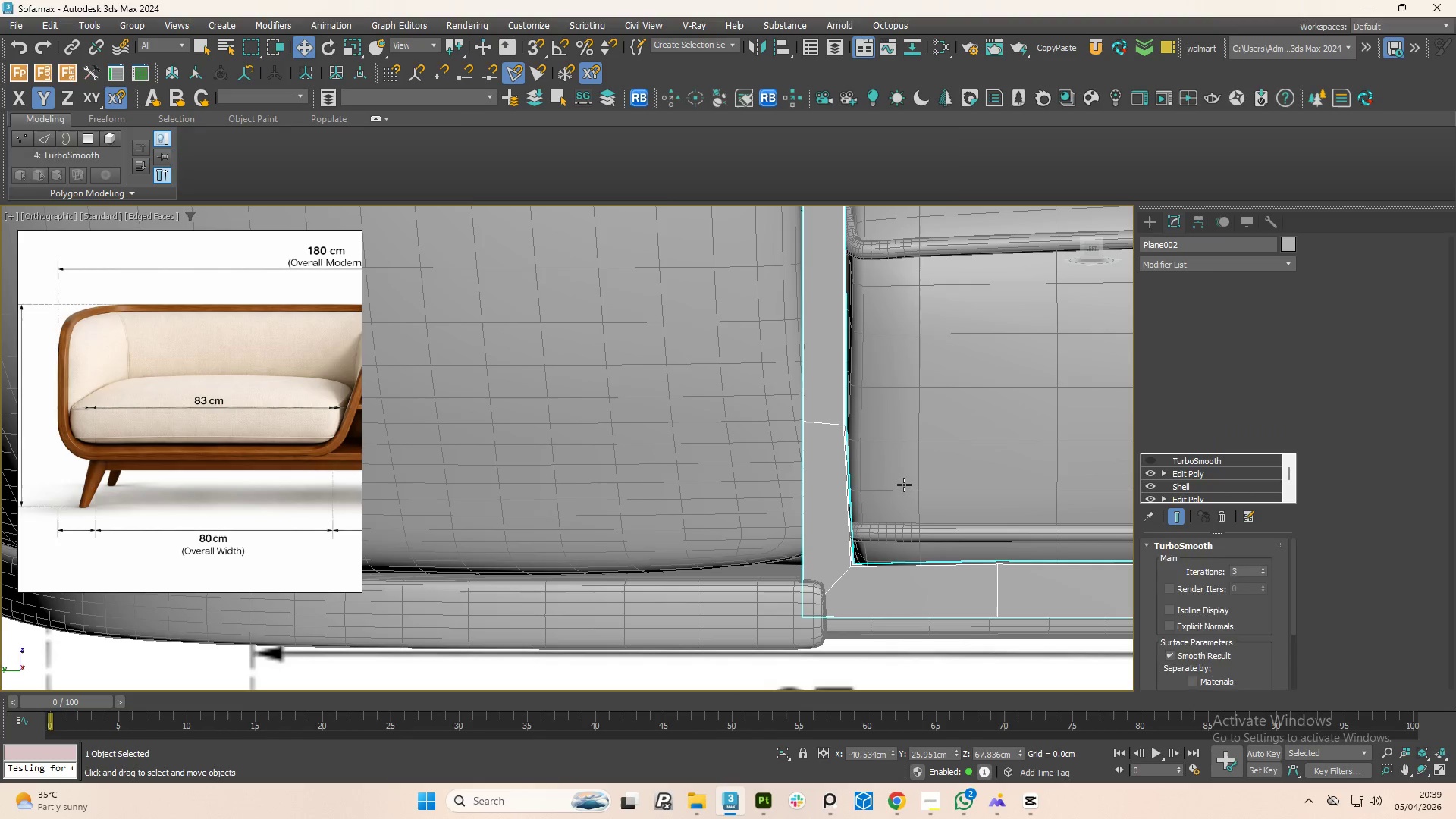 
key(Alt+1)
 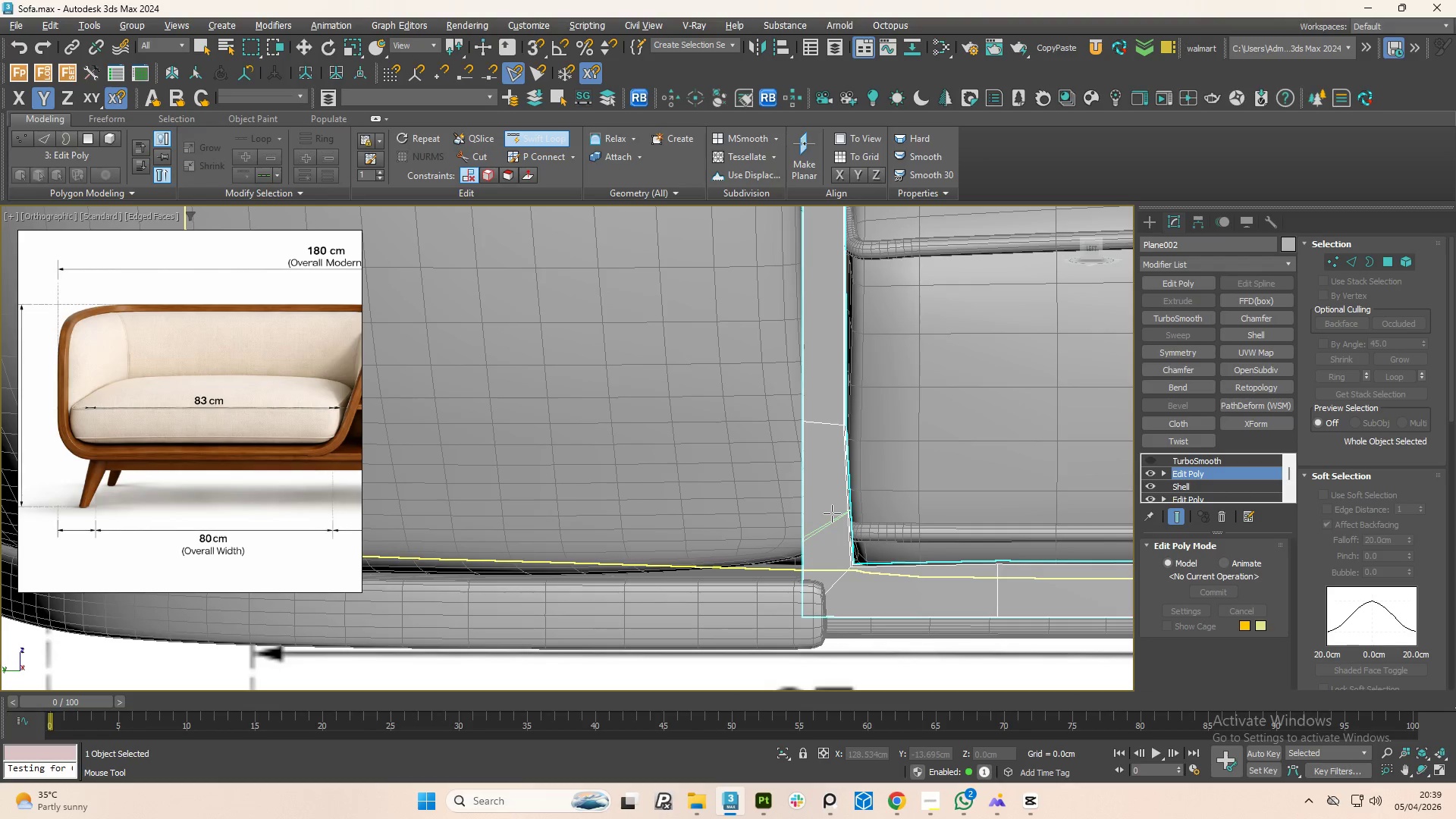 
left_click([831, 512])
 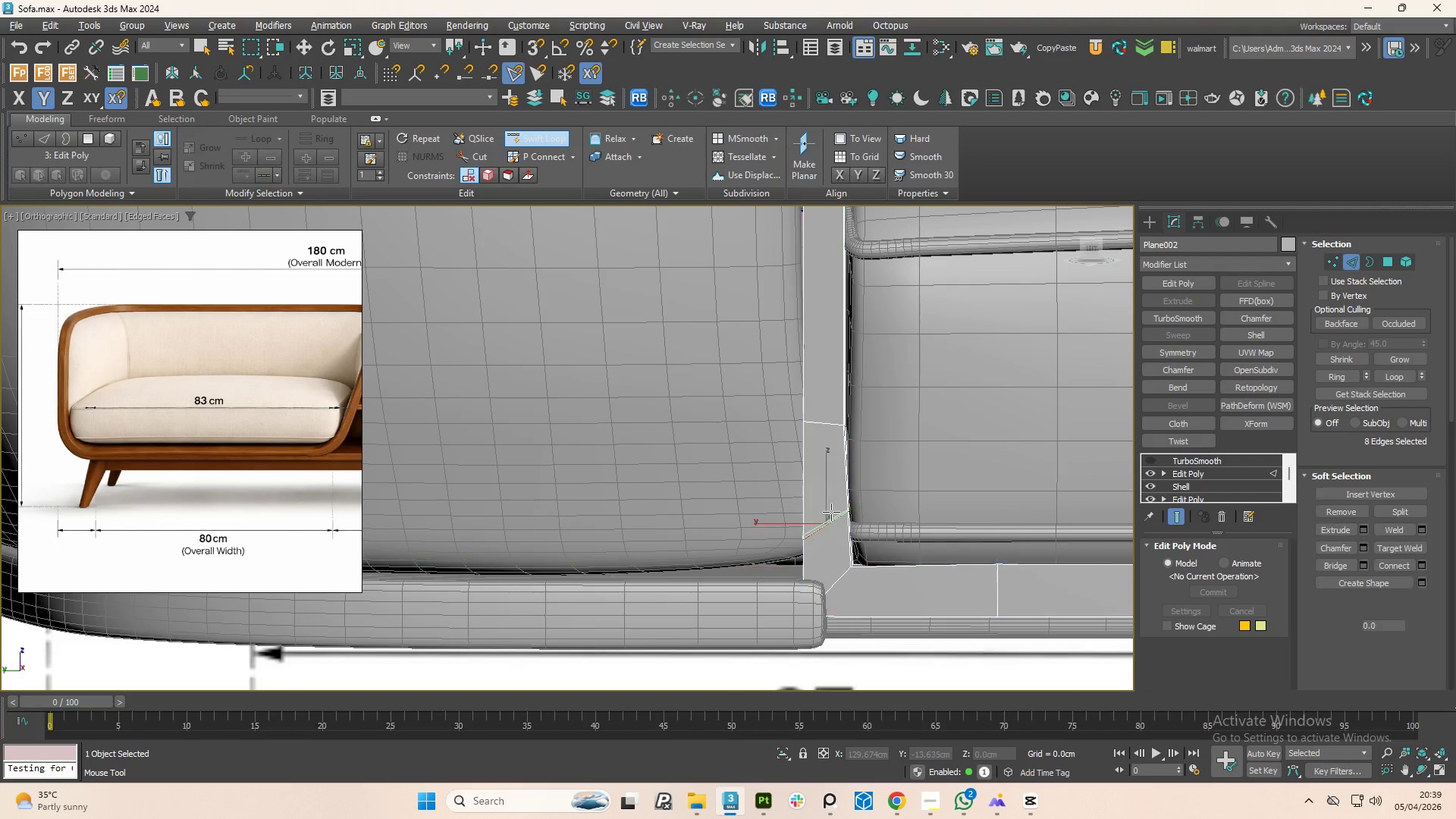 
right_click([831, 512])
 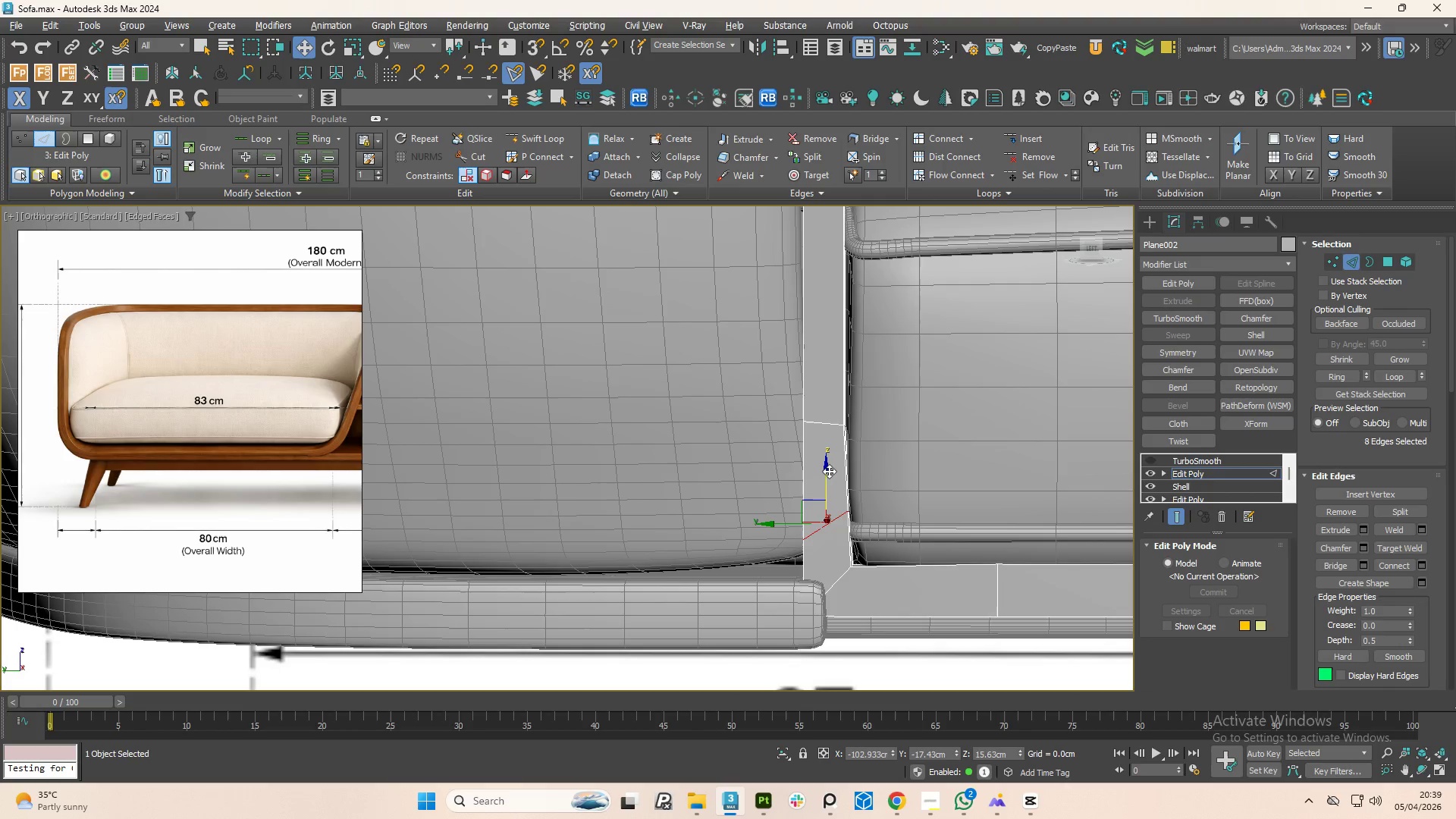 
key(R)
 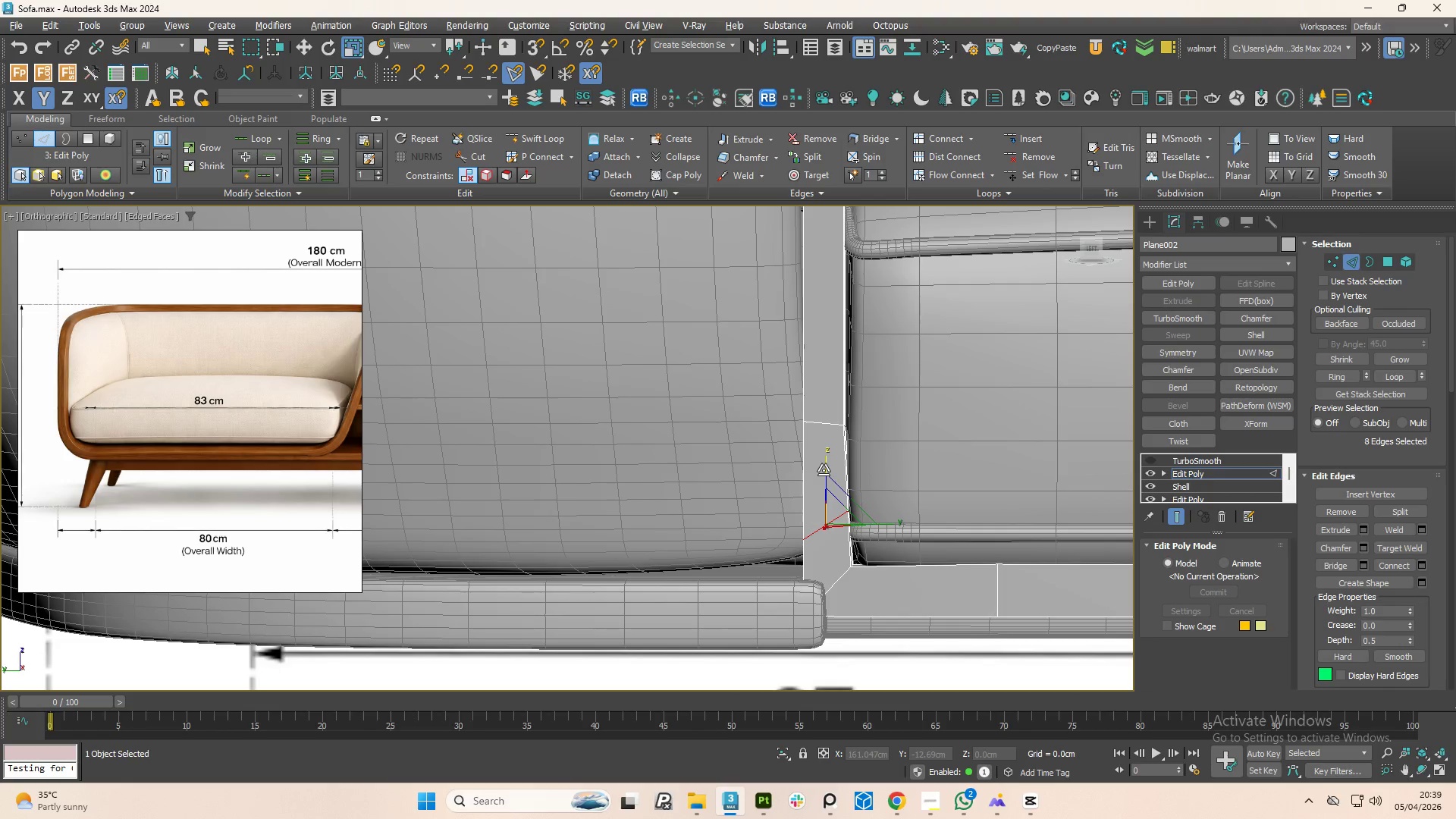 
left_click_drag(start_coordinate=[824, 470], to_coordinate=[809, 599])
 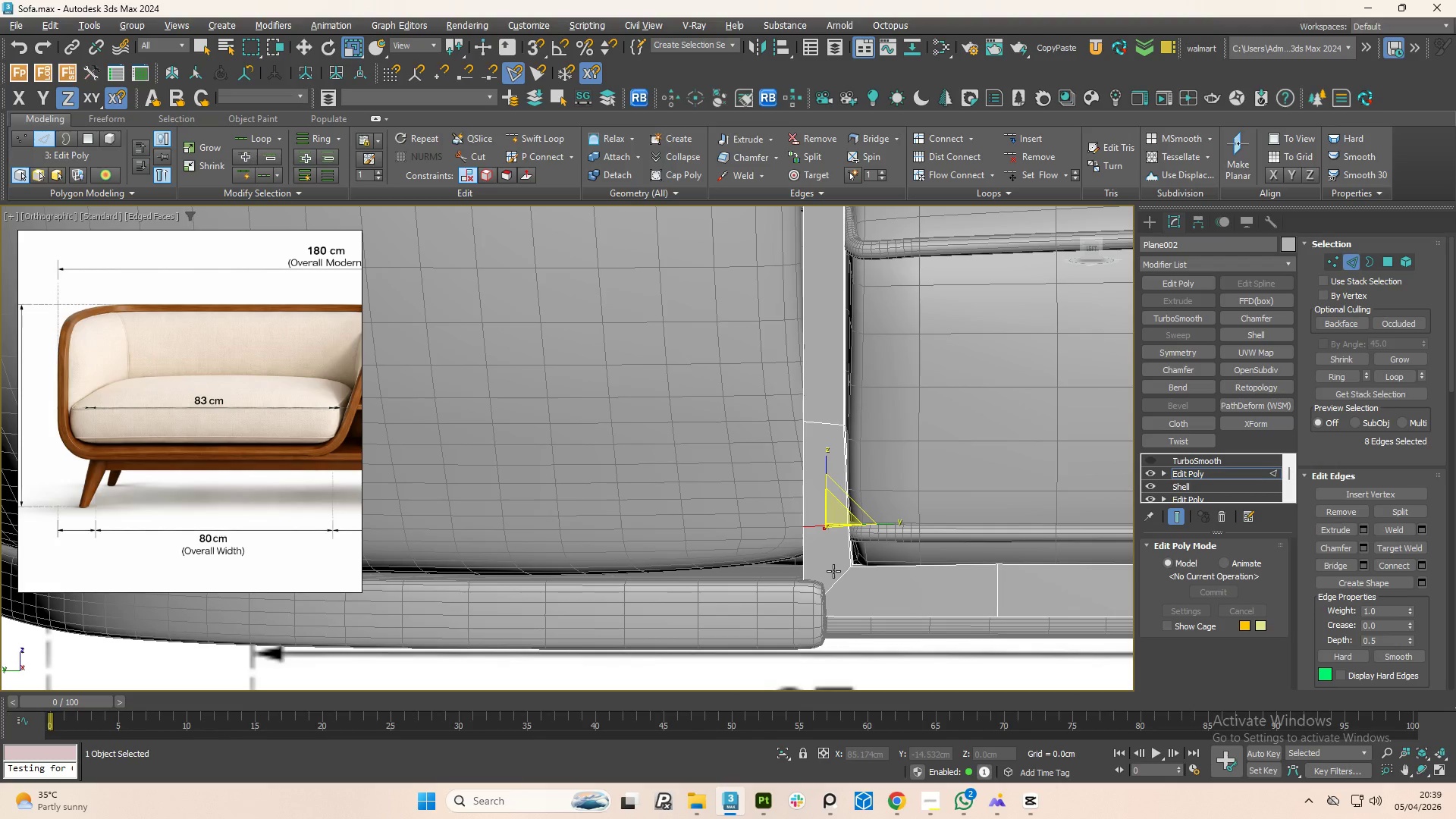 
scroll: coordinate [833, 571], scroll_direction: up, amount: 1.0
 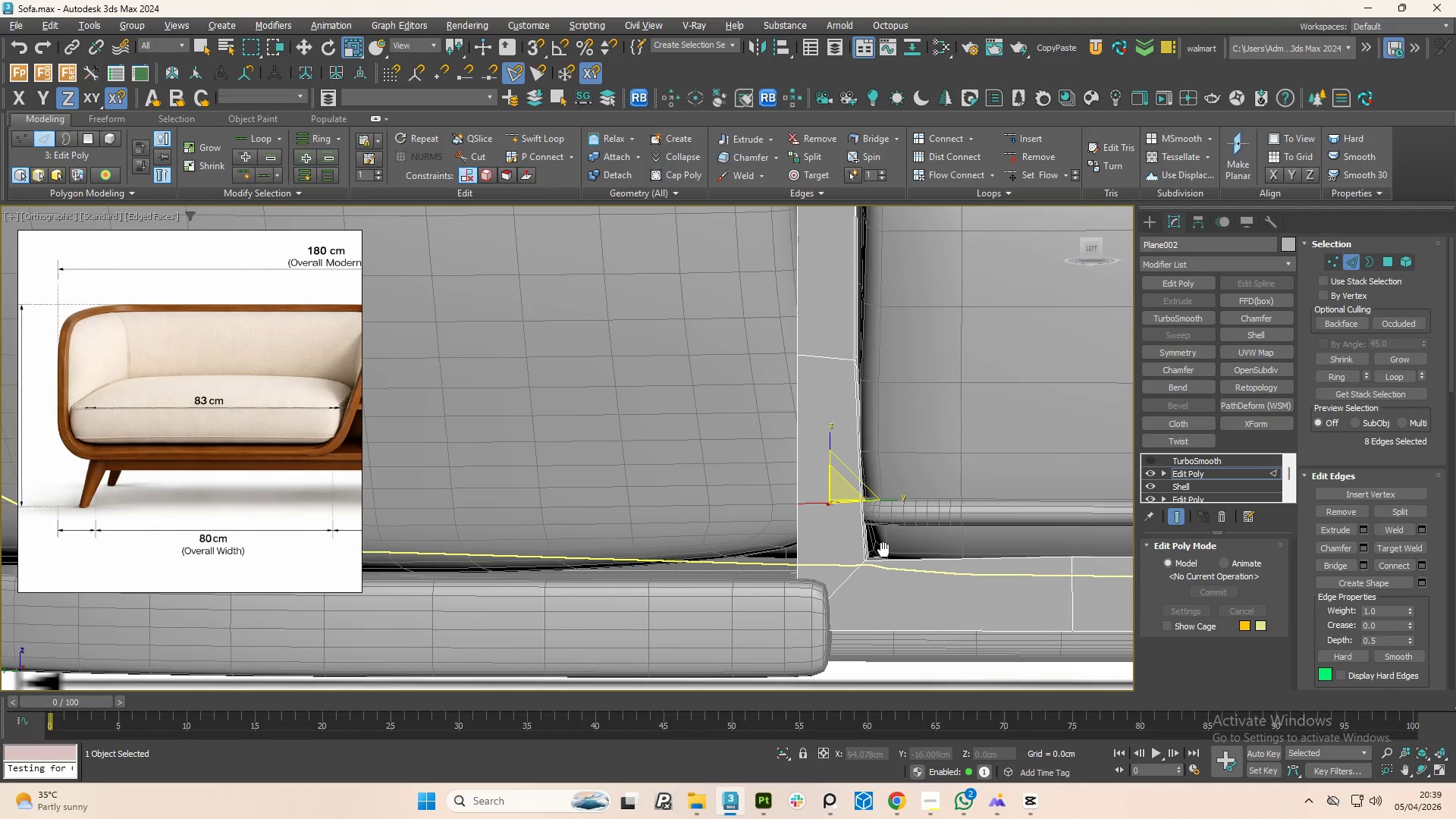 
type(1w)
 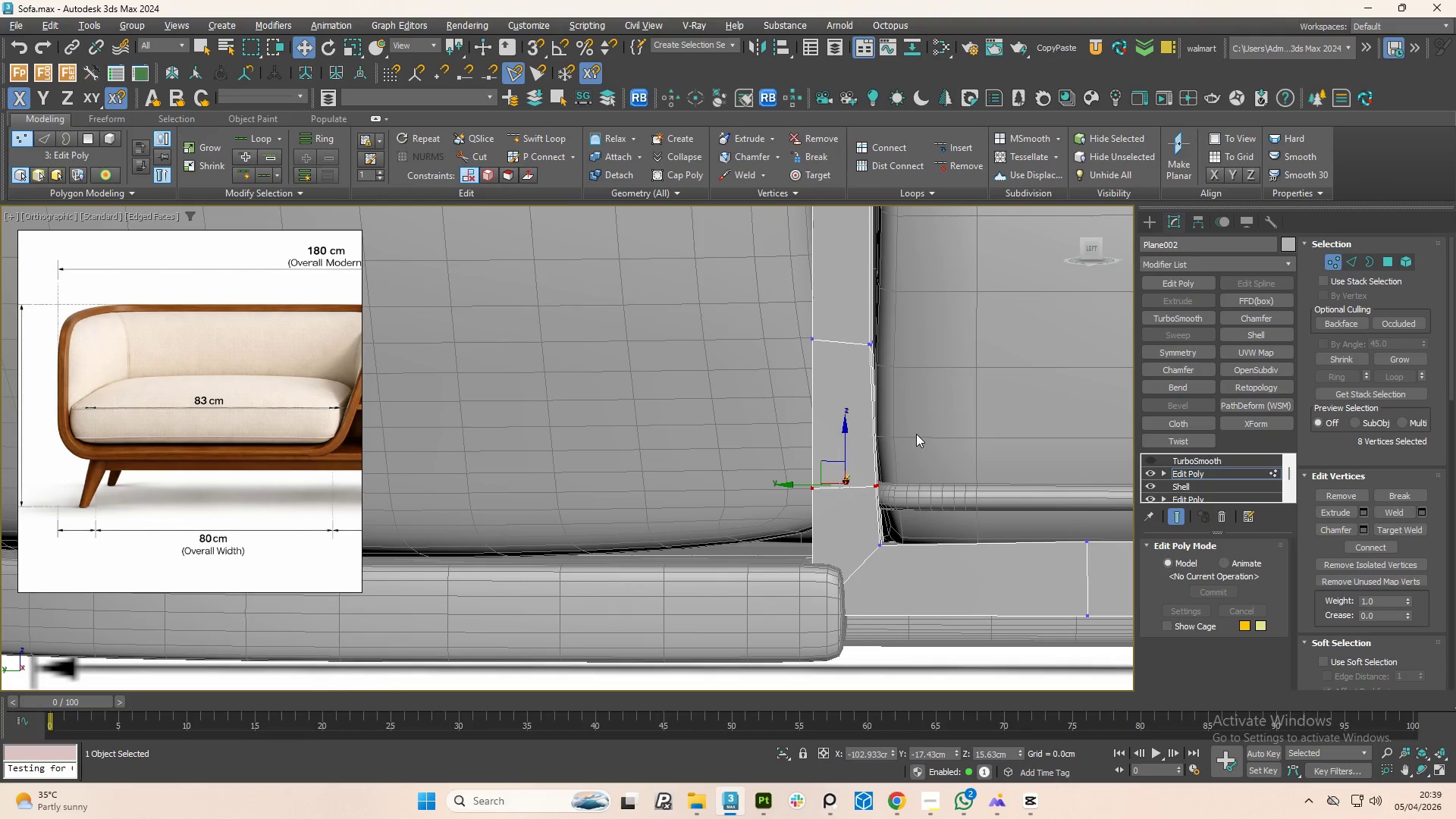 
left_click_drag(start_coordinate=[916, 434], to_coordinate=[849, 513])
 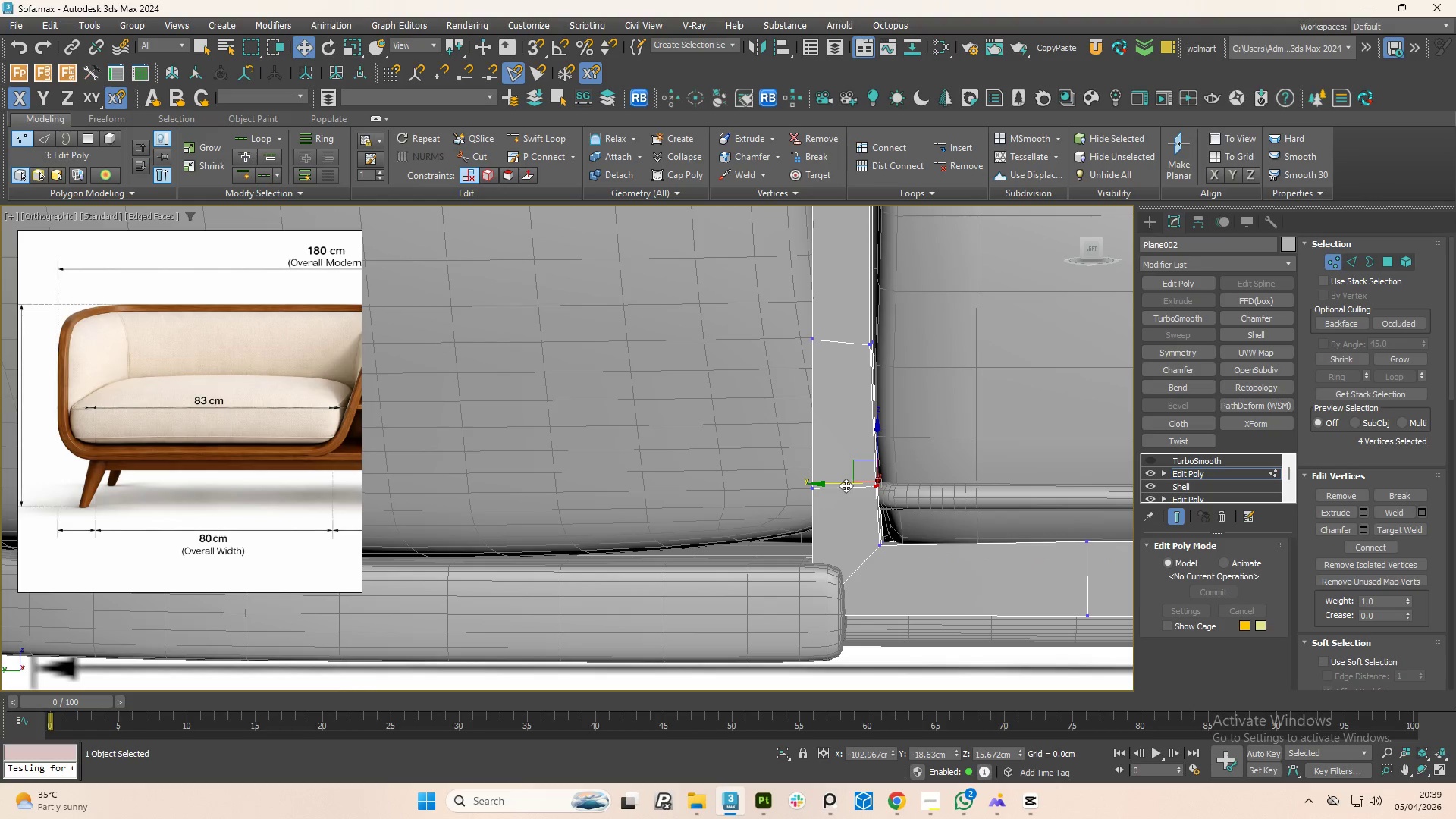 
left_click_drag(start_coordinate=[846, 485], to_coordinate=[838, 485])
 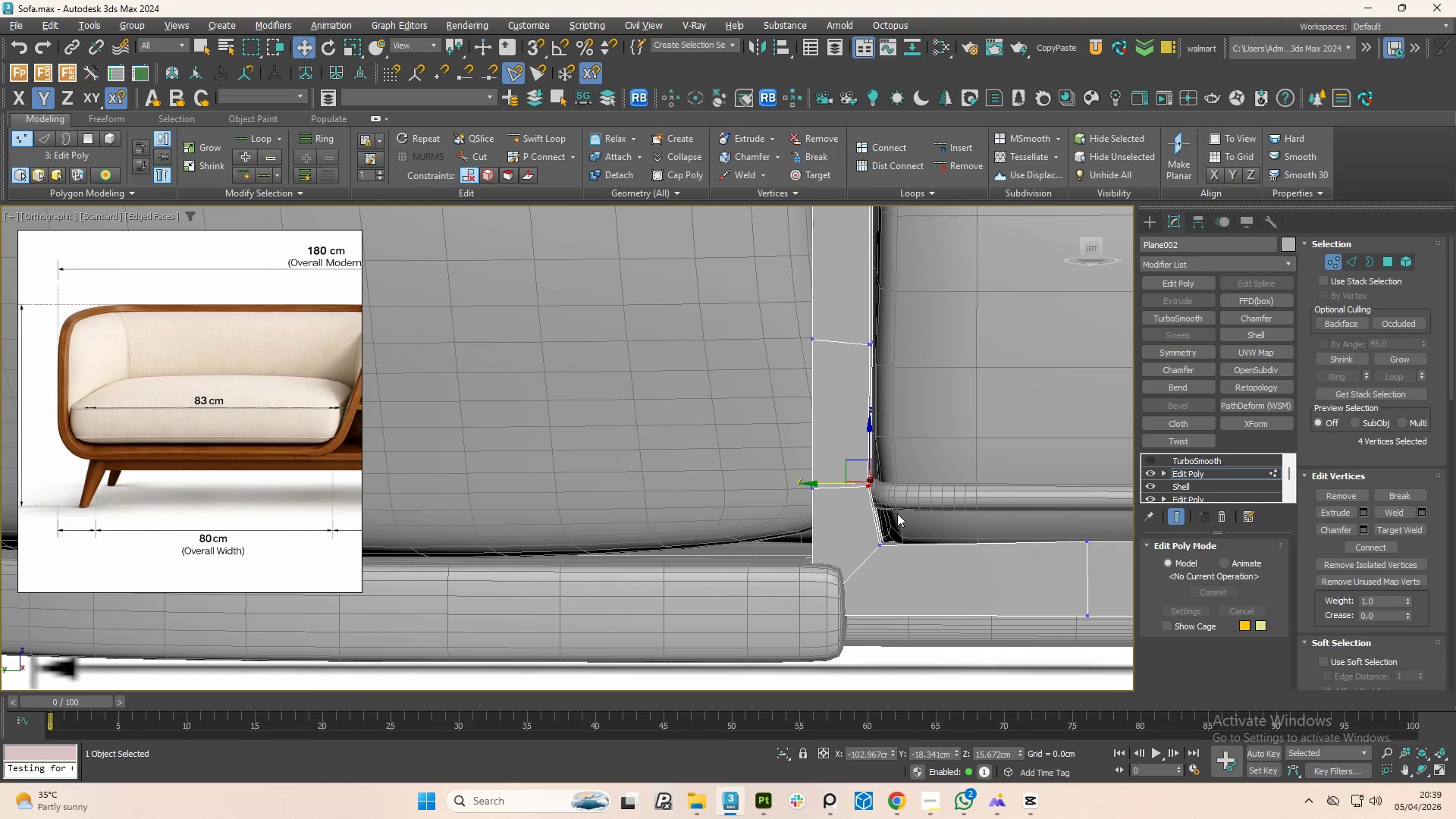 
left_click_drag(start_coordinate=[897, 513], to_coordinate=[864, 566])
 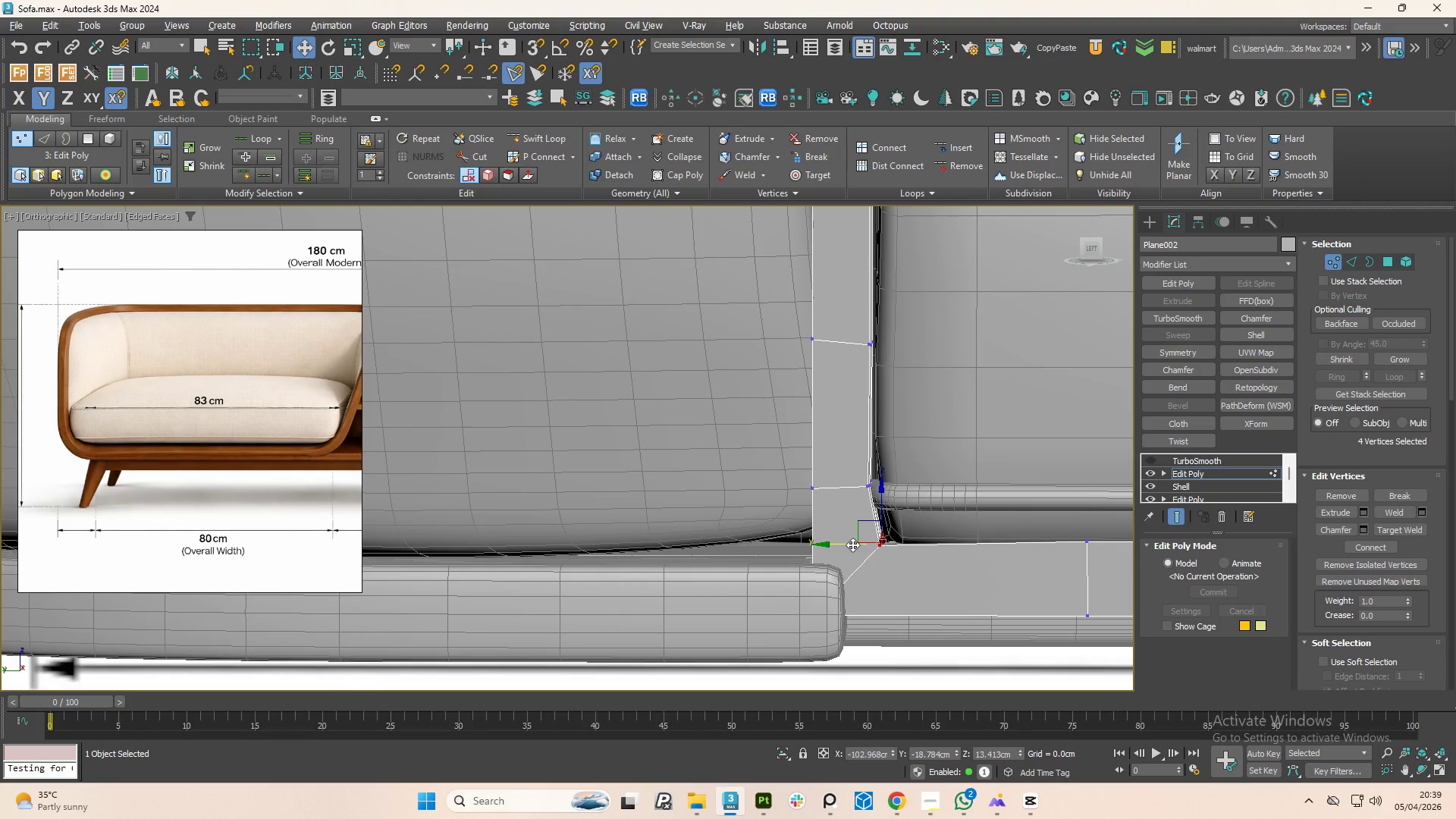 
left_click_drag(start_coordinate=[850, 543], to_coordinate=[844, 542])
 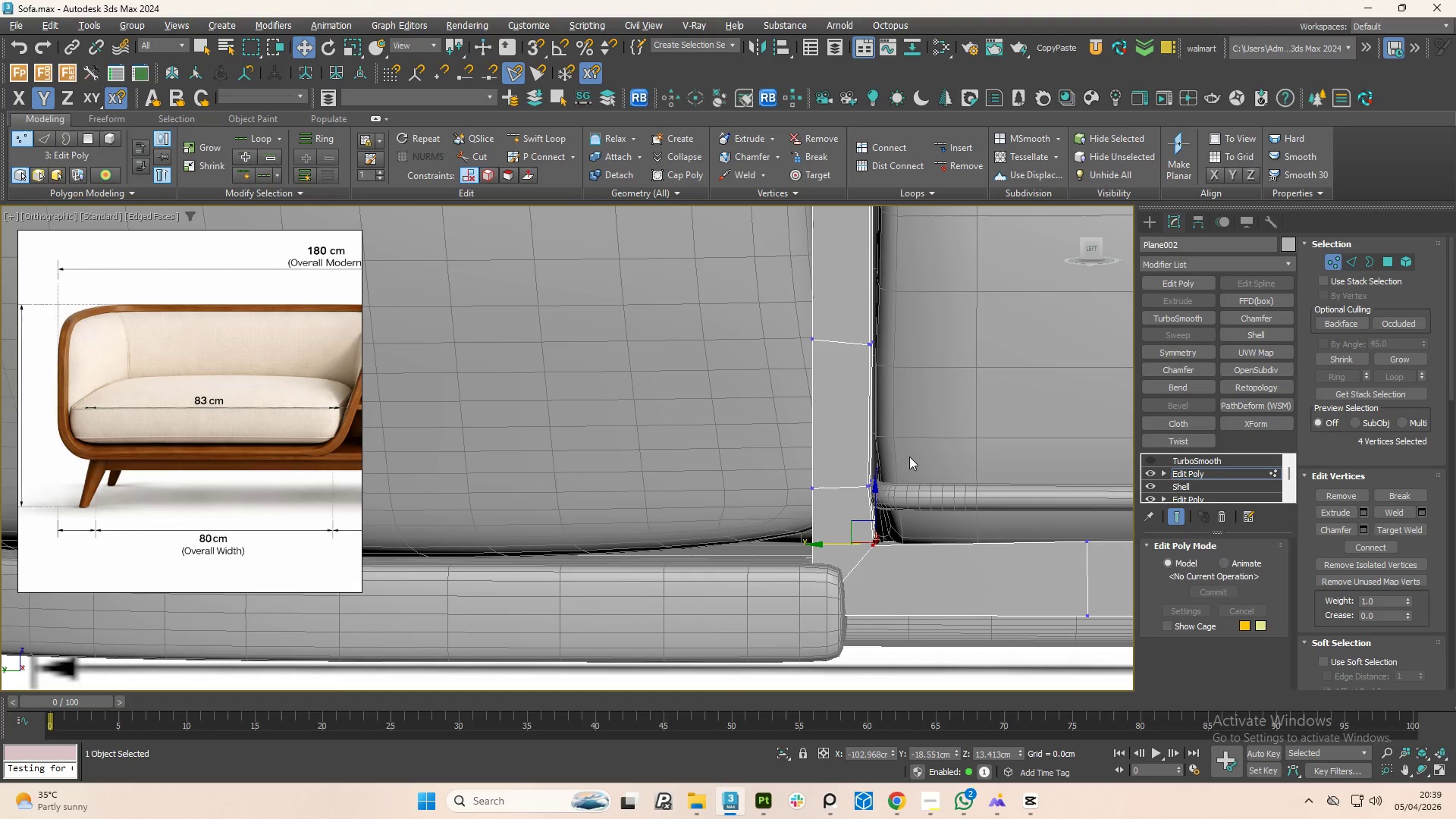 
left_click_drag(start_coordinate=[909, 457], to_coordinate=[856, 499])
 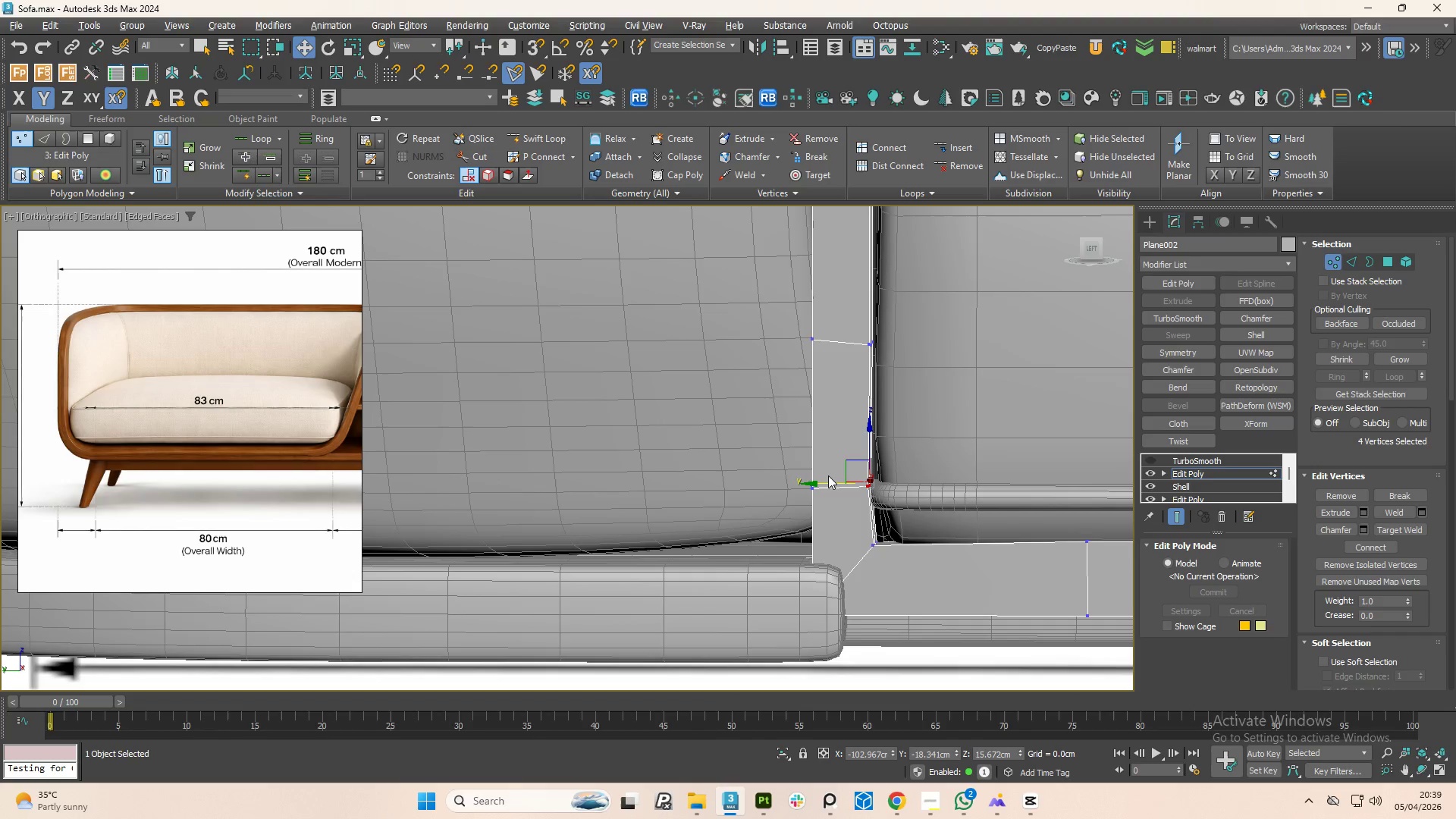 
left_click([828, 475])
 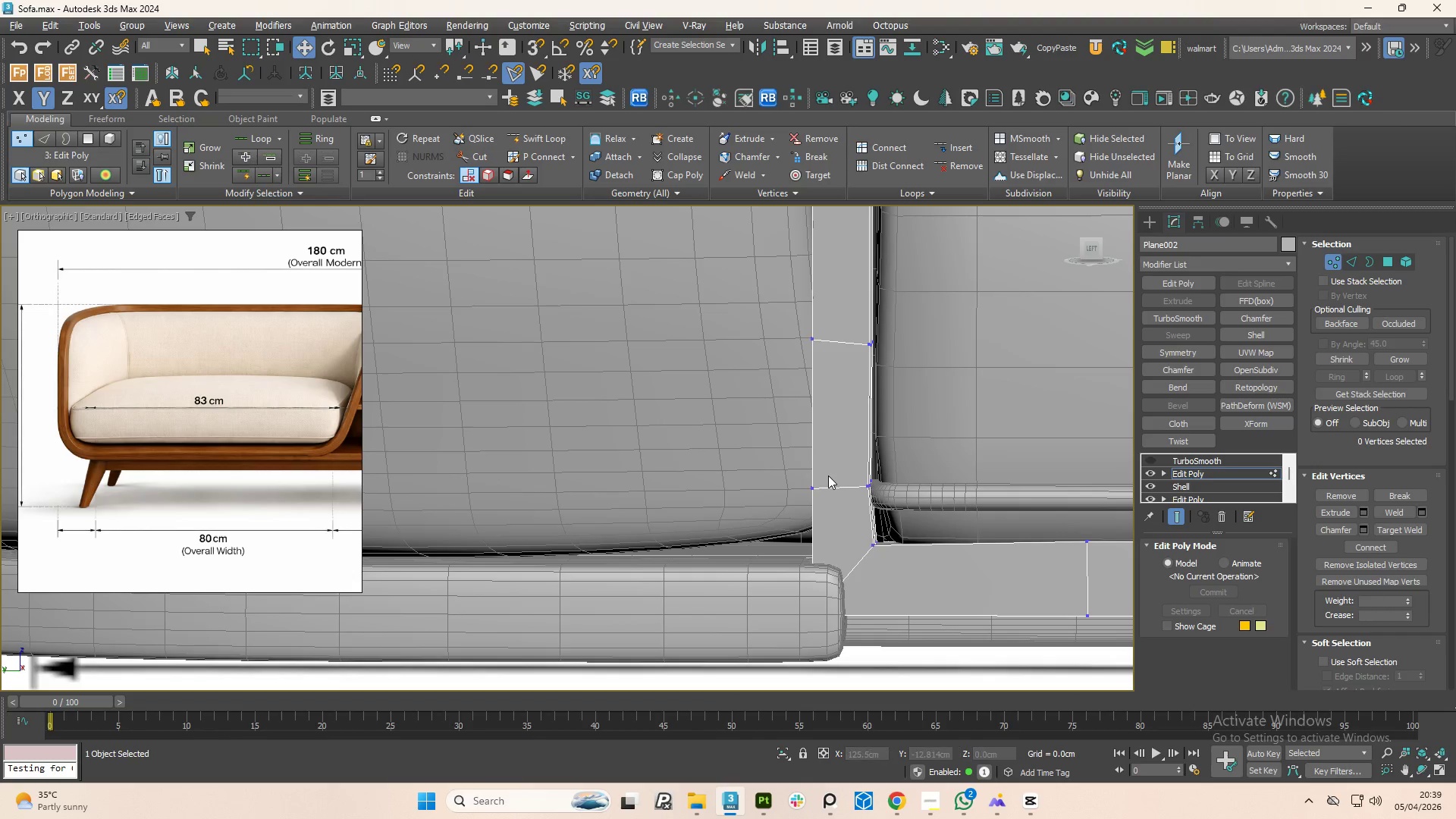 
left_click_drag(start_coordinate=[838, 474], to_coordinate=[893, 507])
 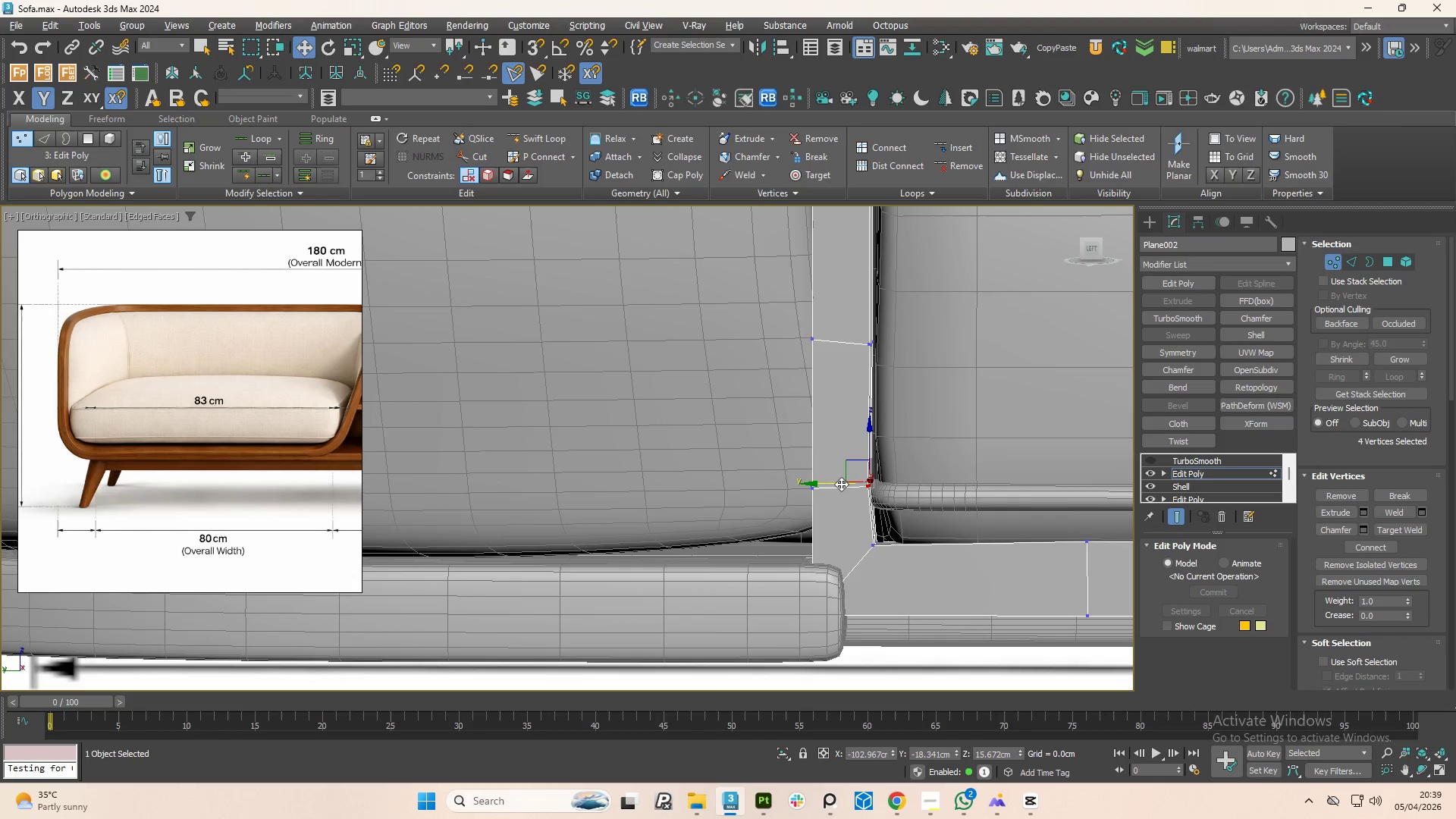 
left_click_drag(start_coordinate=[841, 484], to_coordinate=[832, 481])
 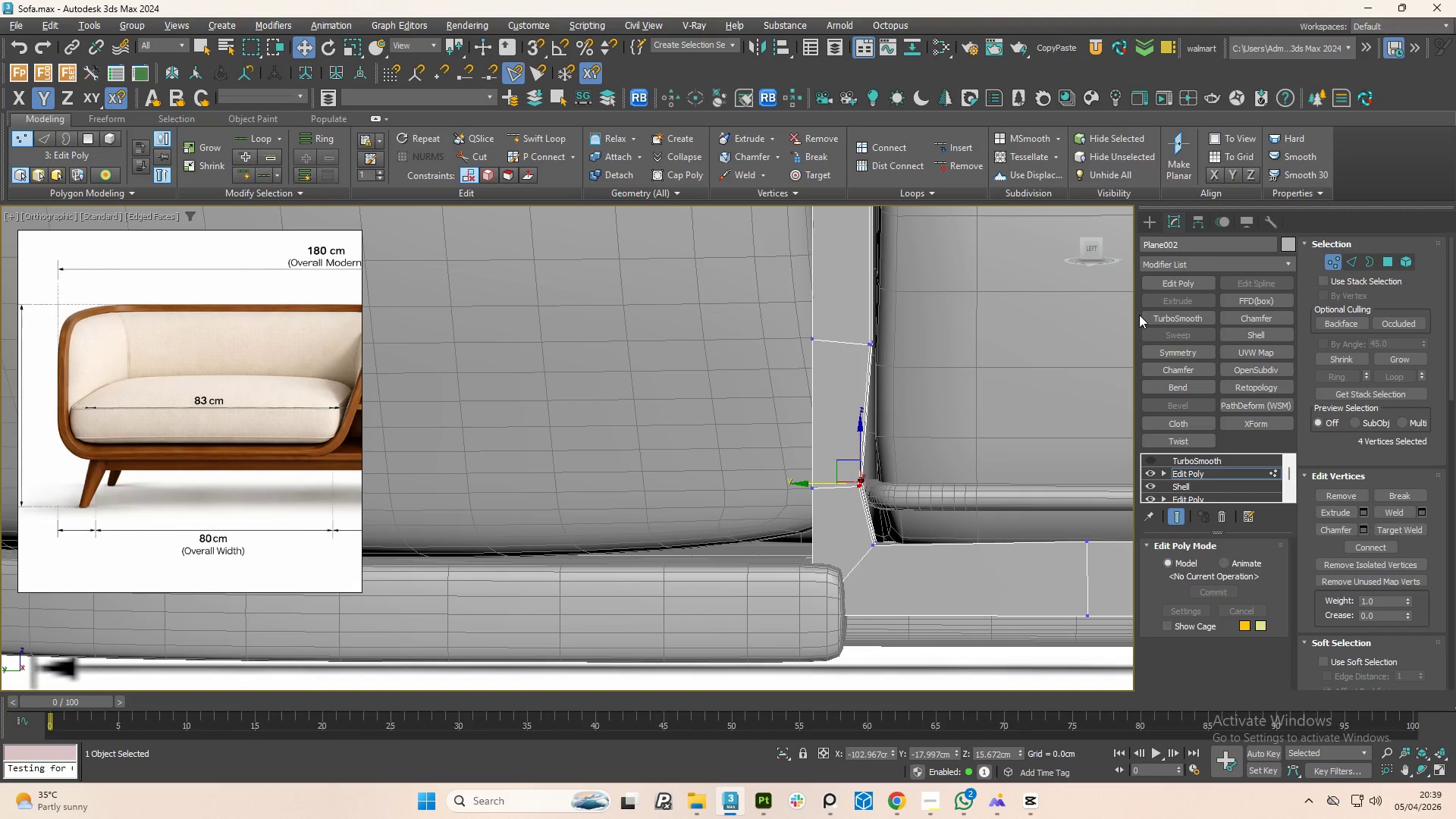 
left_click([1151, 319])
 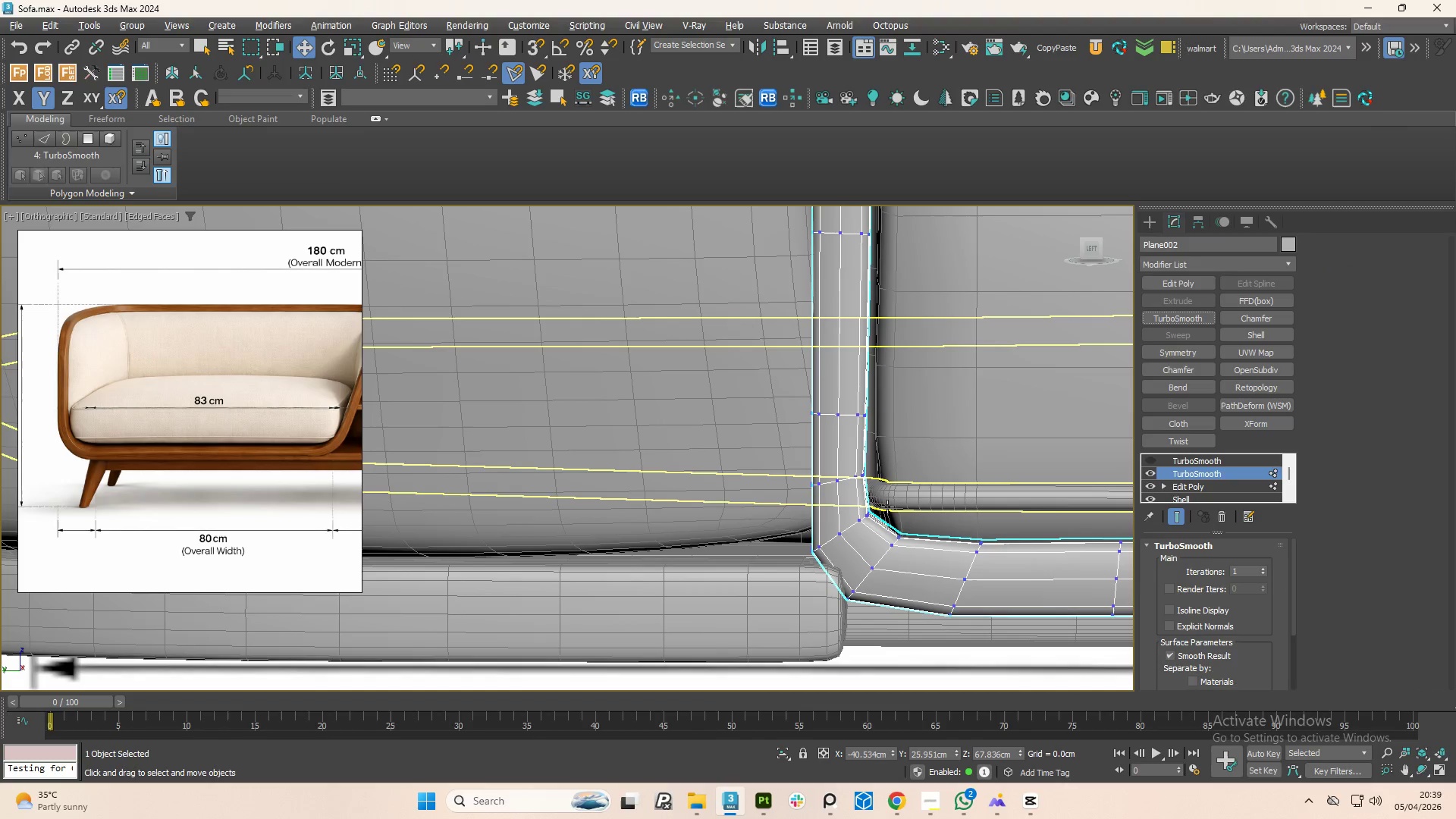 
scroll: coordinate [882, 507], scroll_direction: down, amount: 2.0
 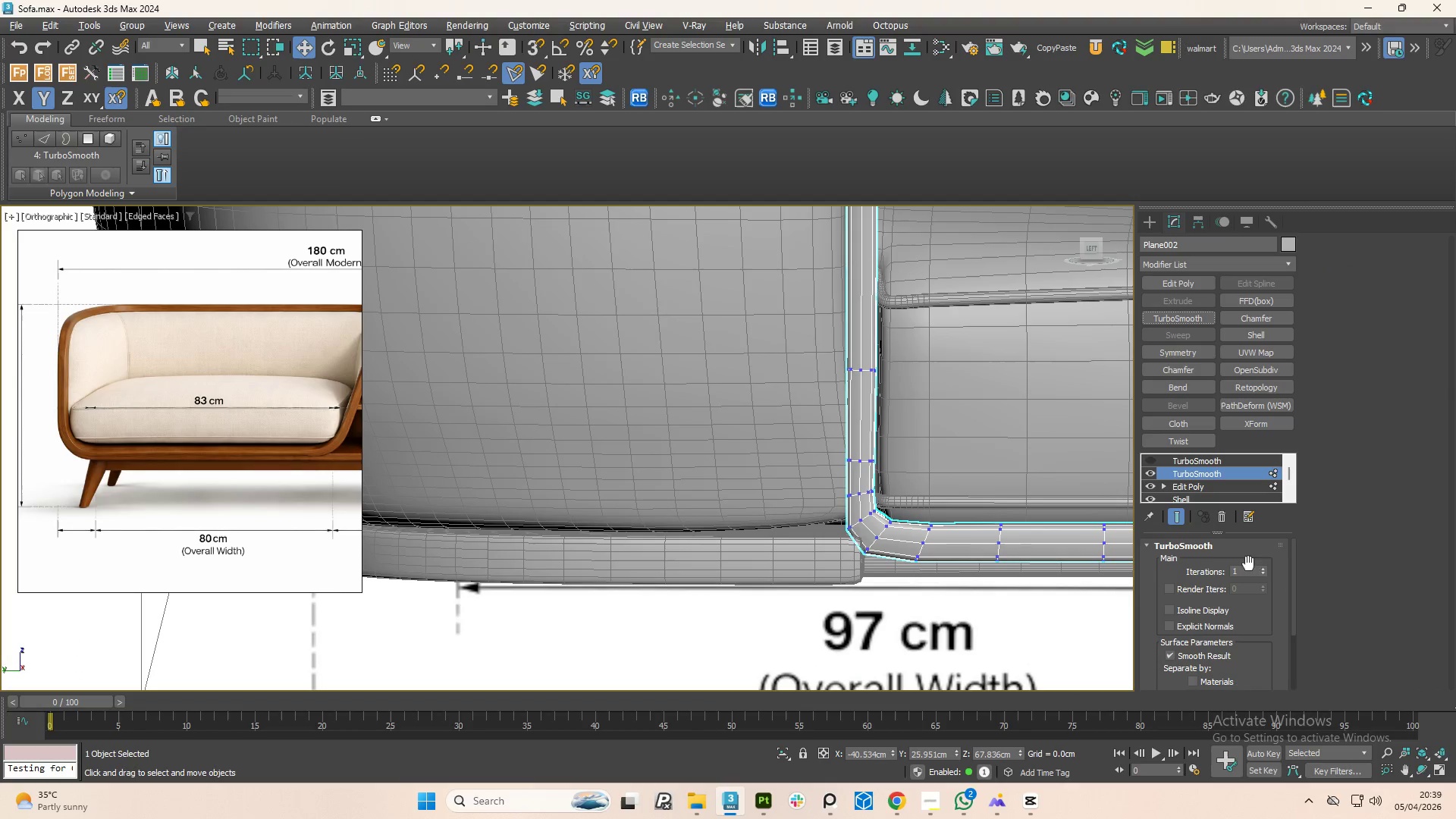 
left_click([1260, 569])
 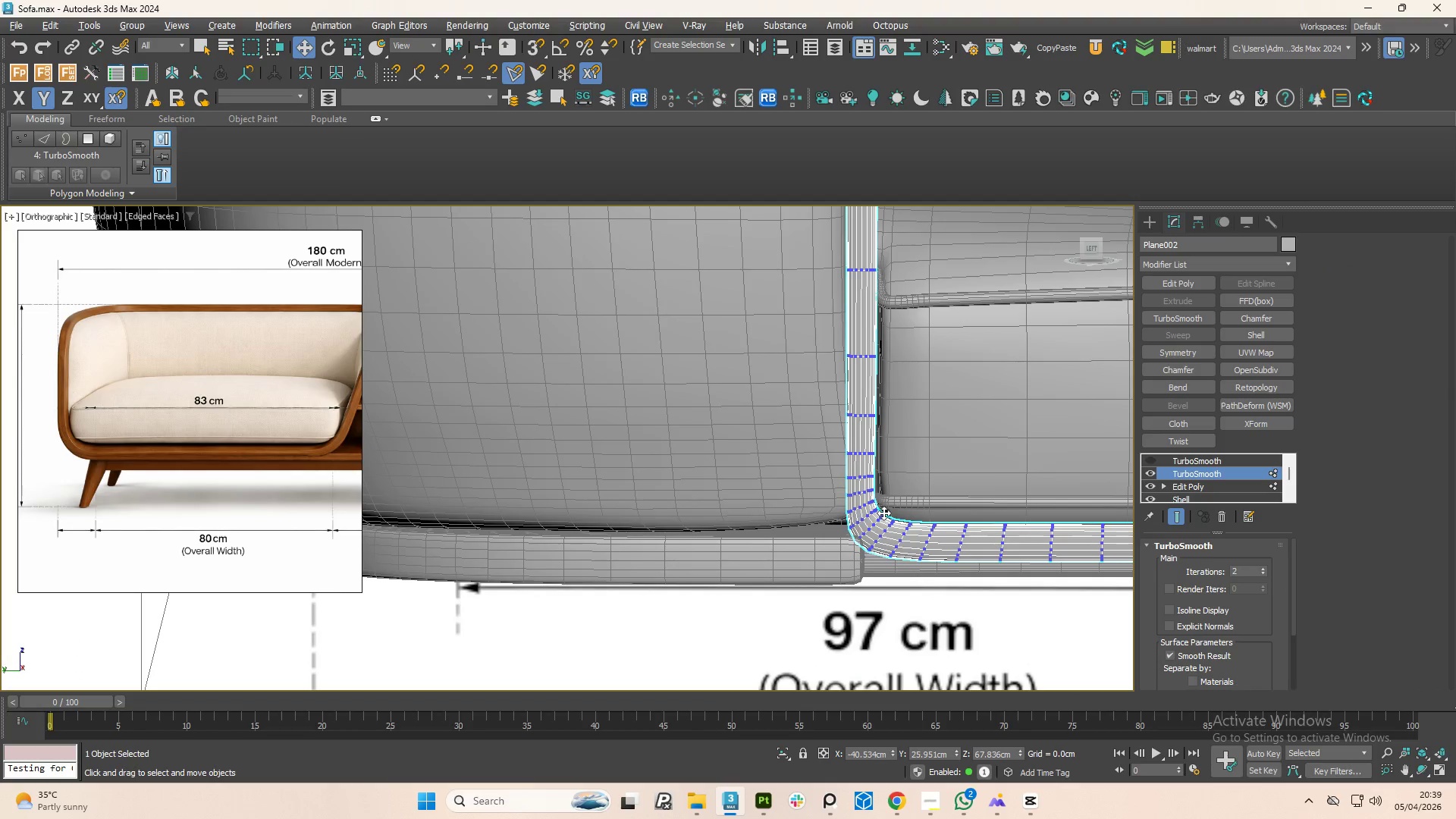 
key(Control+Z)
 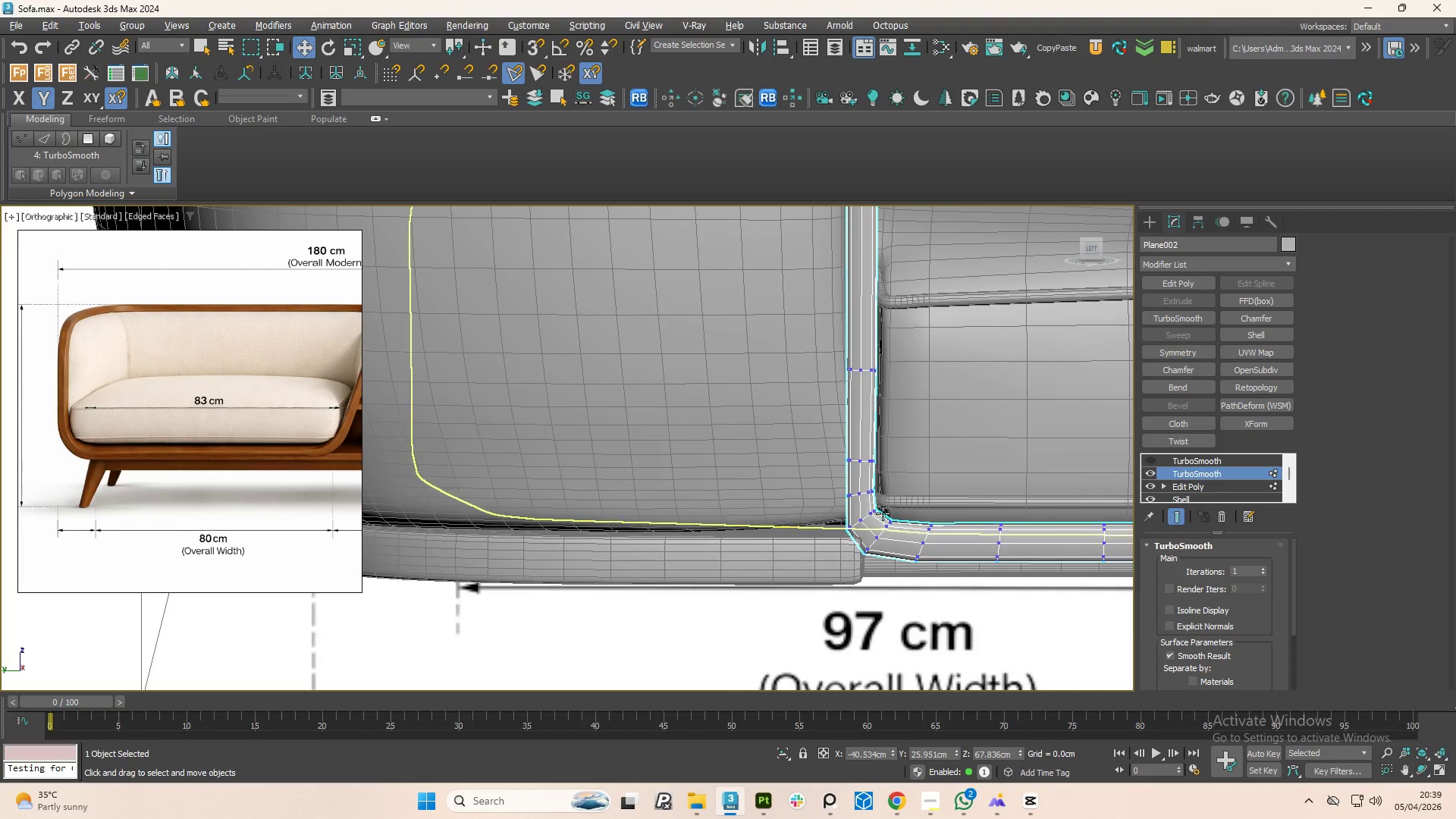 
key(Control+Z)
 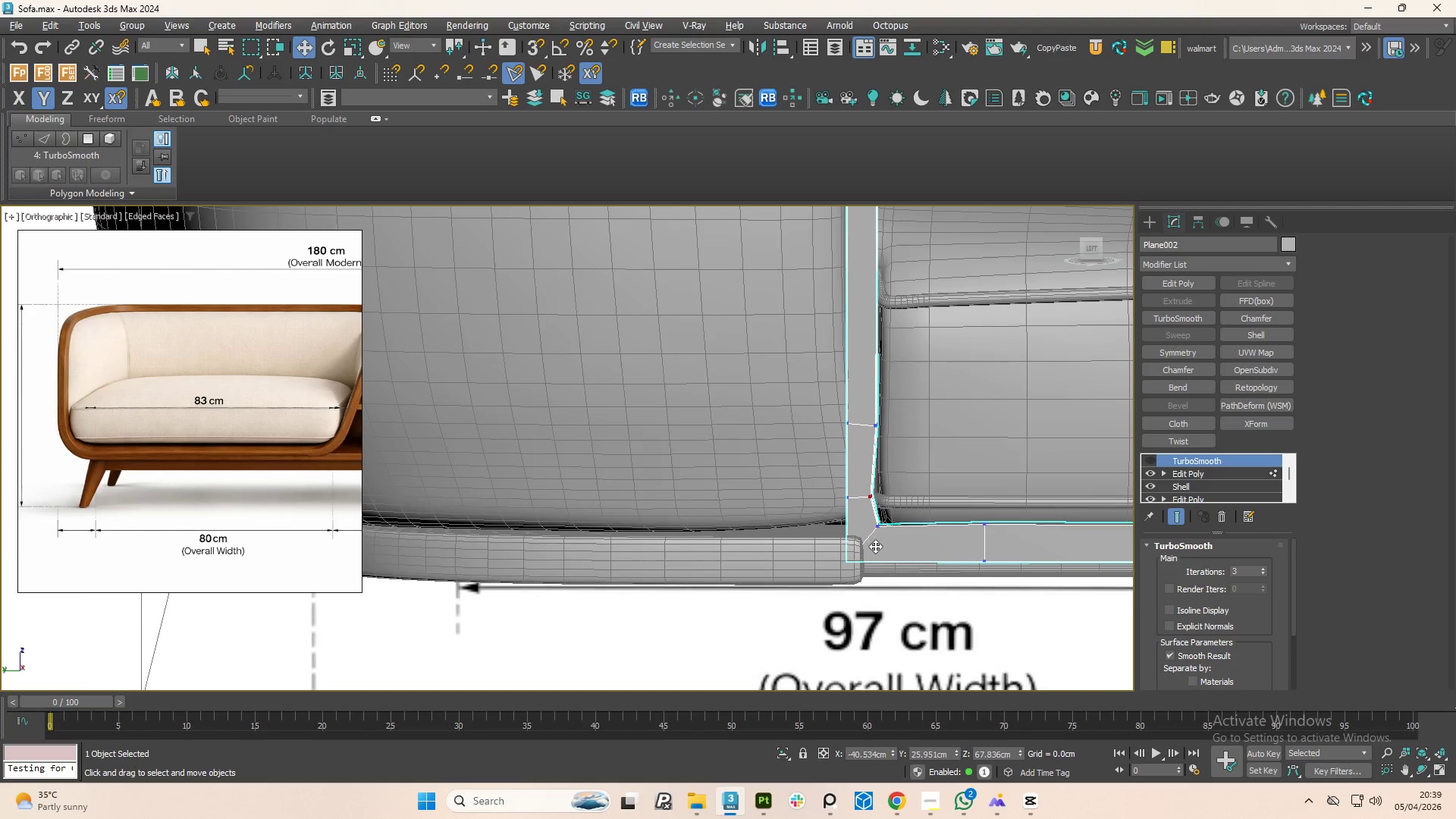 
scroll: coordinate [876, 546], scroll_direction: up, amount: 1.0
 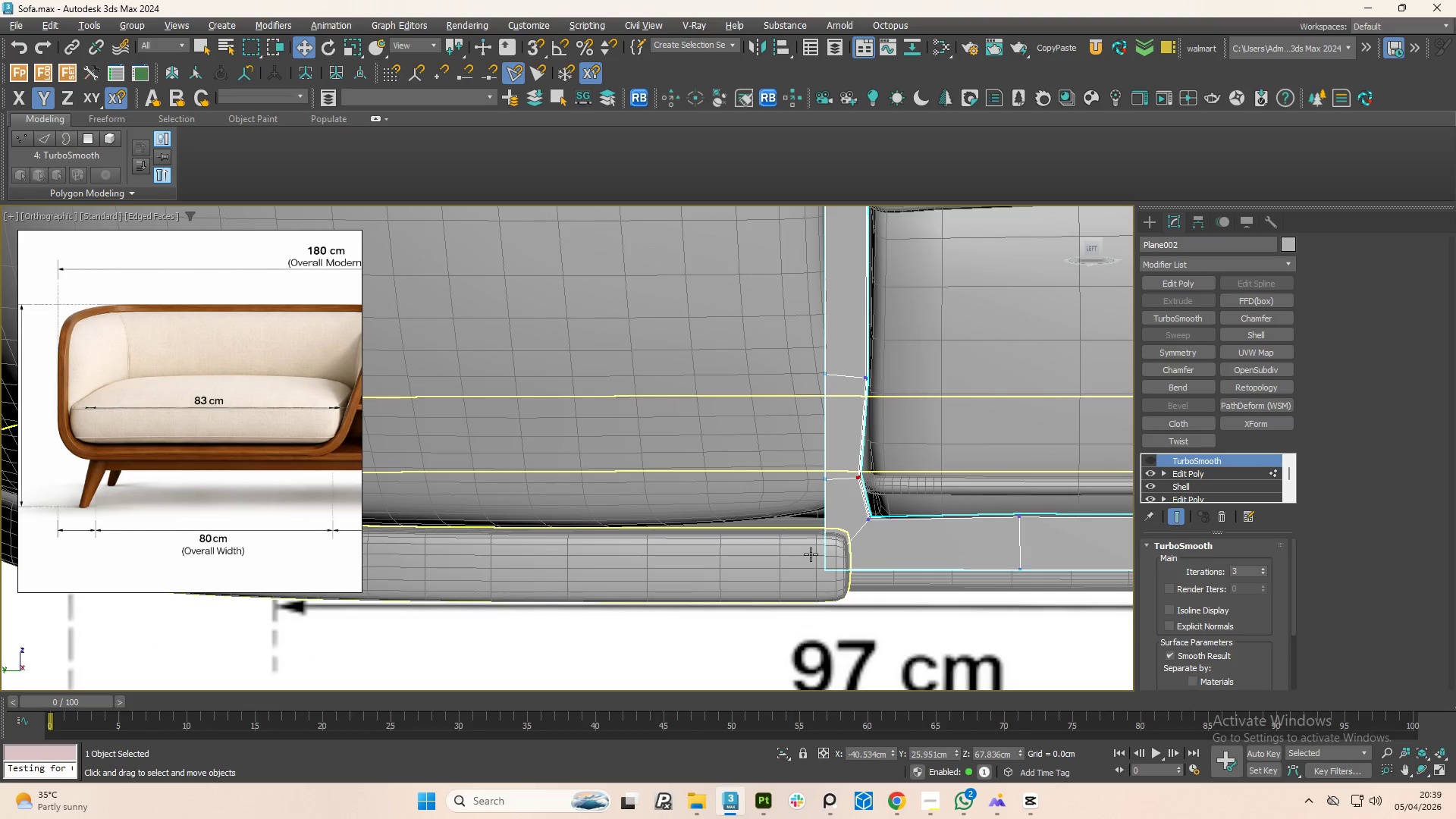 
key(1)
 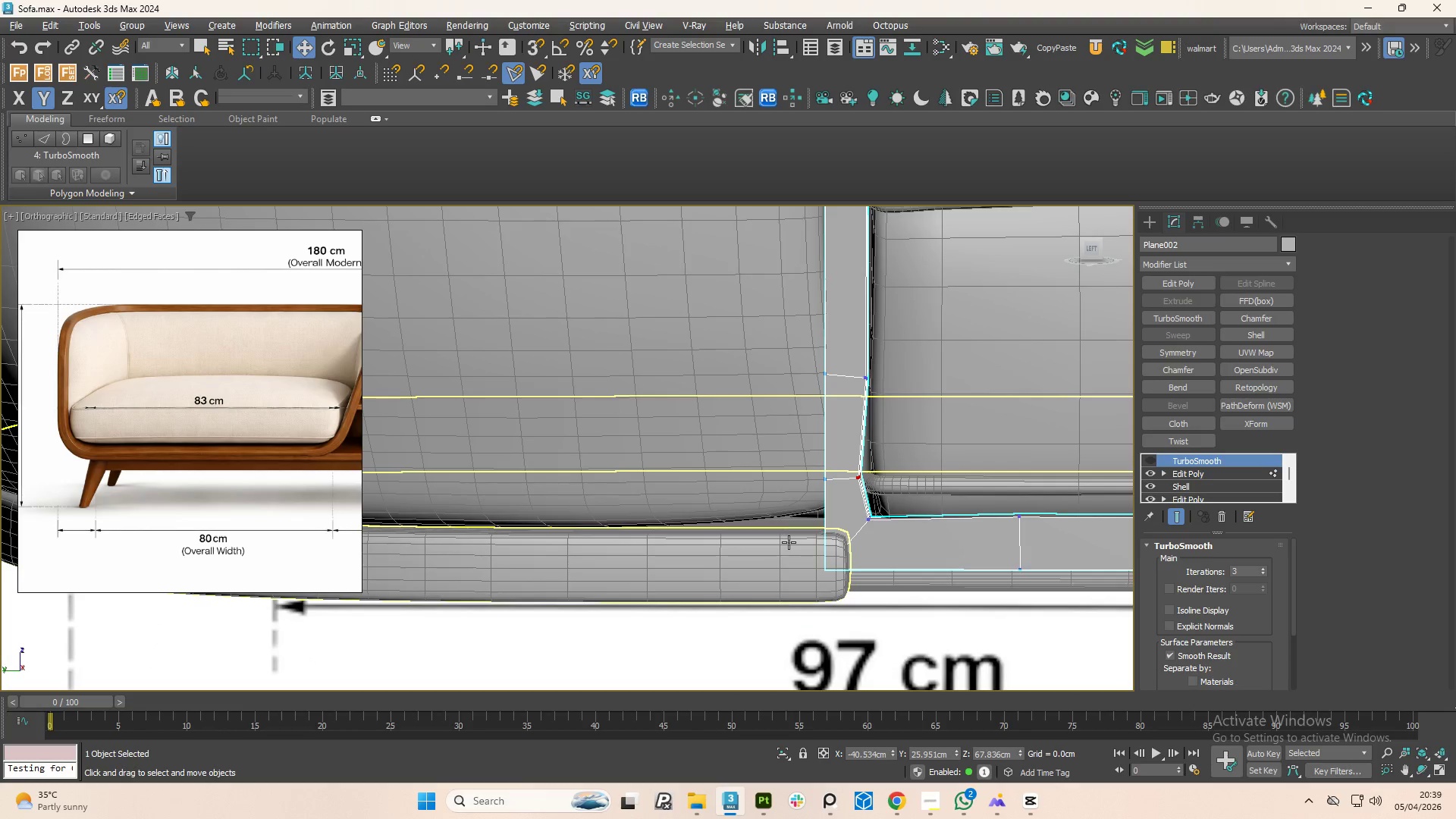 
left_click_drag(start_coordinate=[791, 544], to_coordinate=[851, 600])
 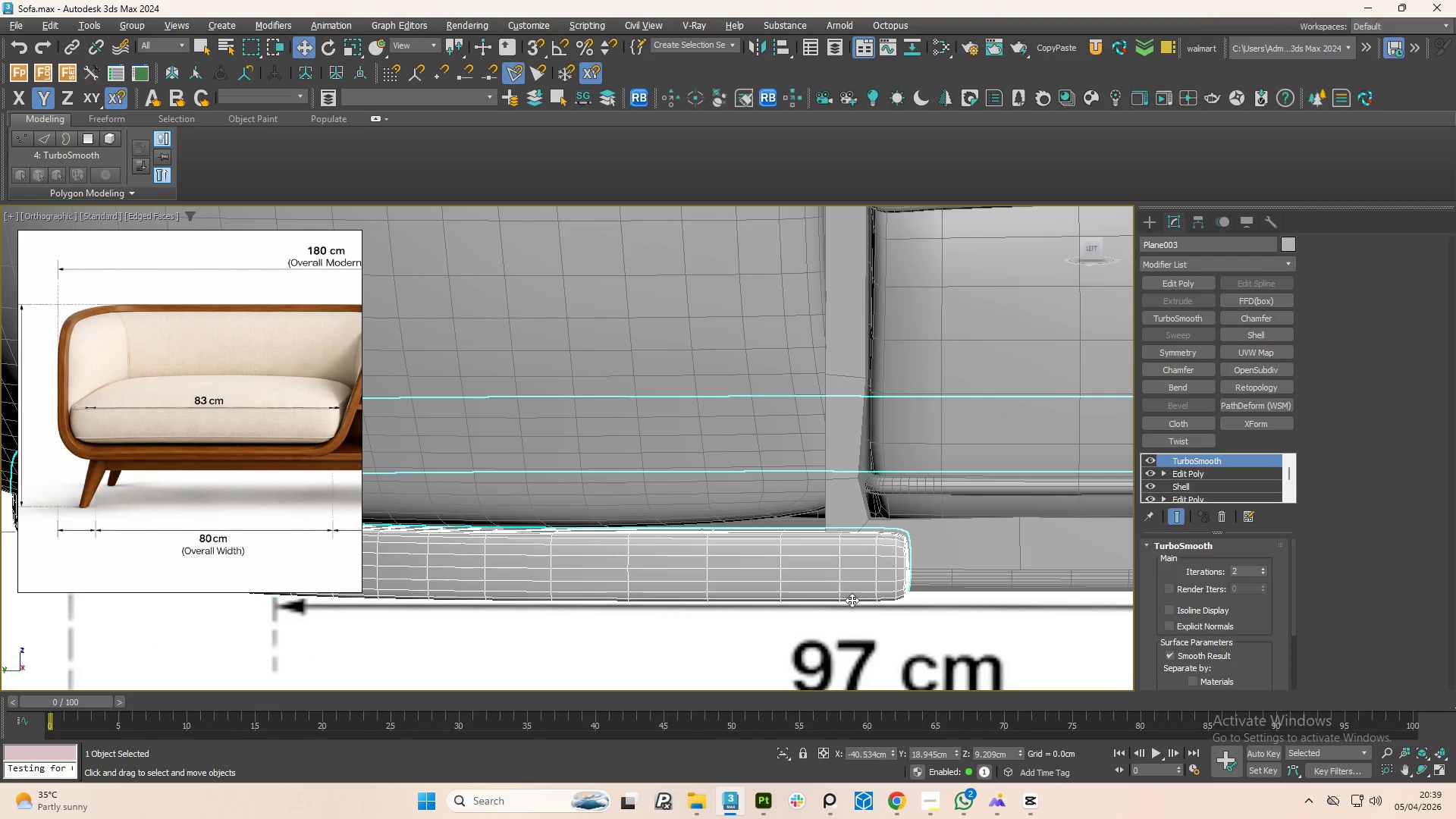 
key(Control+Z)
 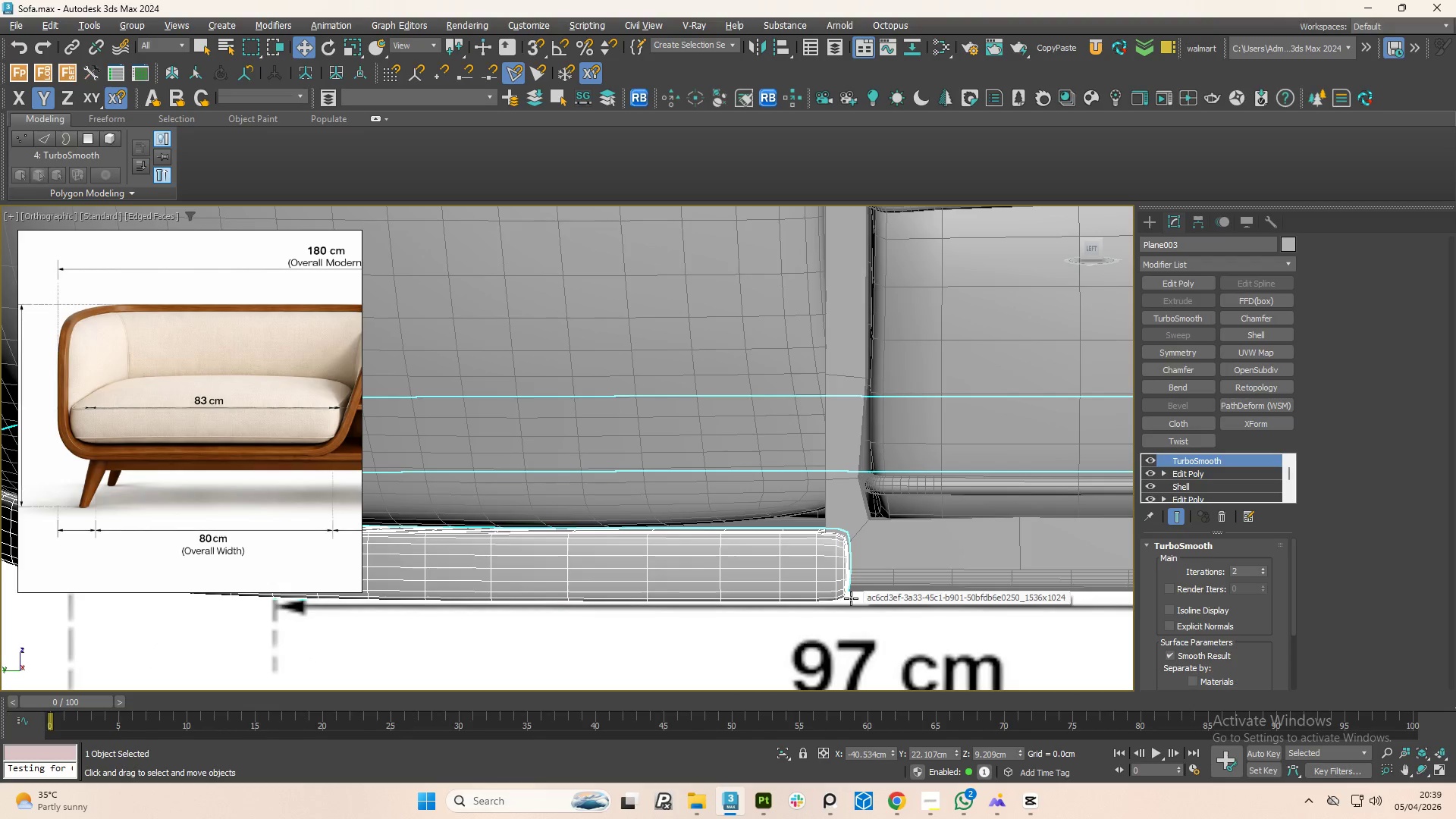 
key(Control+Z)
 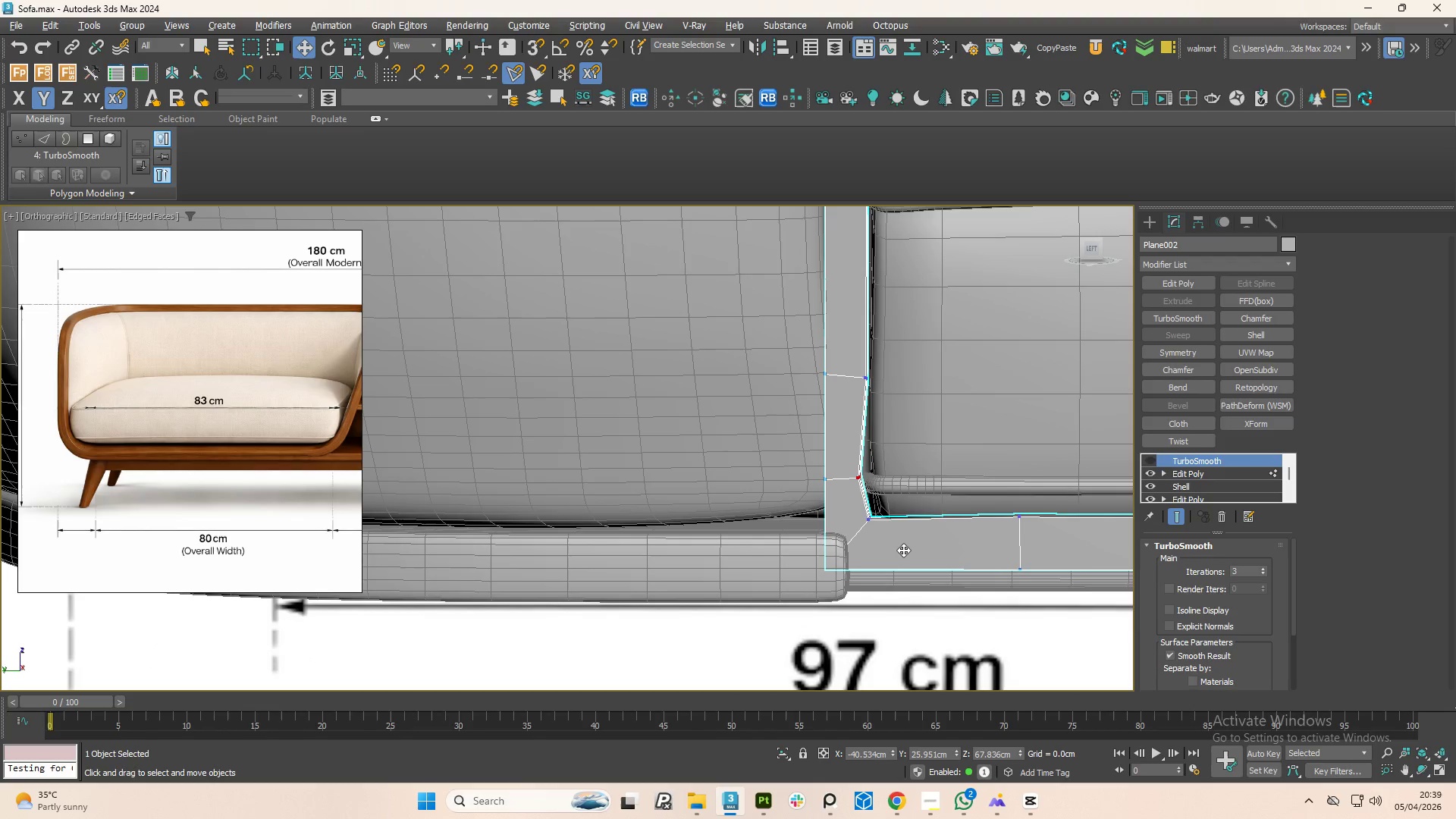 
left_click([904, 549])
 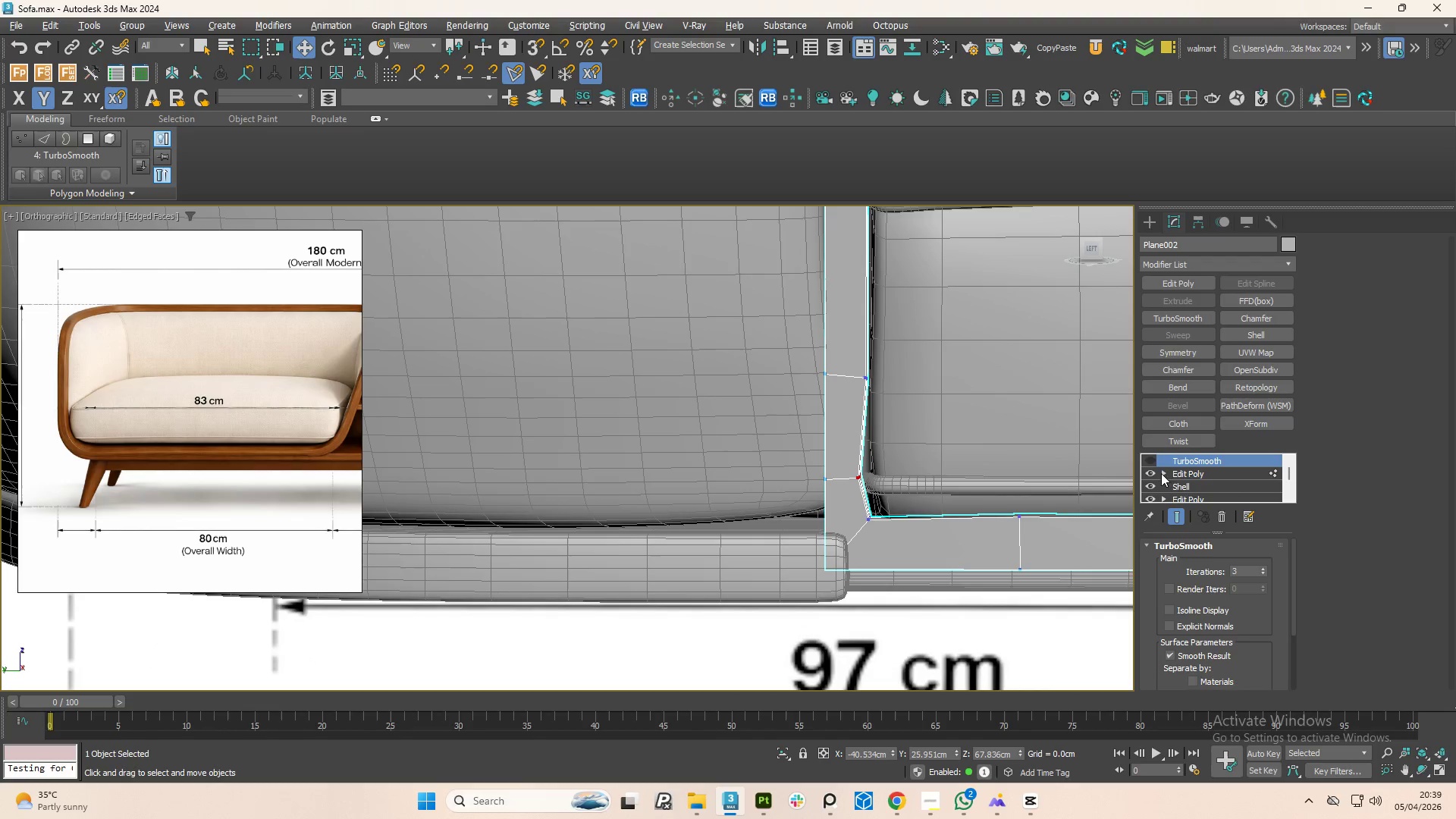 
left_click([1184, 476])
 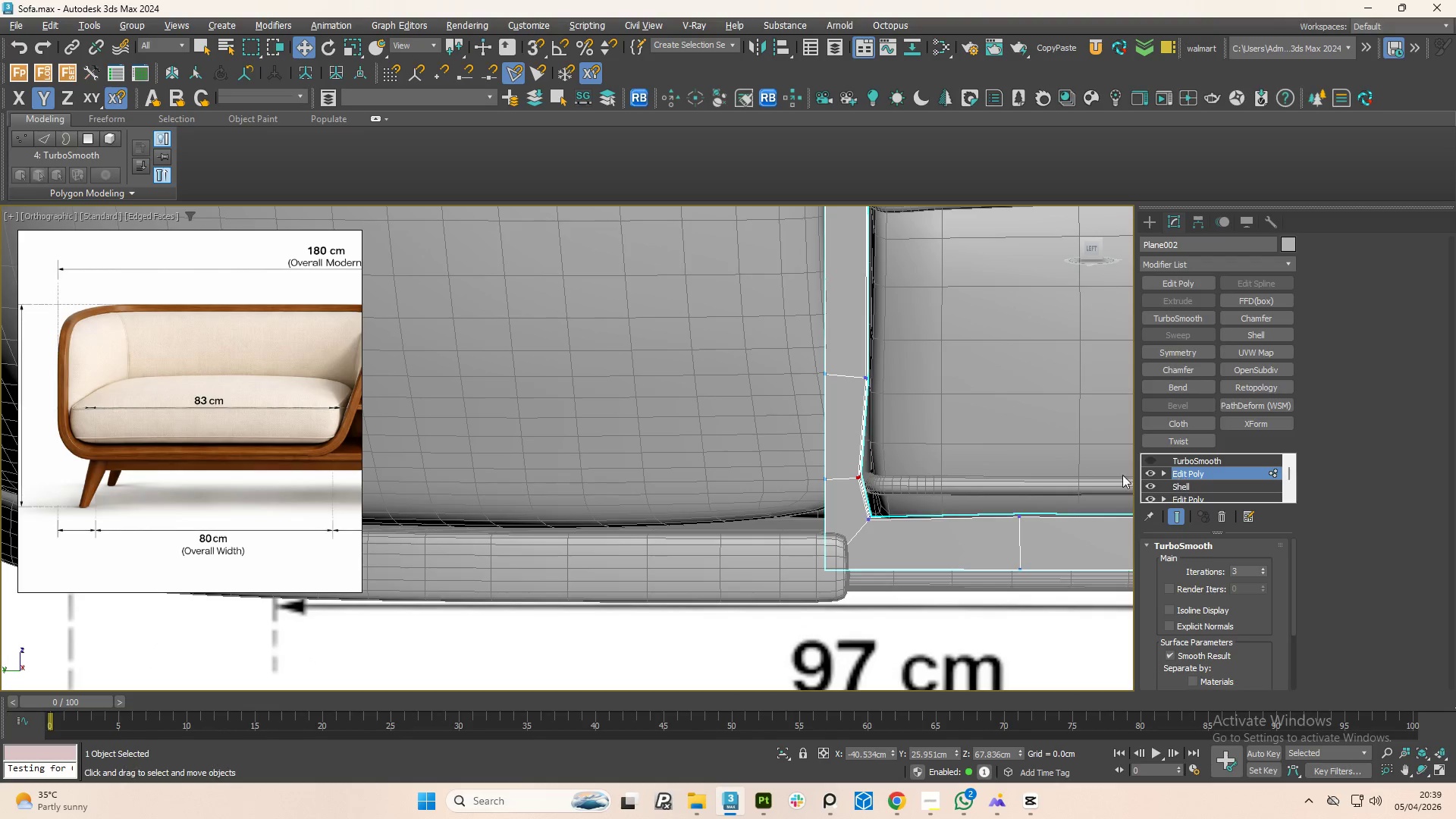 
type(11)
 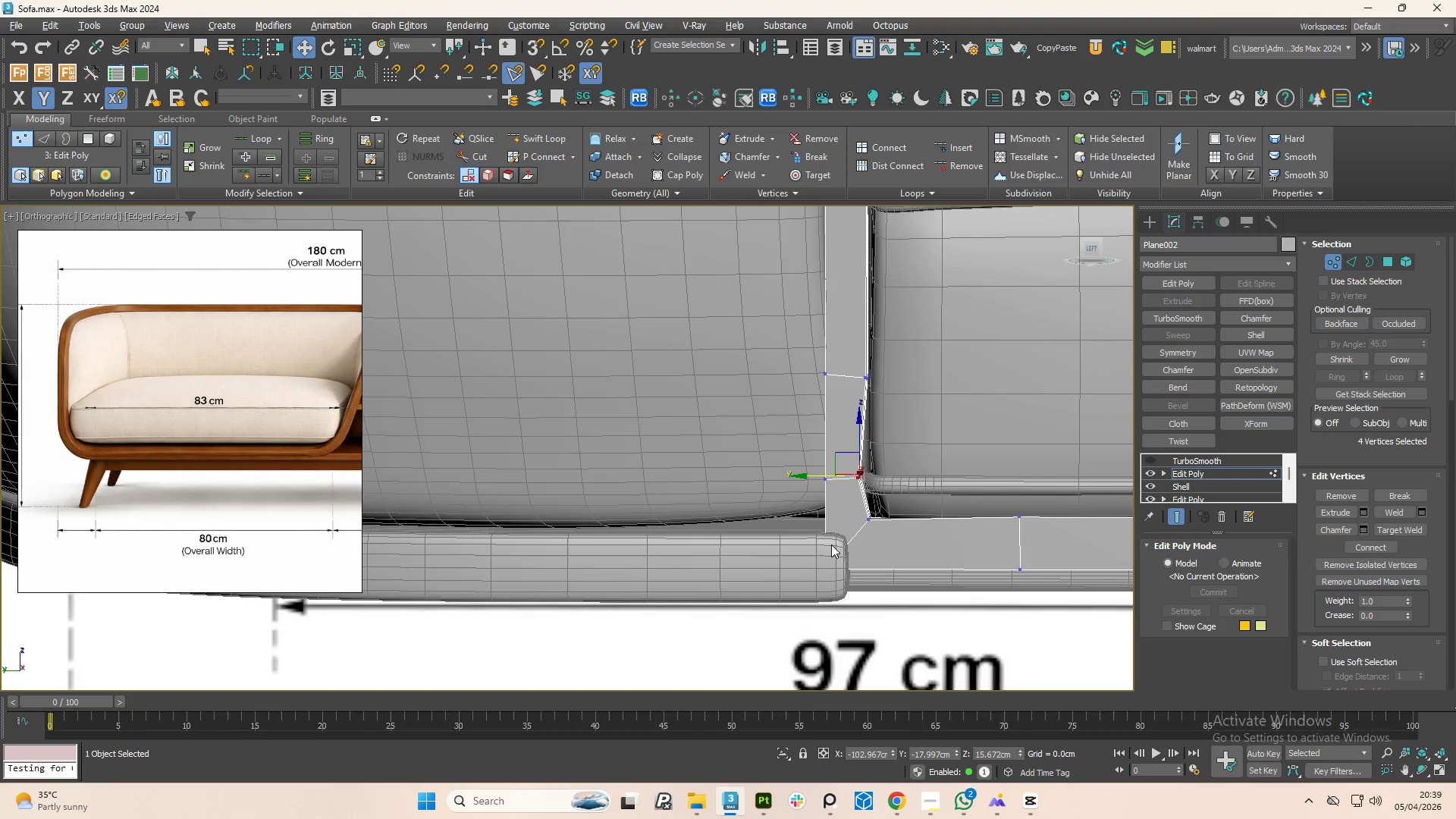 
left_click_drag(start_coordinate=[816, 544], to_coordinate=[864, 605])
 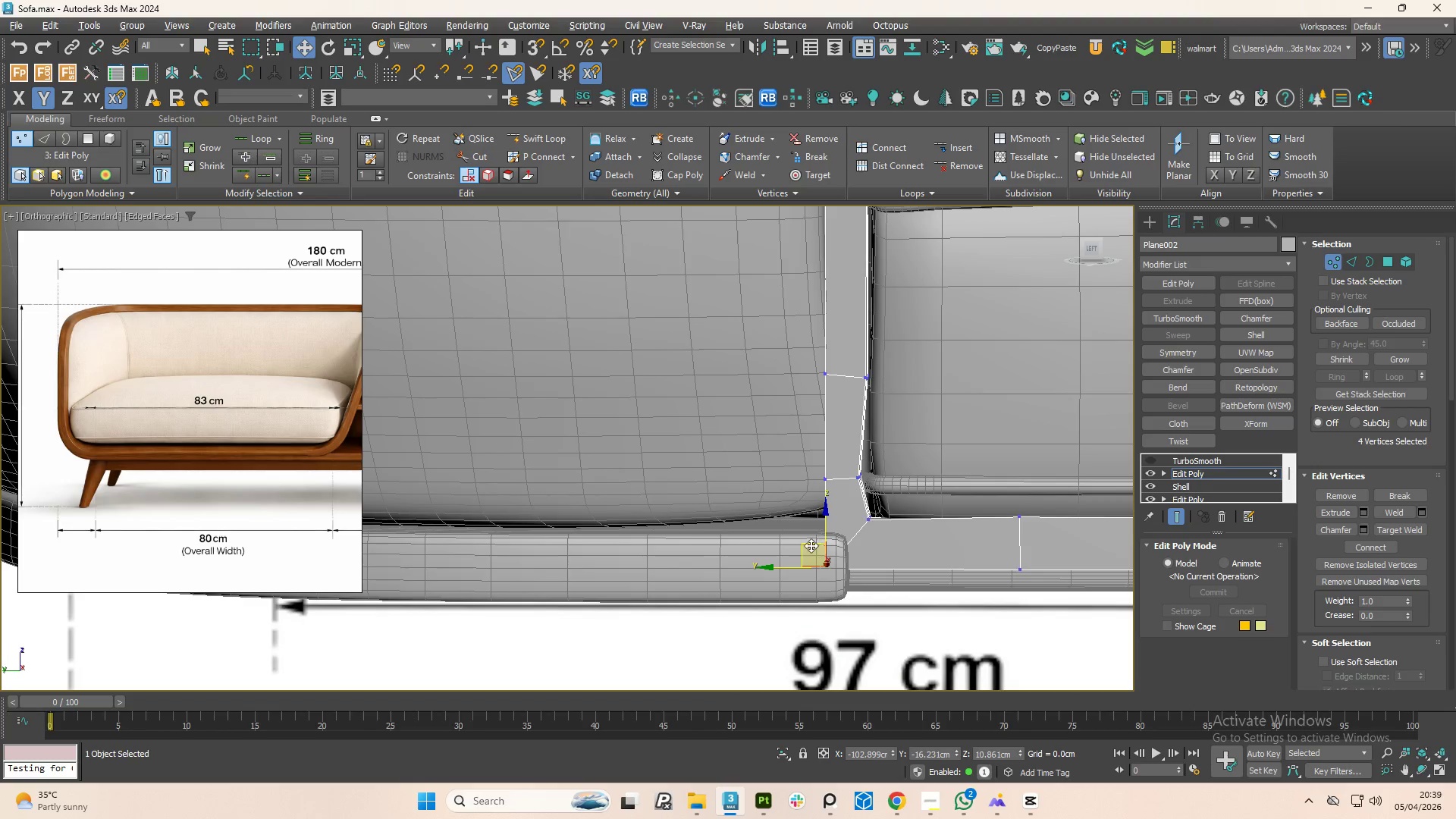 
left_click_drag(start_coordinate=[809, 545], to_coordinate=[834, 524])
 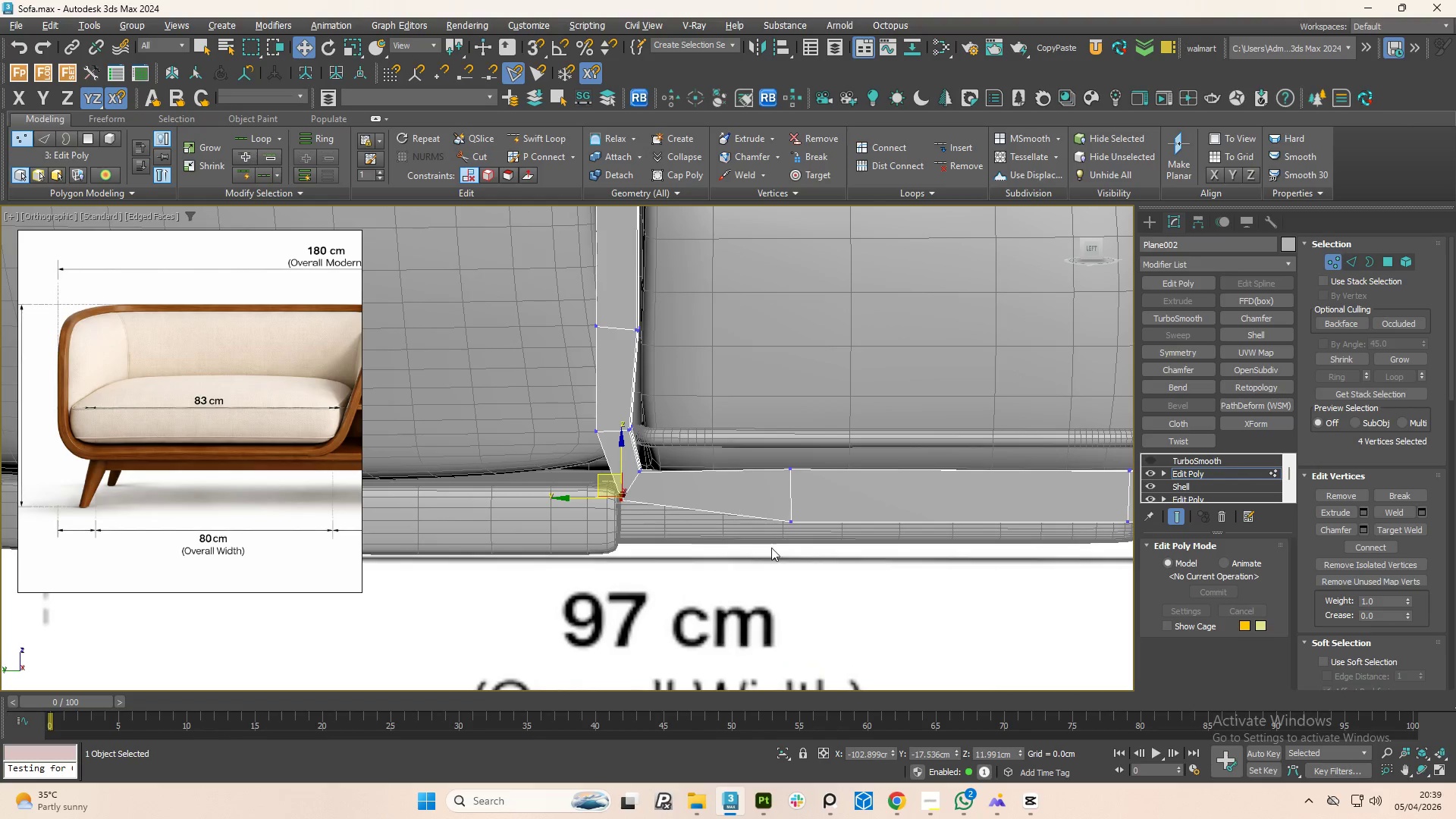 
left_click_drag(start_coordinate=[803, 562], to_coordinate=[754, 482])
 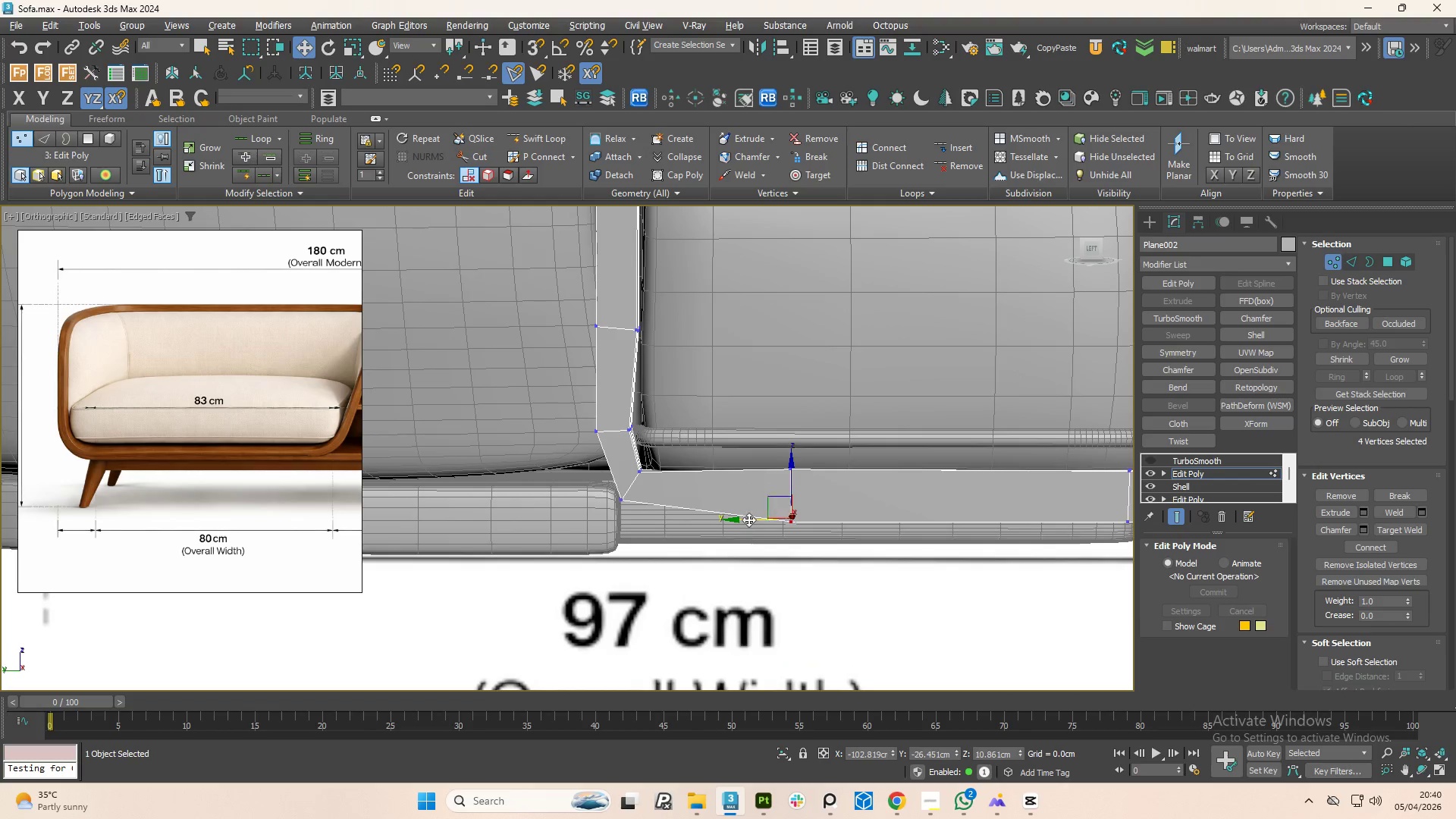 
scroll: coordinate [747, 532], scroll_direction: down, amount: 2.0
 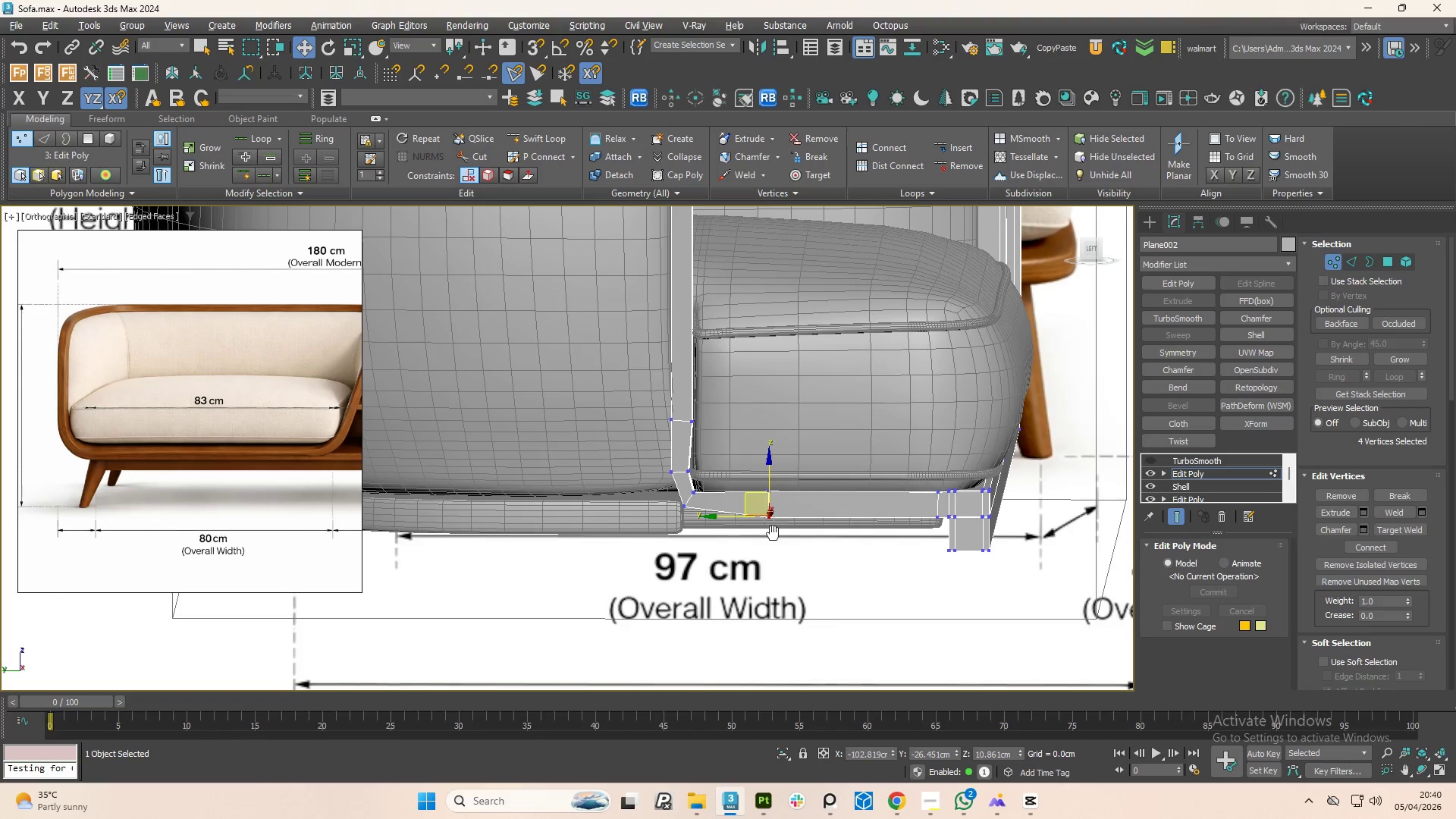 
hold_key(key=AltLeft, duration=1.5)
 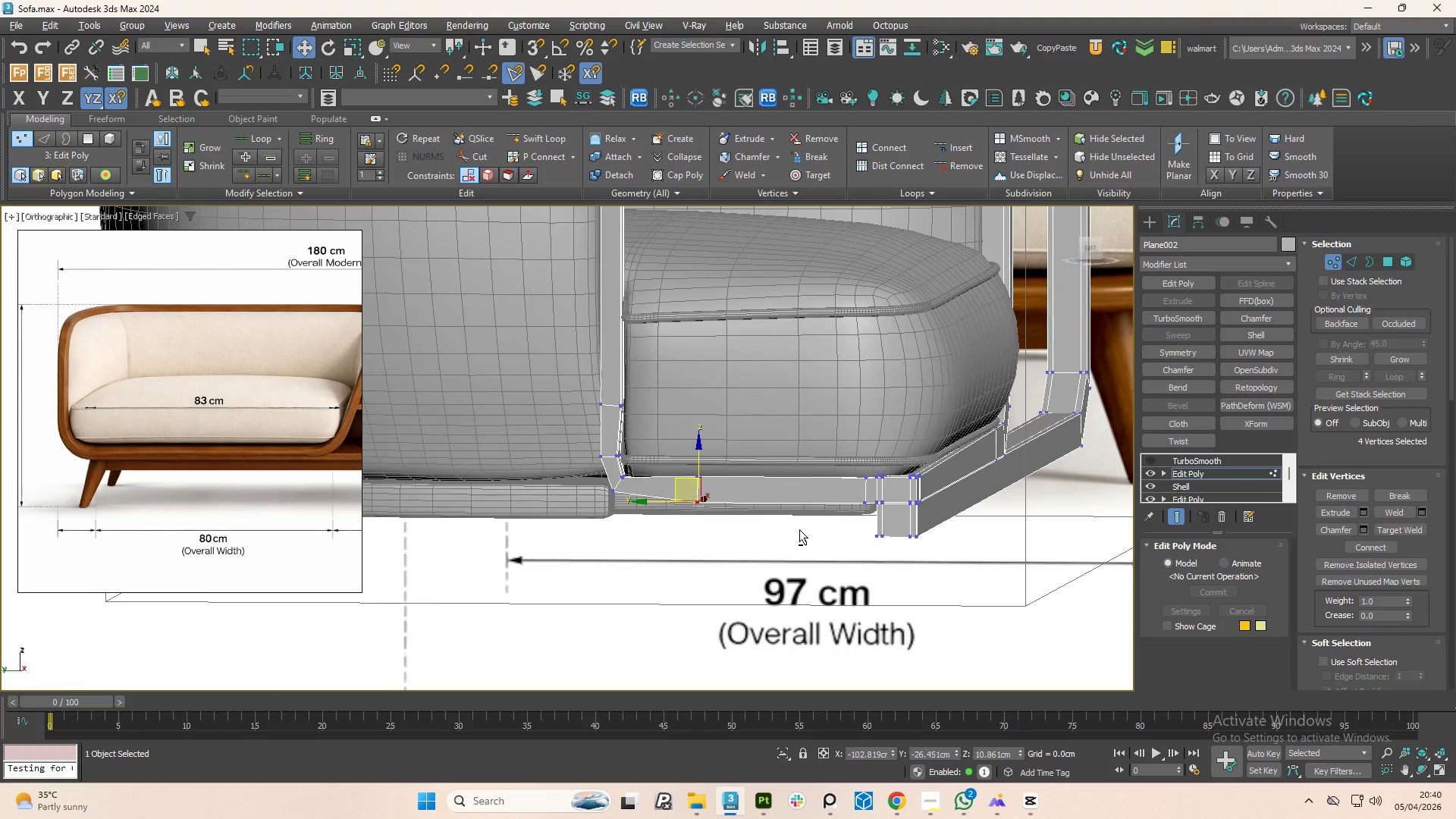 
hold_key(key=AltLeft, duration=0.72)
 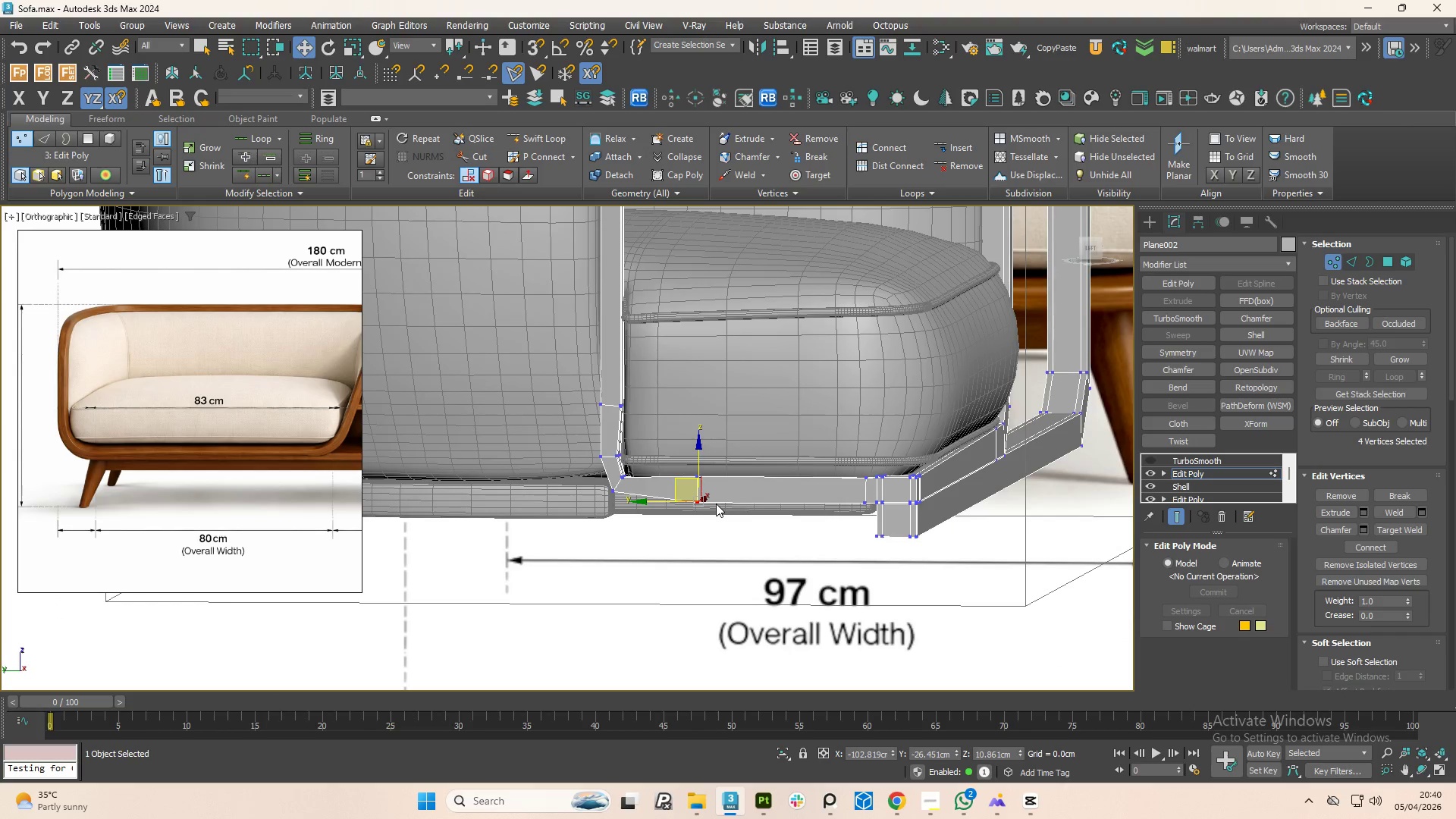 
key(Control+Z)
 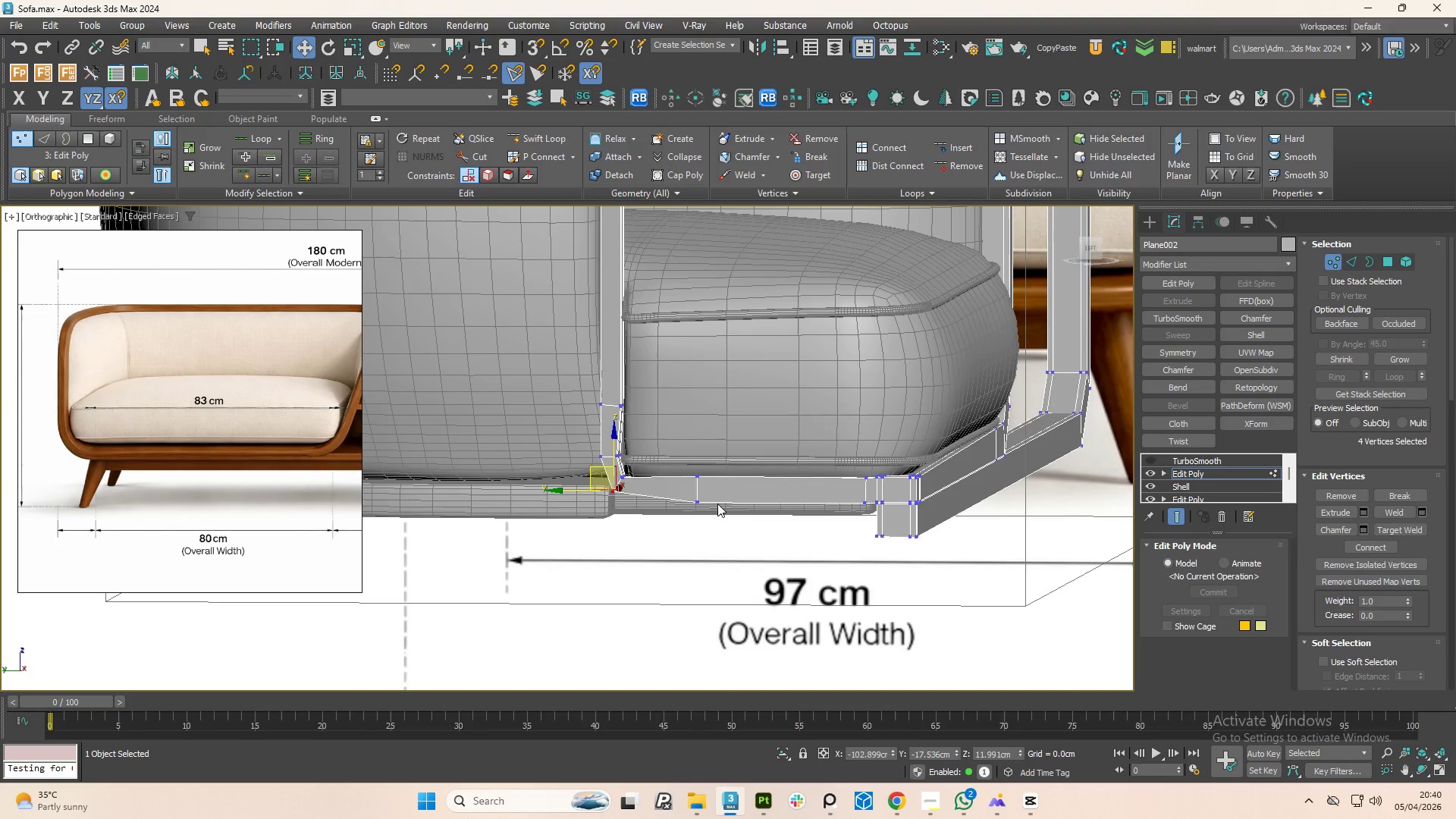 
key(Control+Z)
 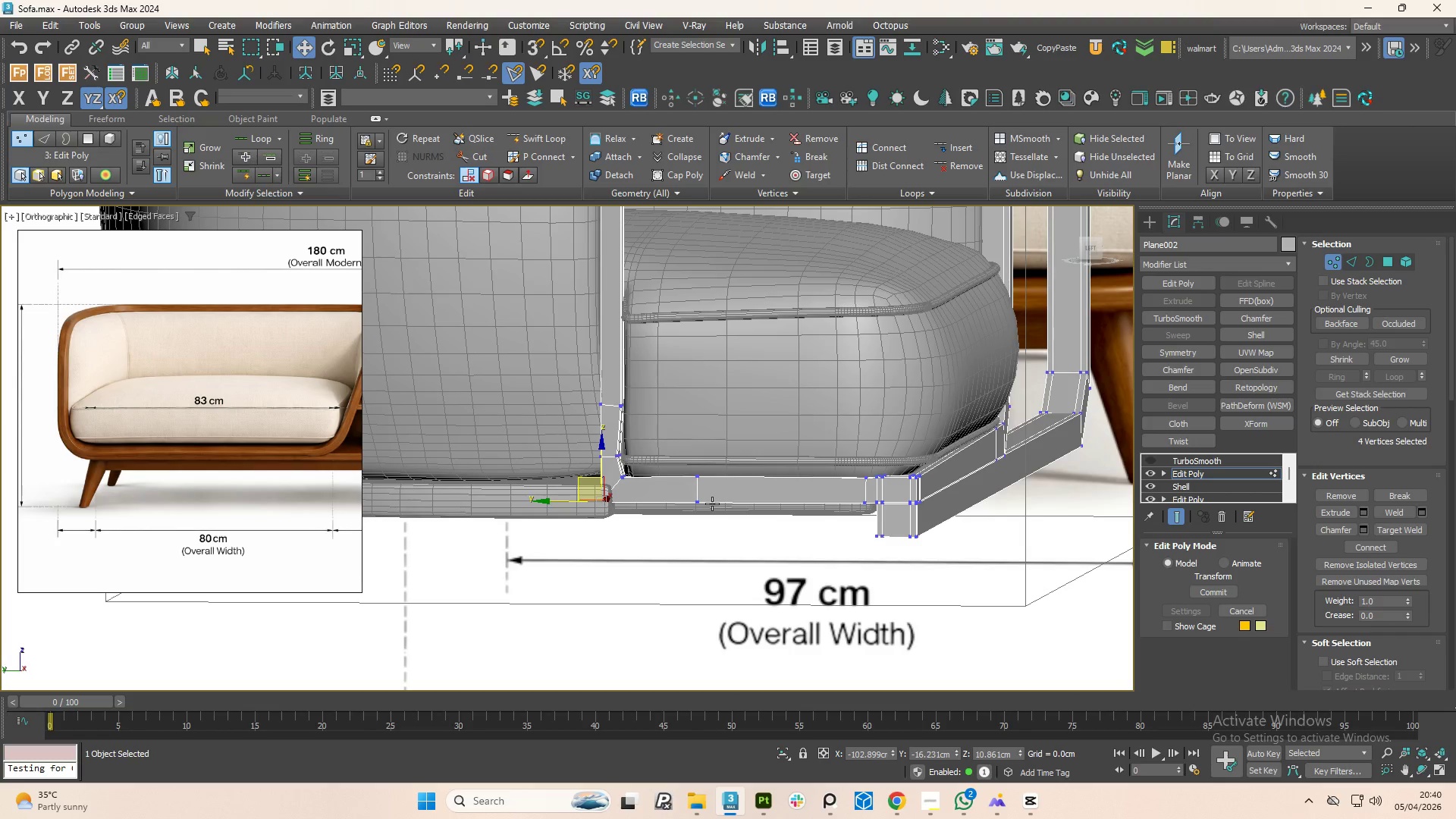 
hold_key(key=AltLeft, duration=0.64)
 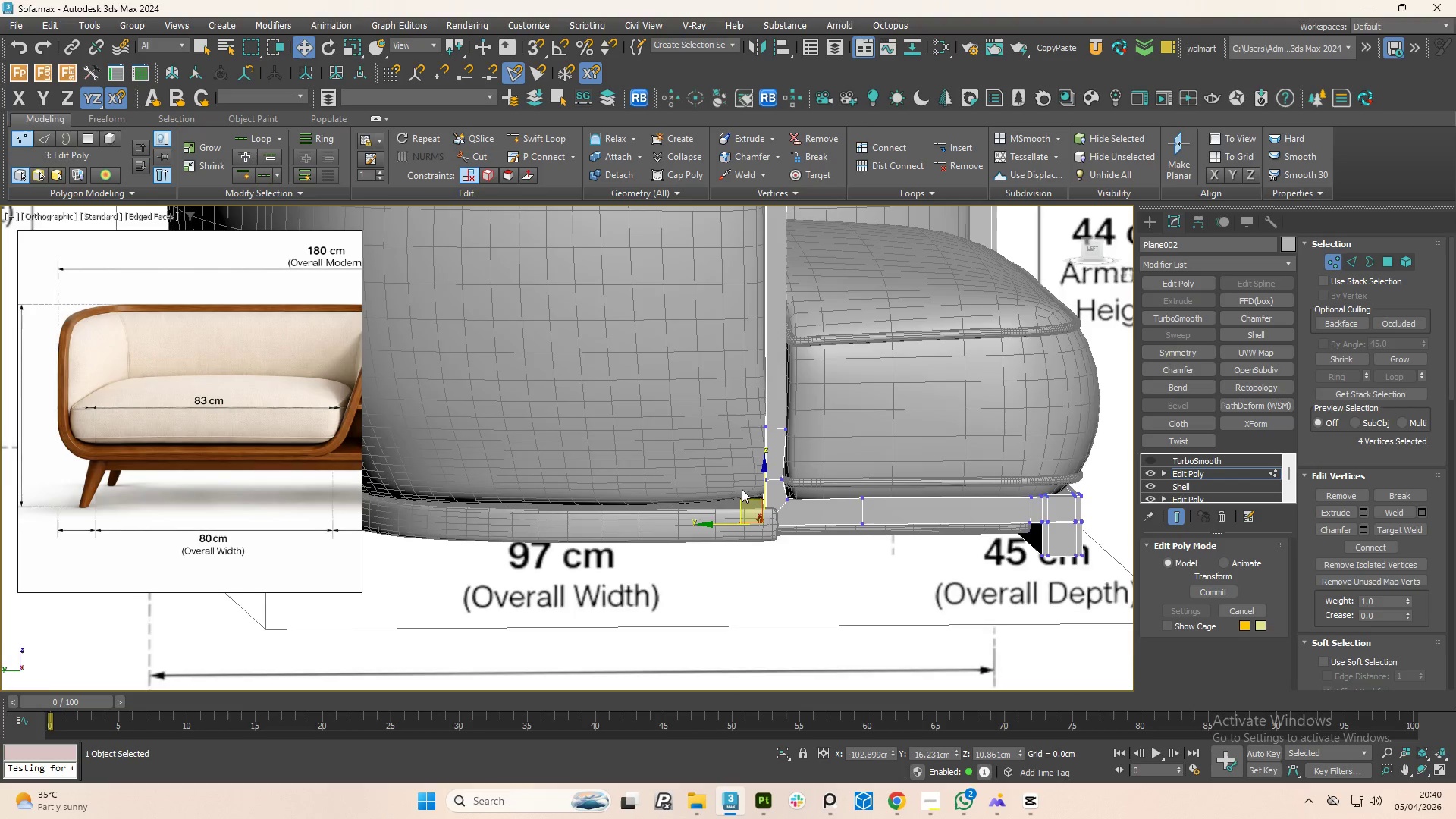 
left_click_drag(start_coordinate=[833, 448], to_coordinate=[770, 497])
 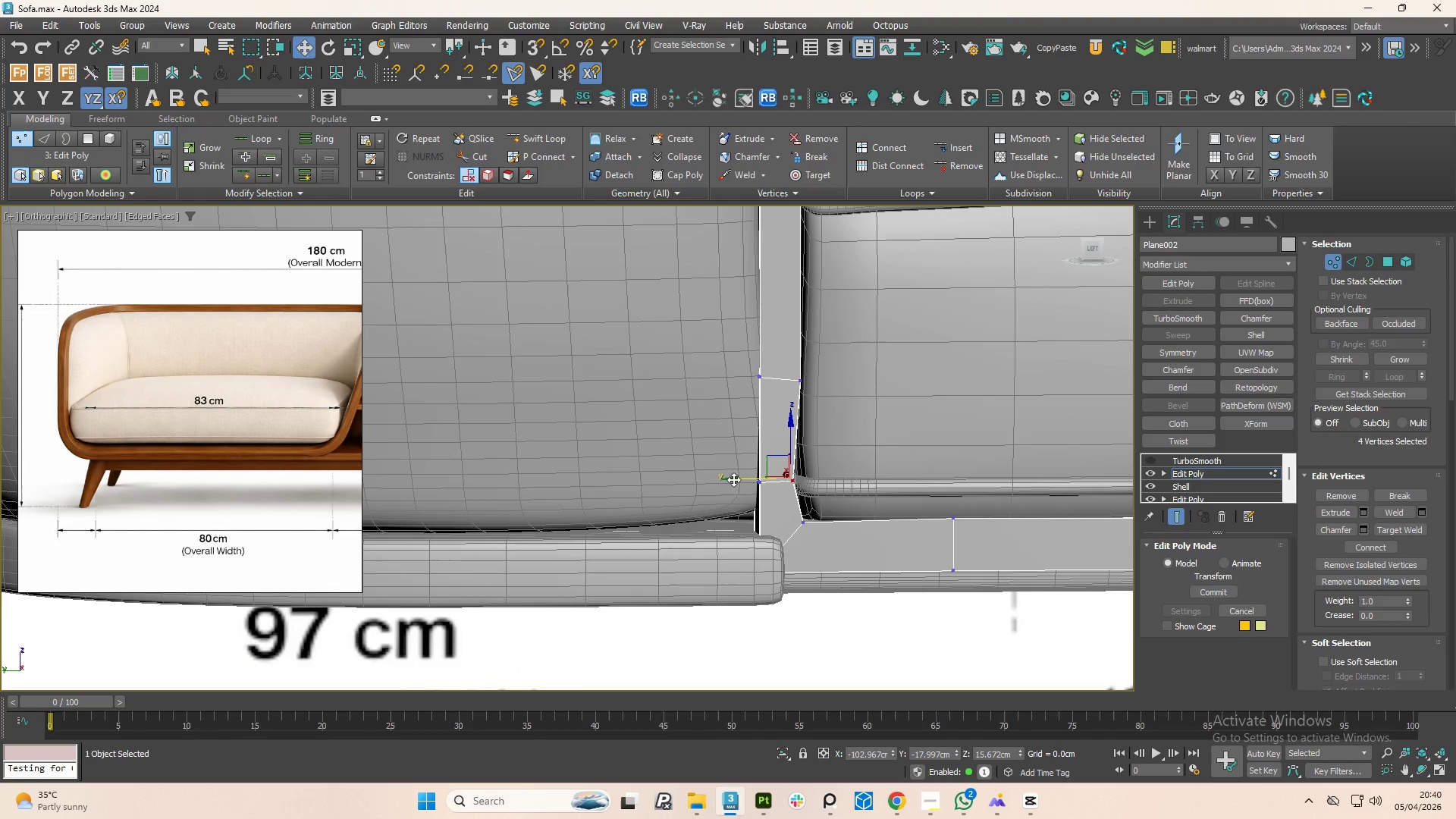 
scroll: coordinate [773, 478], scroll_direction: up, amount: 2.0
 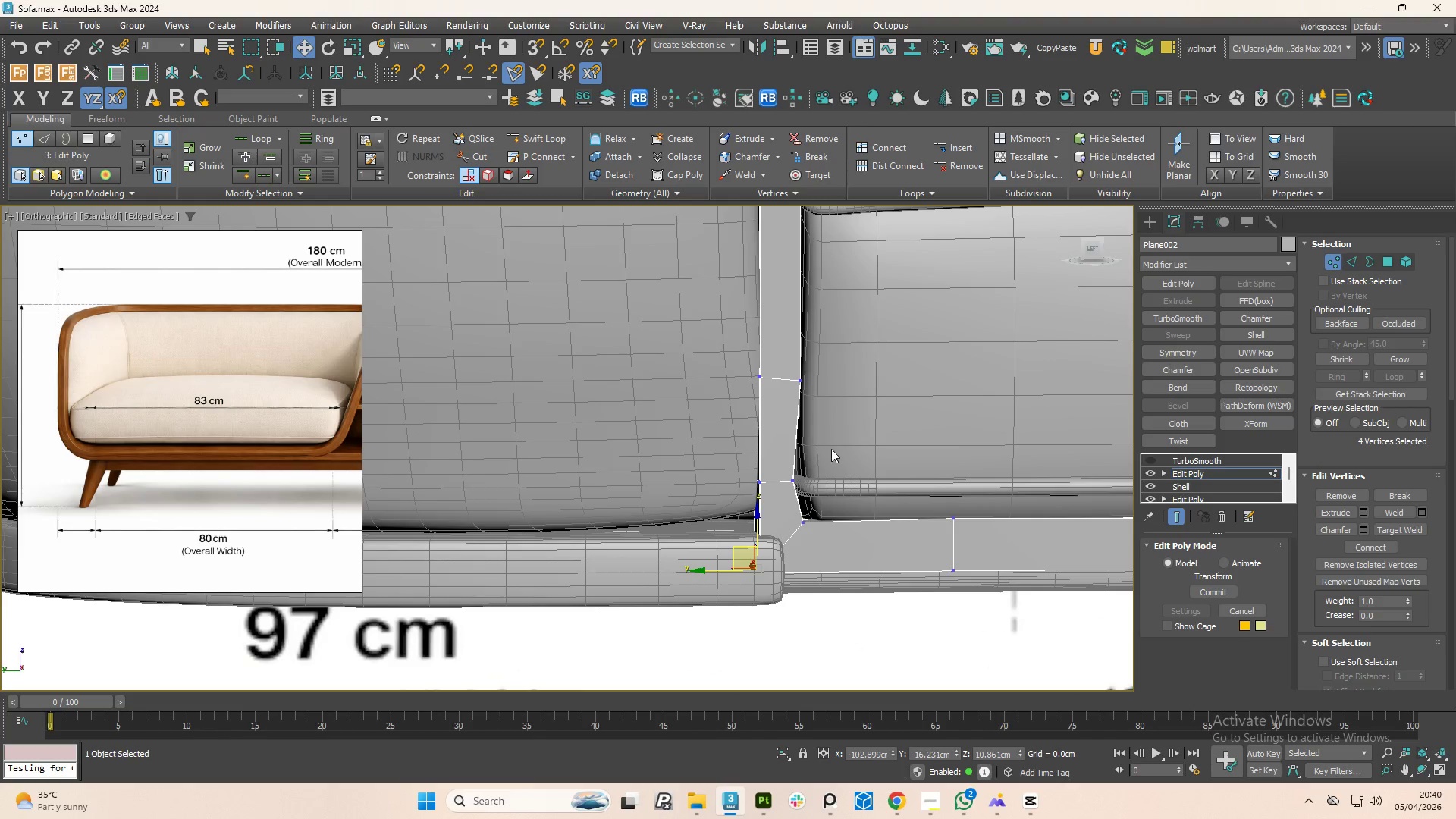 
left_click_drag(start_coordinate=[737, 478], to_coordinate=[745, 477])
 